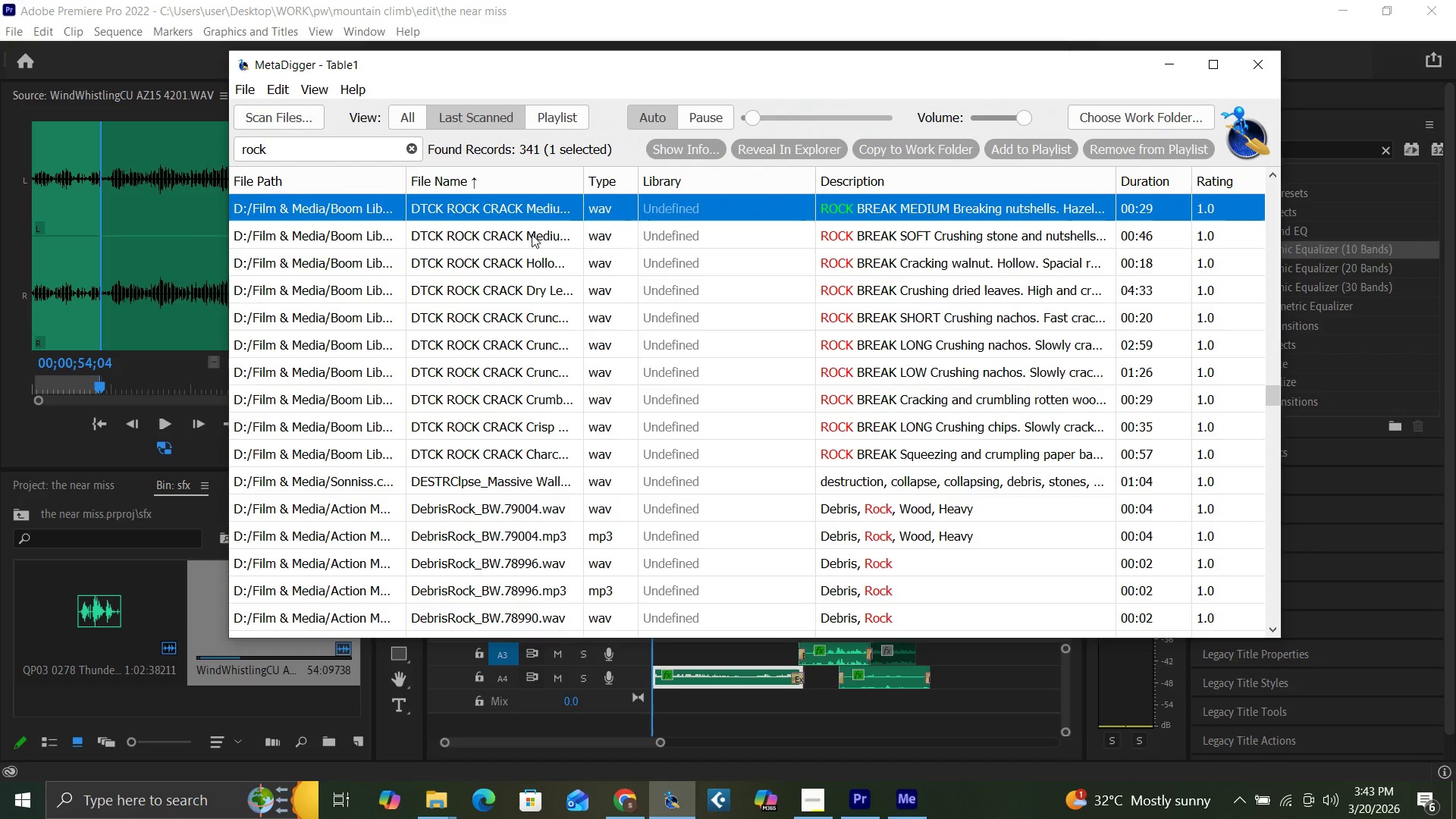 
left_click([532, 234])
 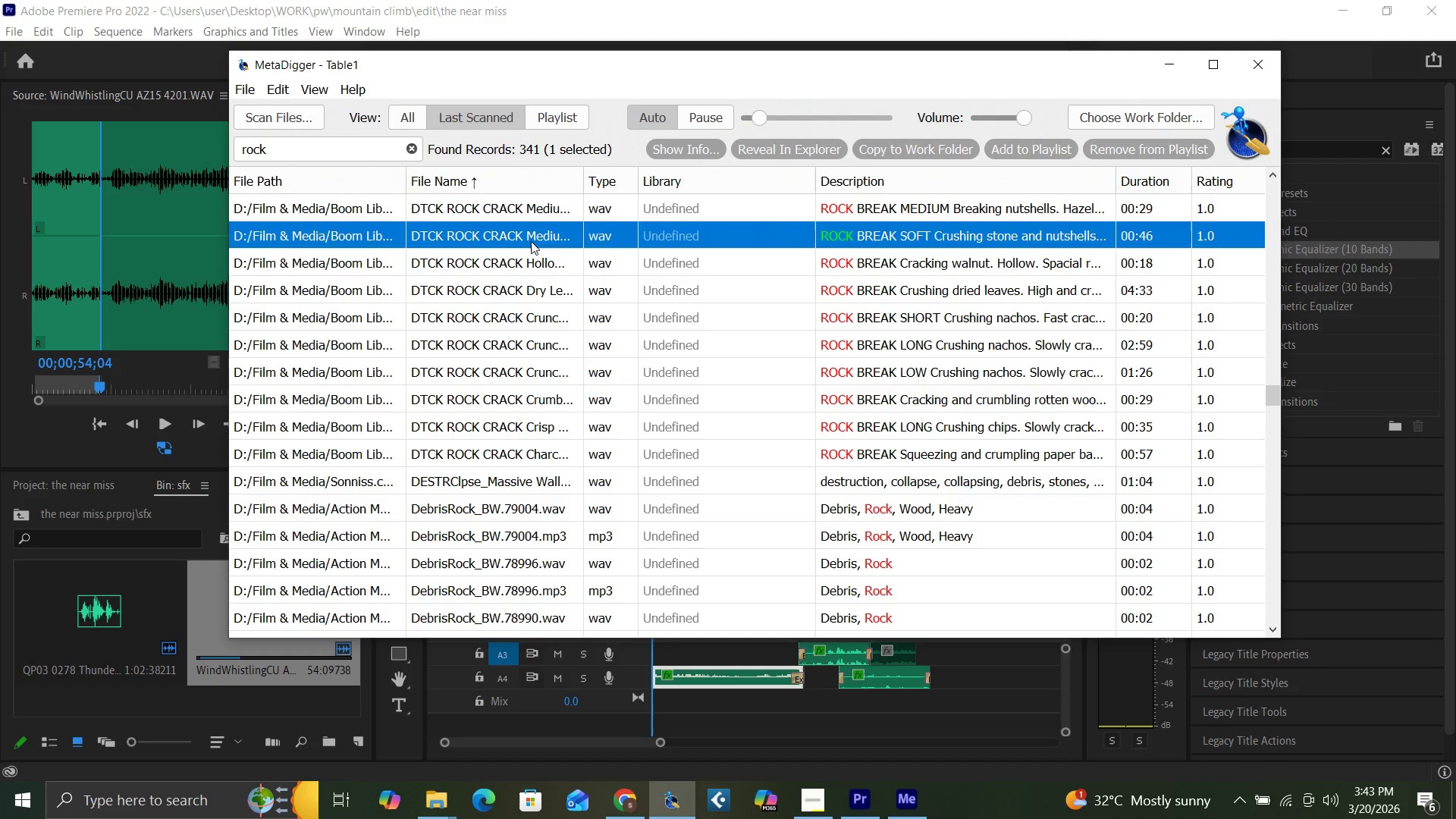 
left_click([488, 507])
 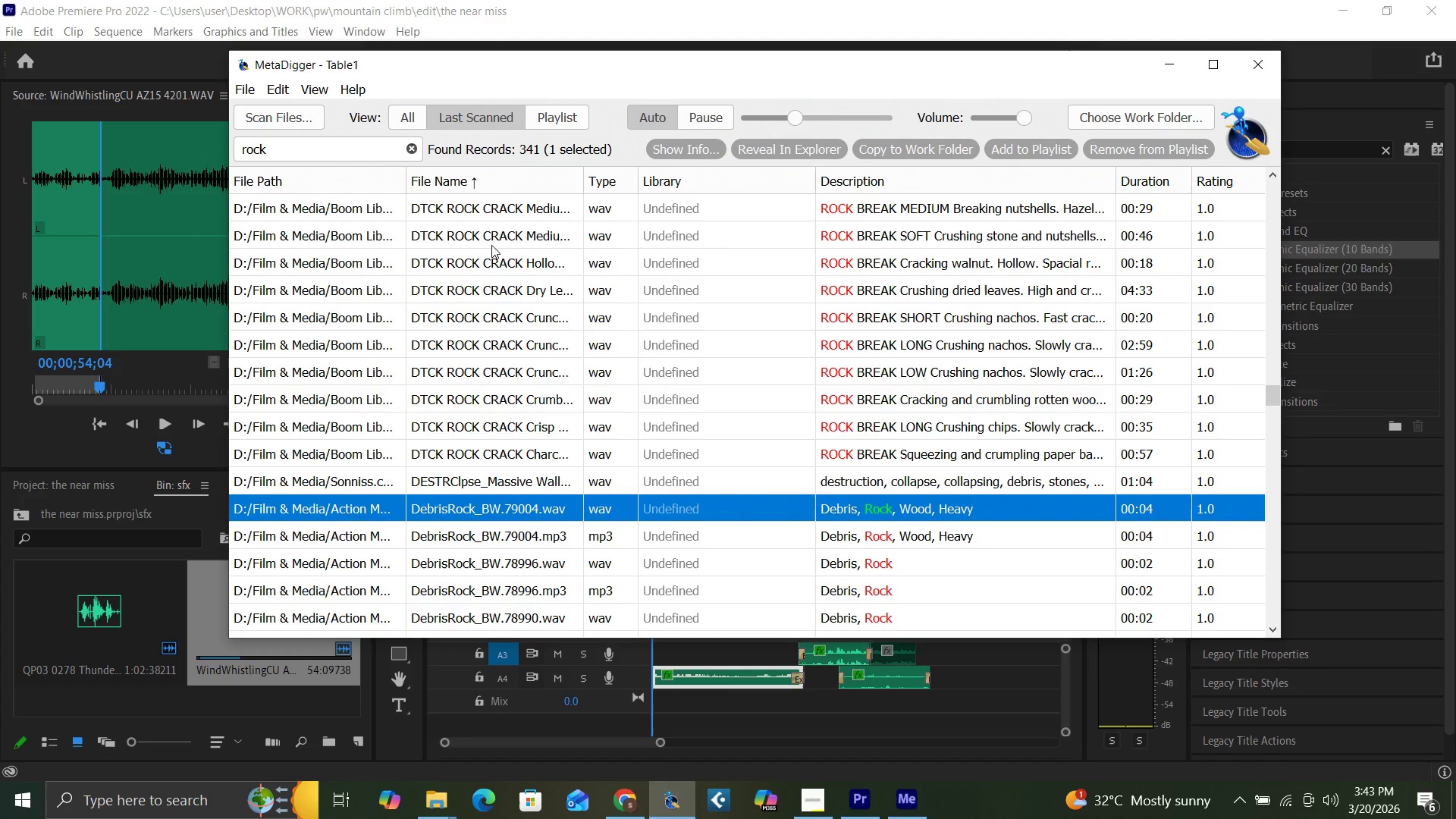 
left_click([509, 227])
 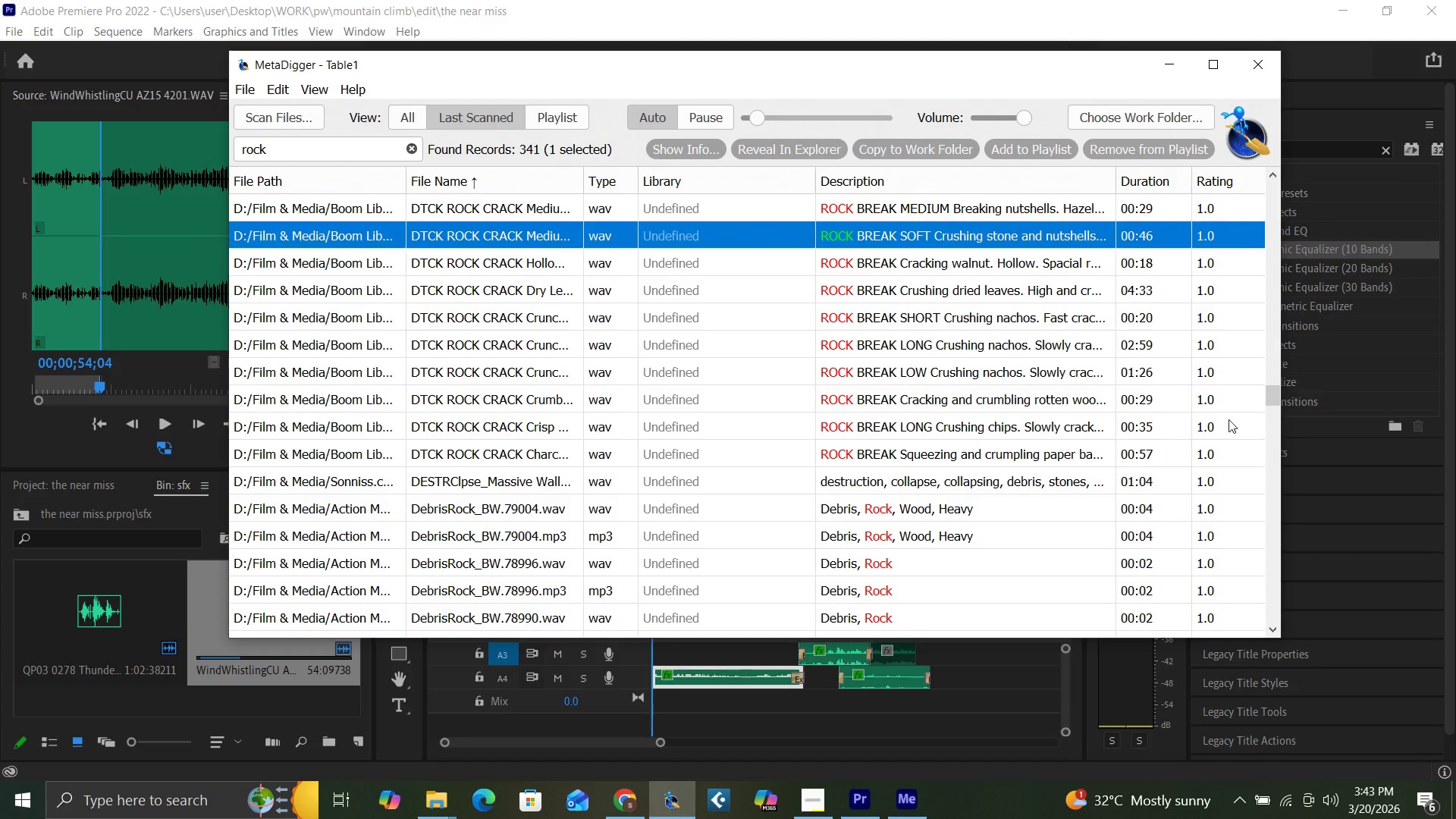 
left_click_drag(start_coordinate=[1272, 396], to_coordinate=[1271, 391])
 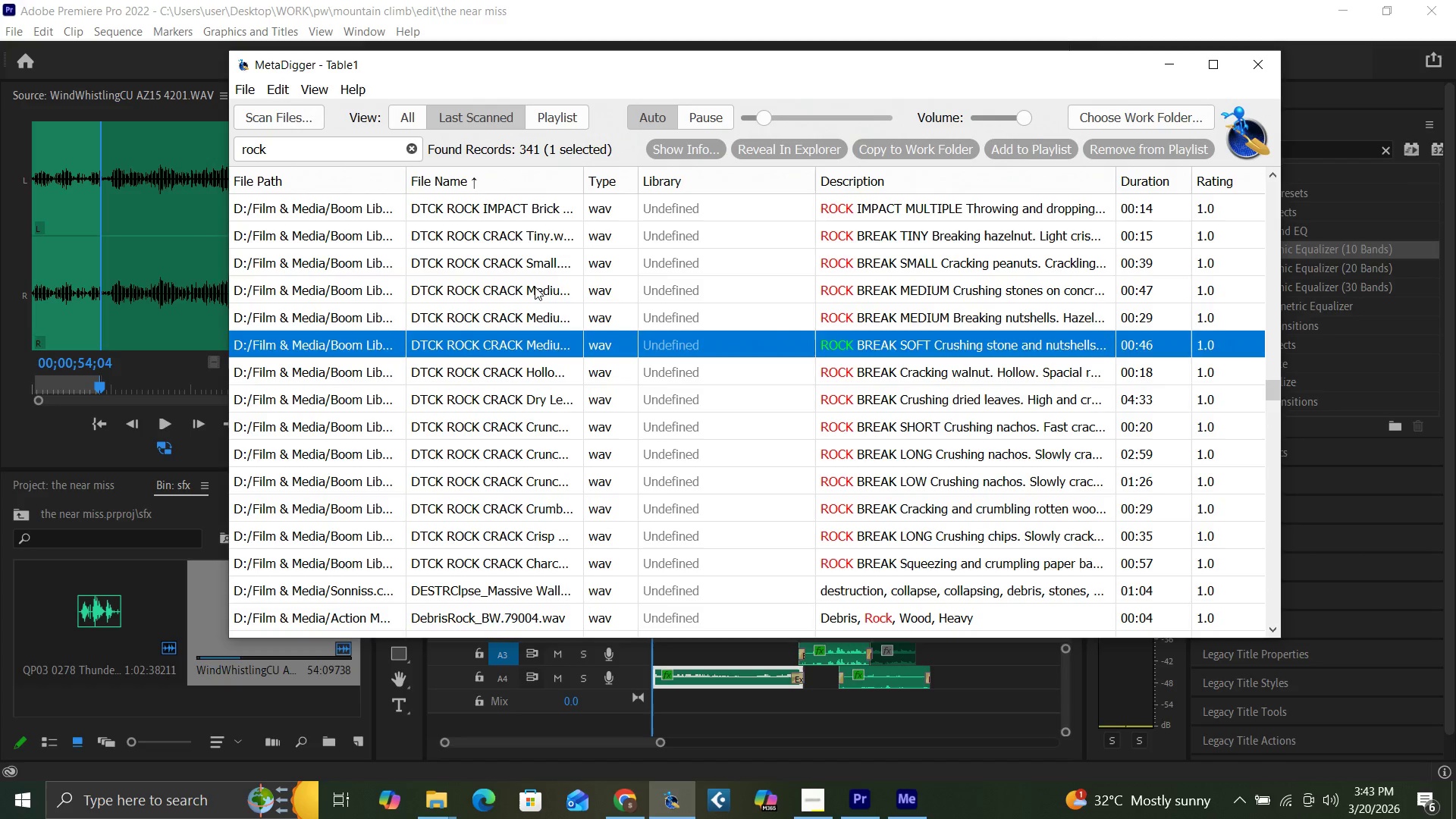 
left_click([534, 287])
 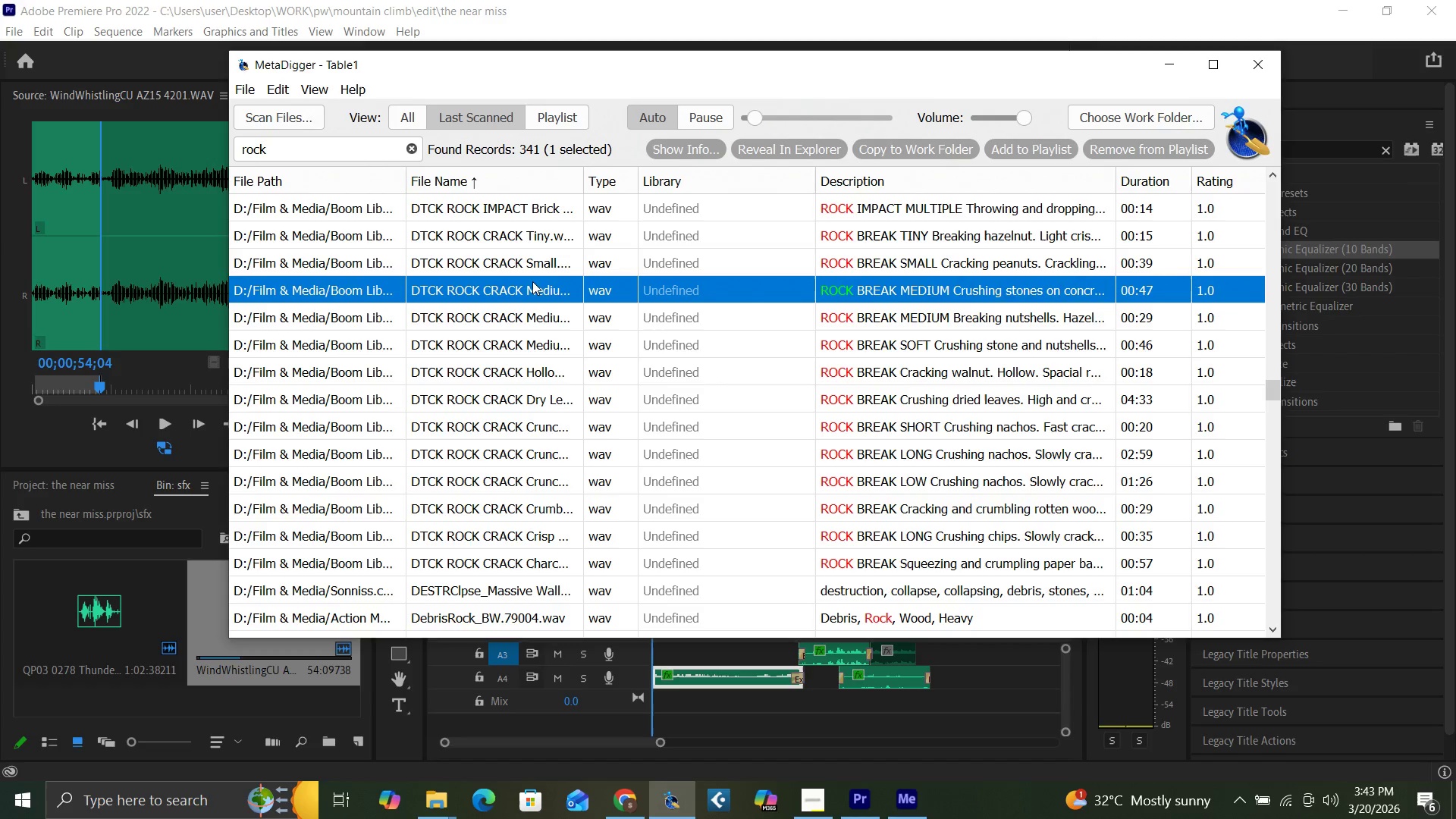 
left_click([533, 261])
 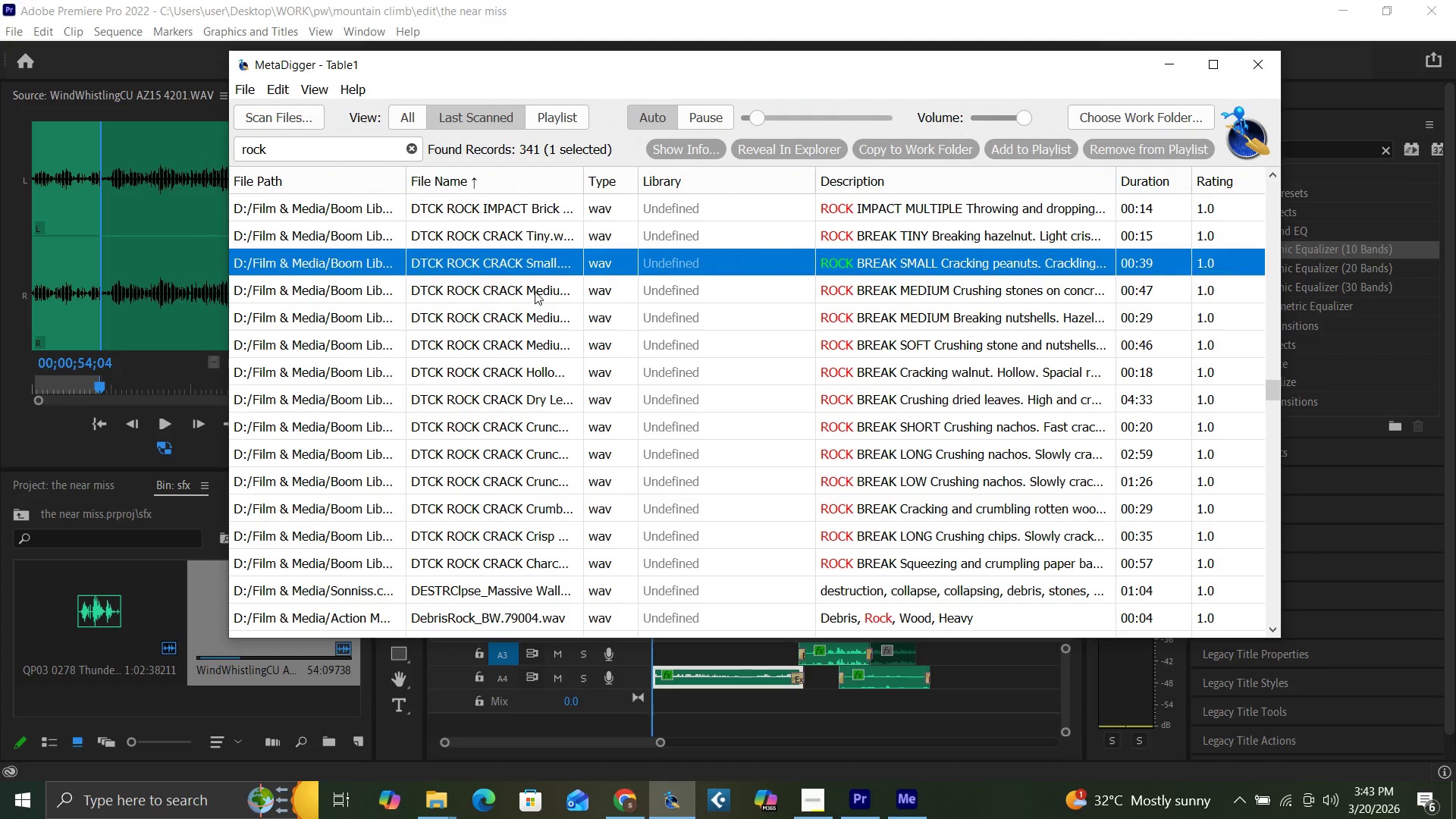 
left_click([539, 236])
 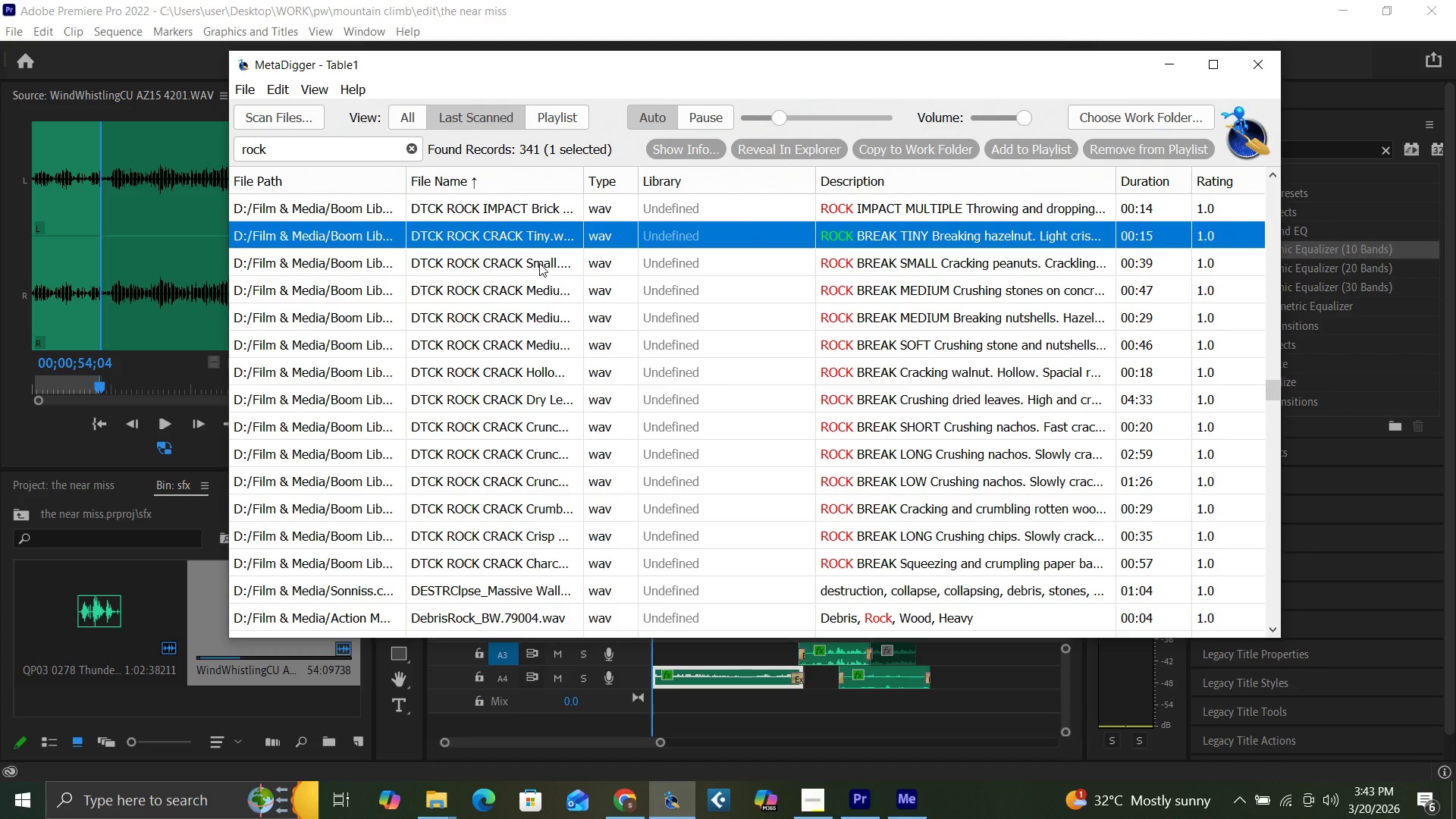 
left_click([543, 288])
 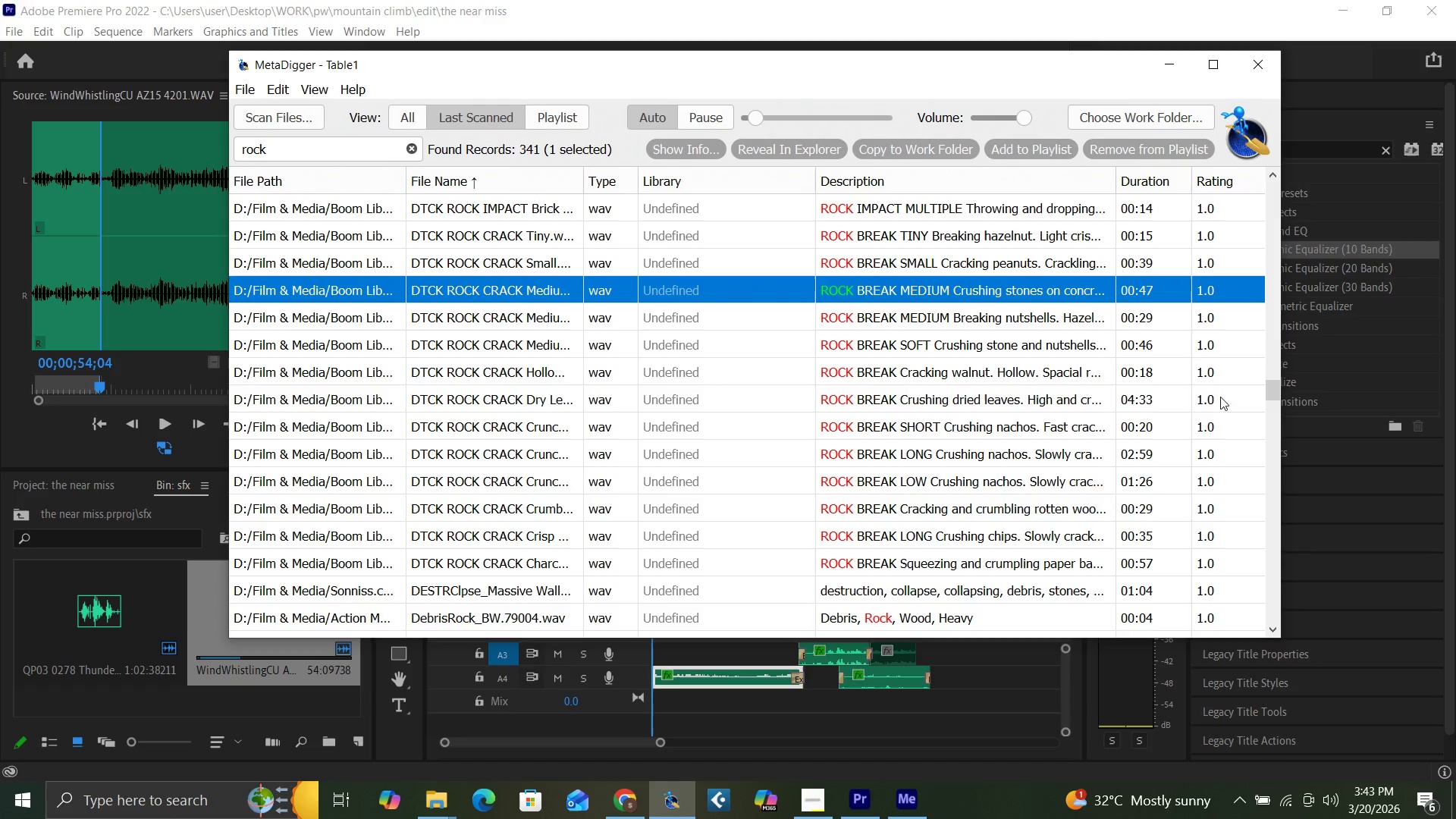 
left_click_drag(start_coordinate=[1273, 389], to_coordinate=[1283, 404])
 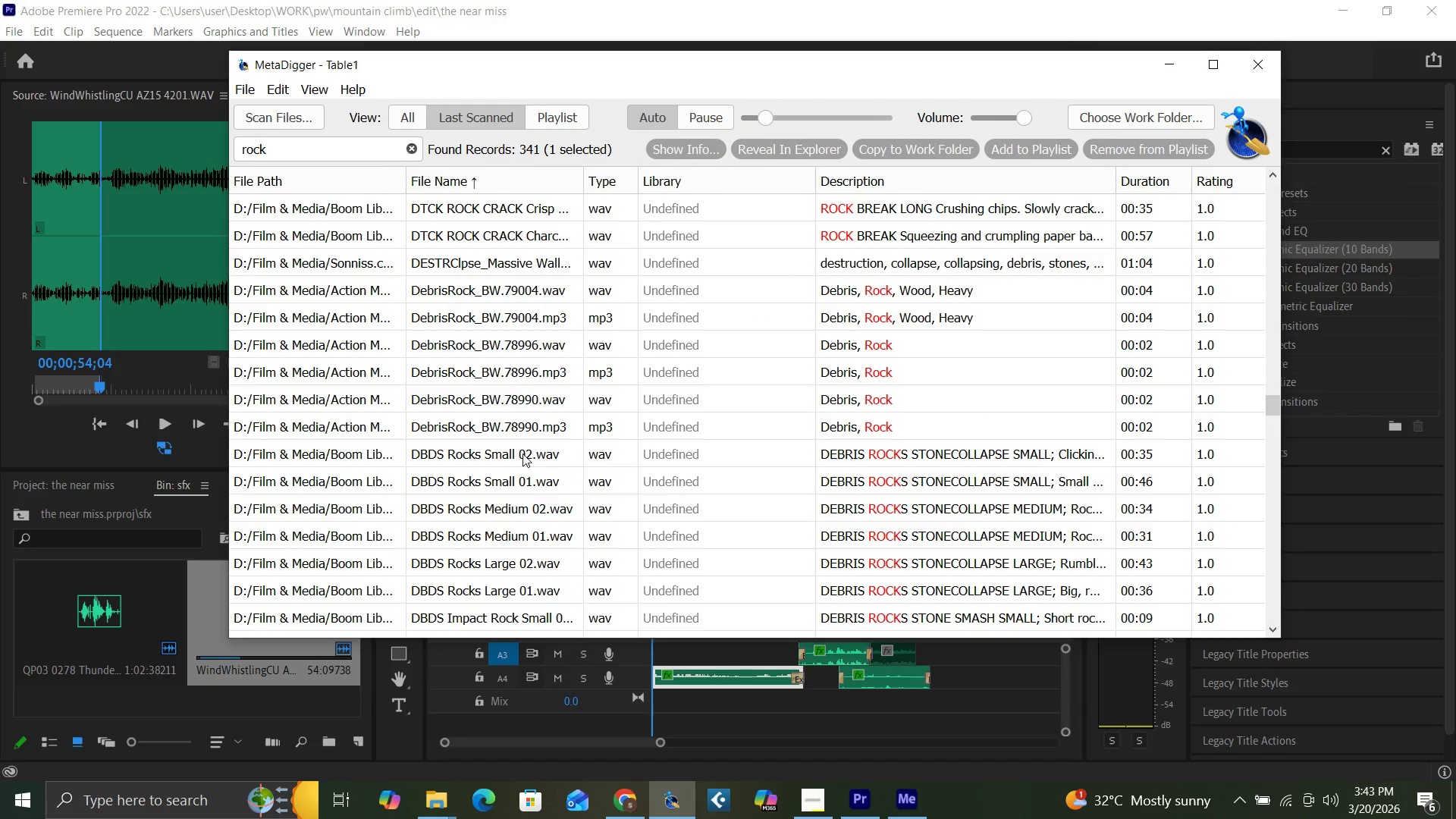 
left_click([512, 456])
 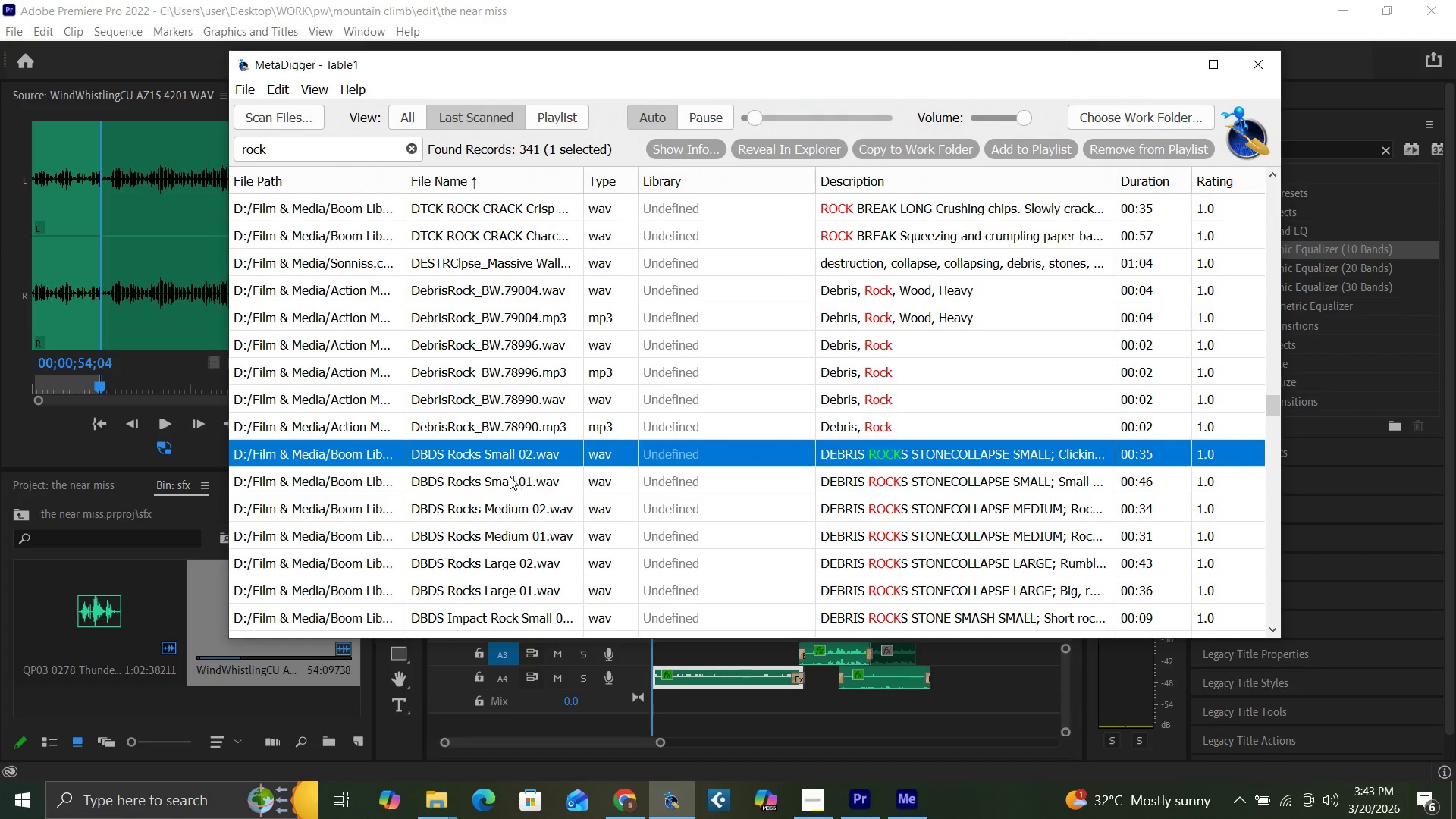 
left_click([511, 479])
 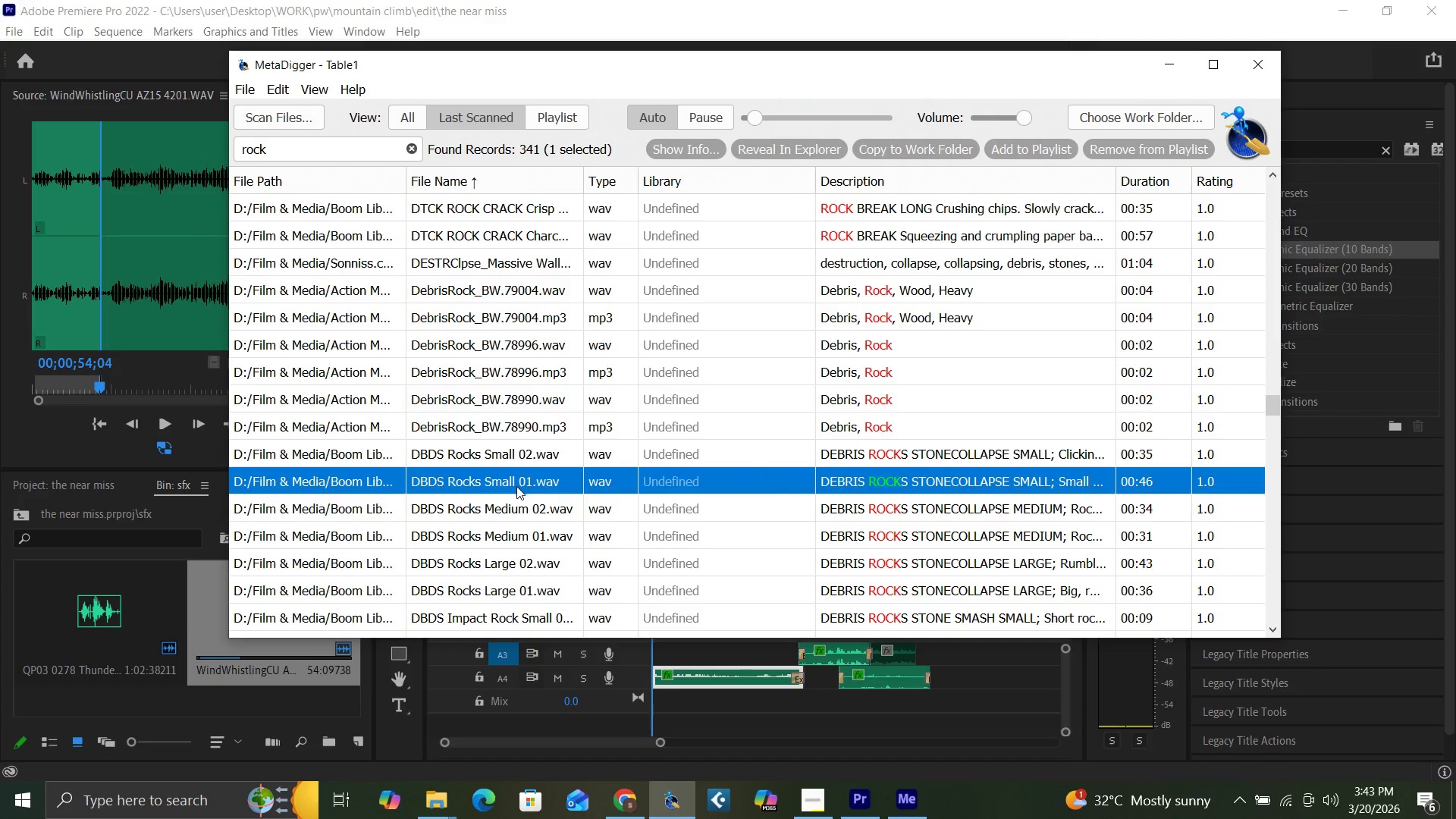 
left_click([517, 510])
 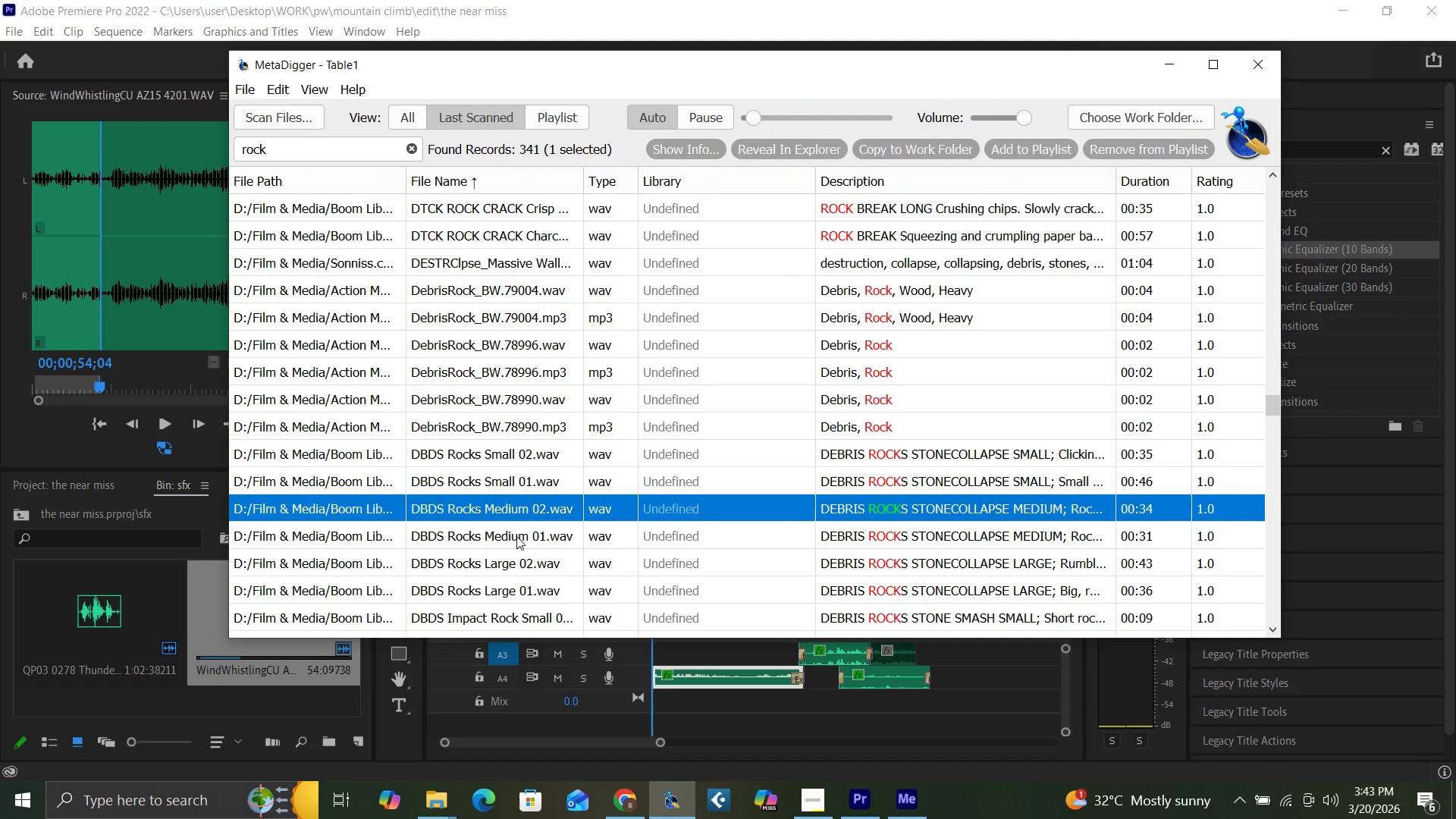 
left_click([516, 541])
 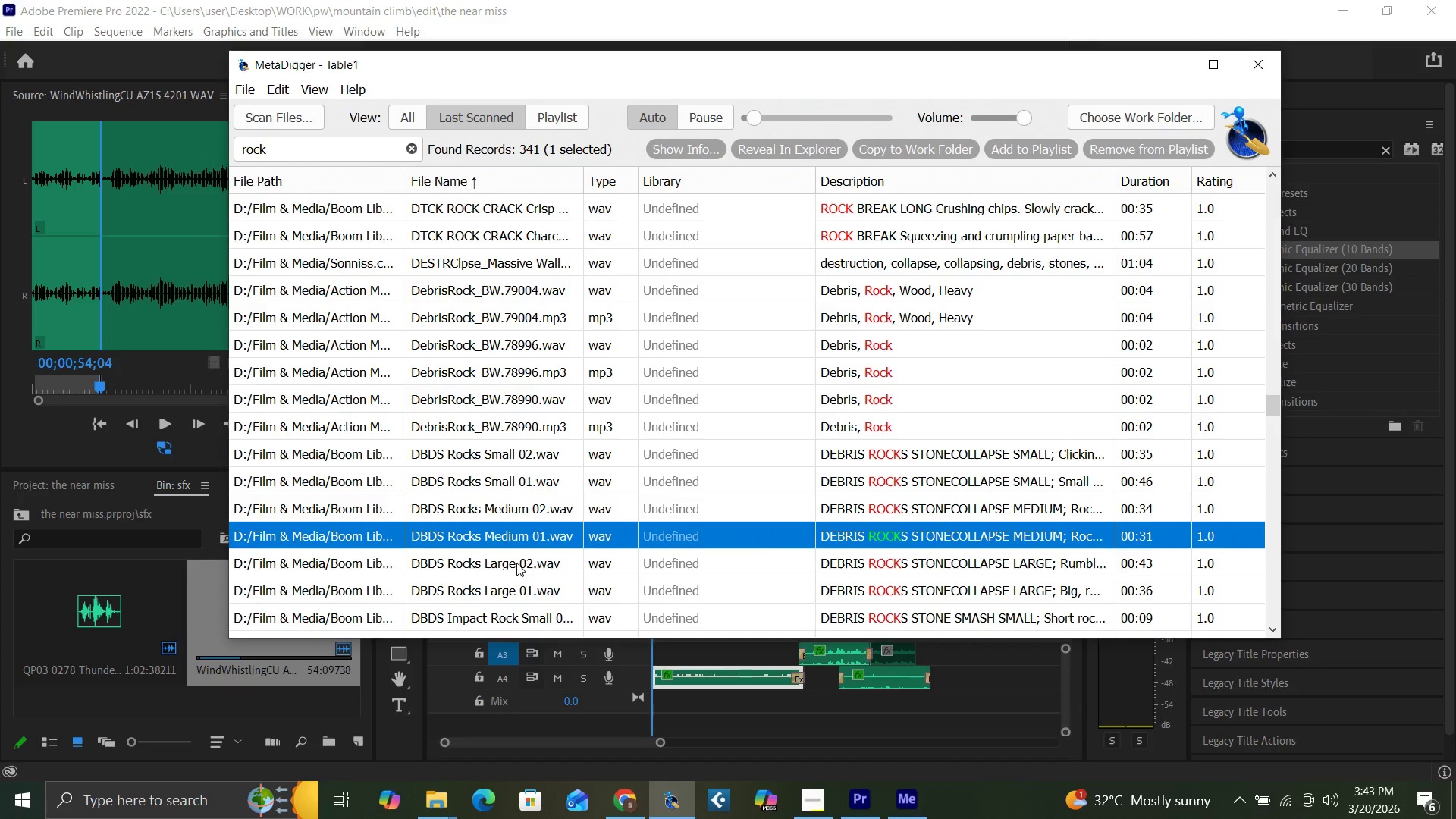 
left_click([516, 563])
 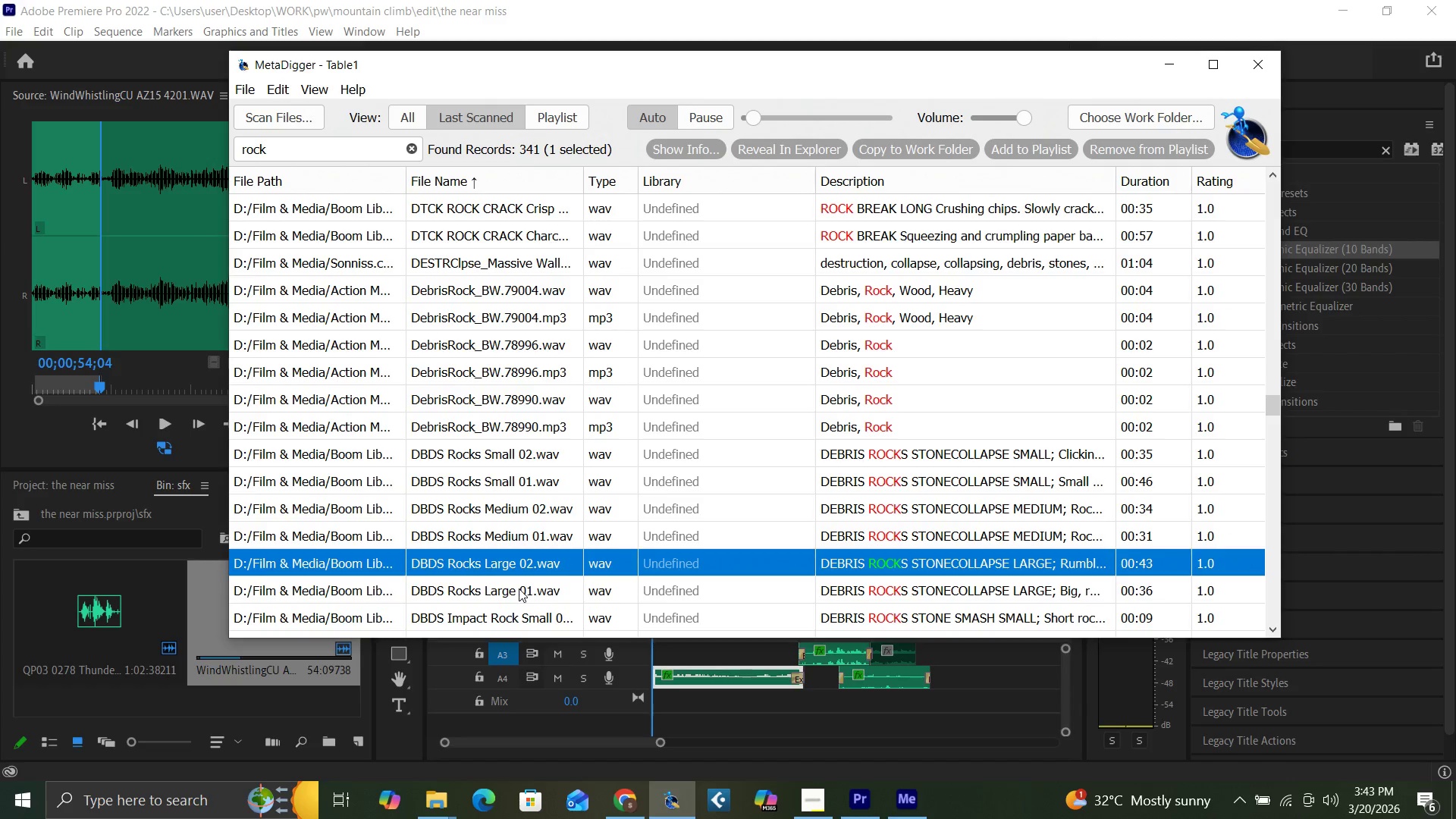 
left_click([519, 588])
 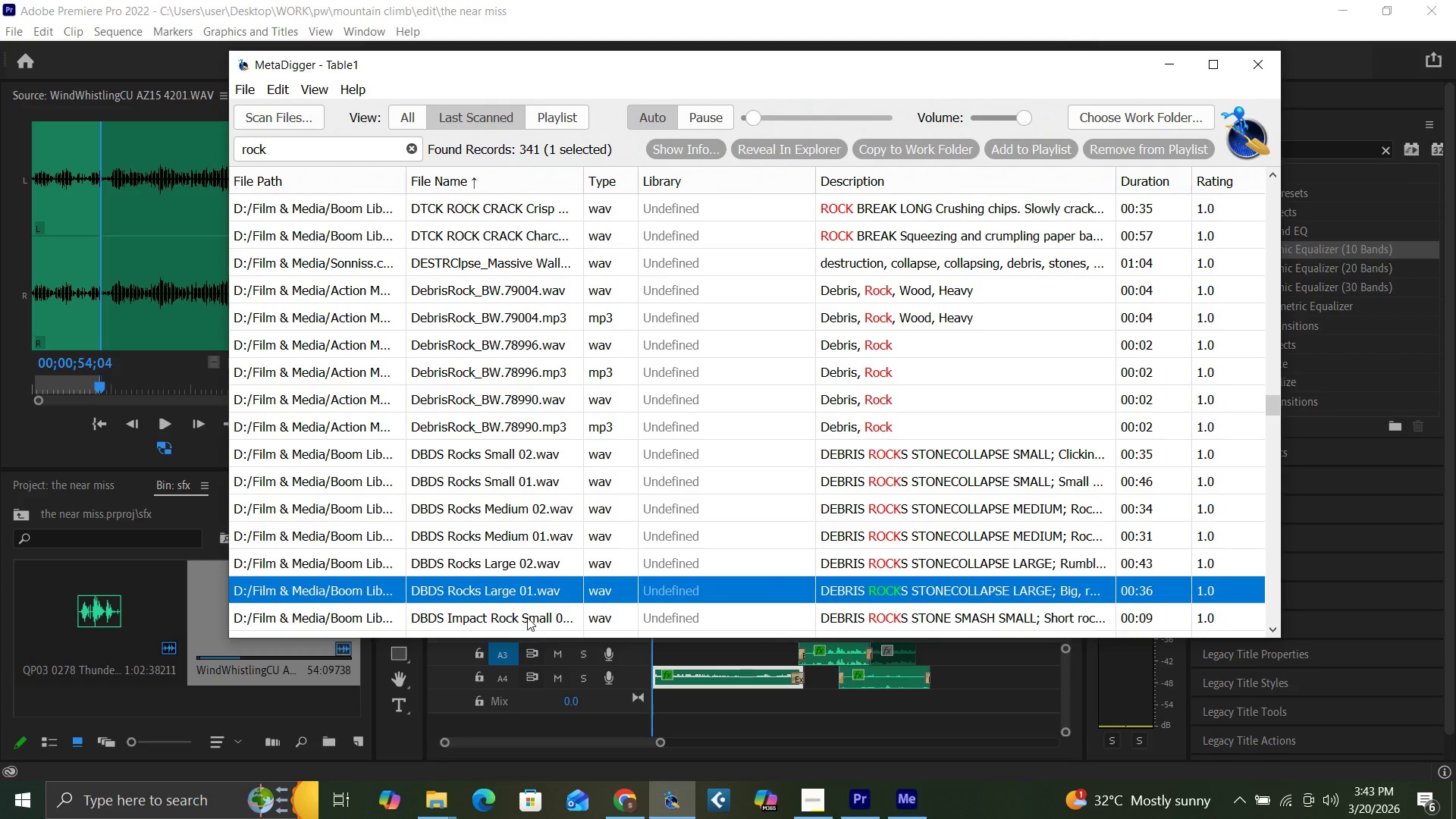 
left_click([527, 617])
 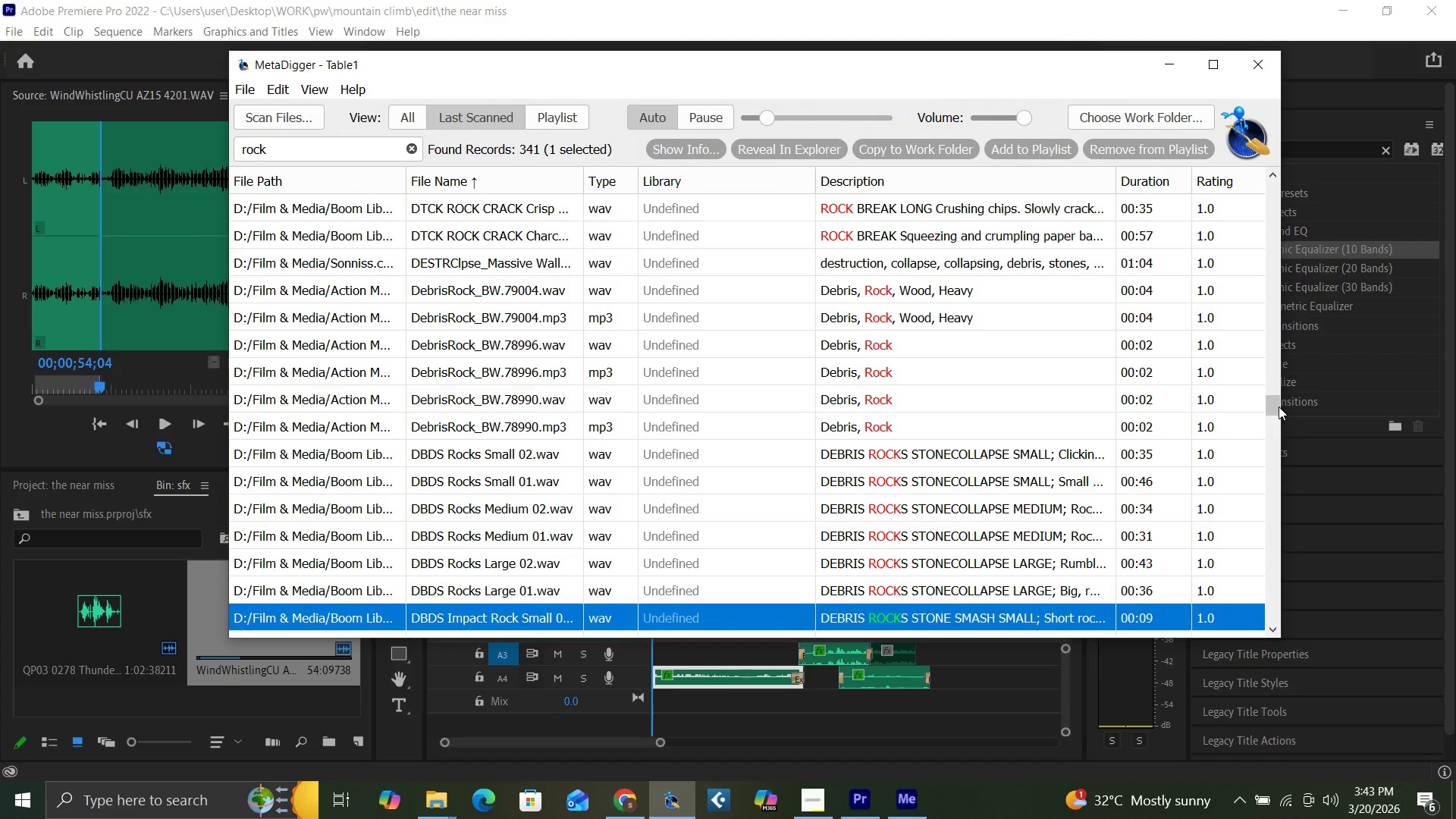 
left_click_drag(start_coordinate=[1274, 405], to_coordinate=[1278, 412])
 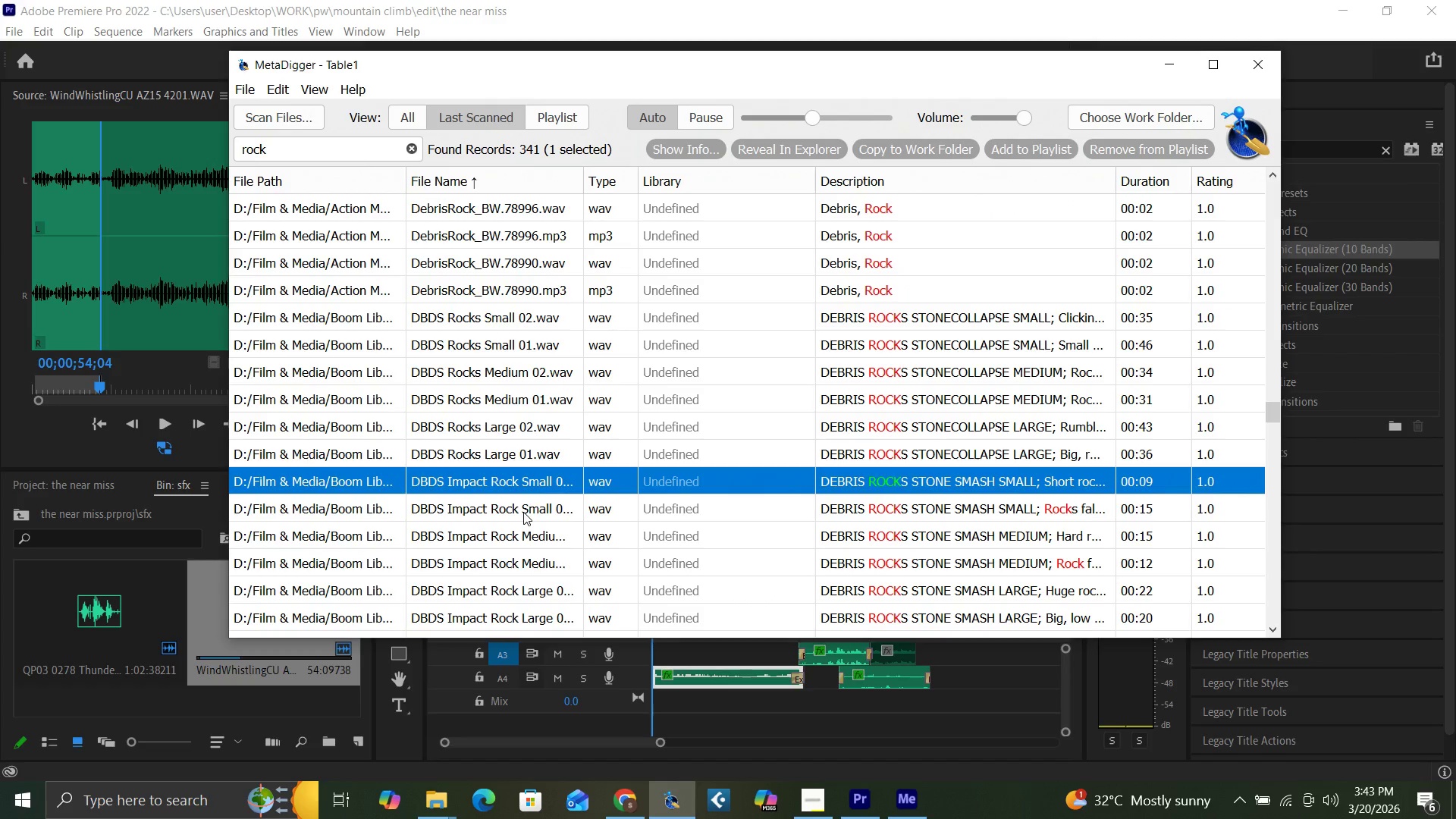 
left_click([523, 512])
 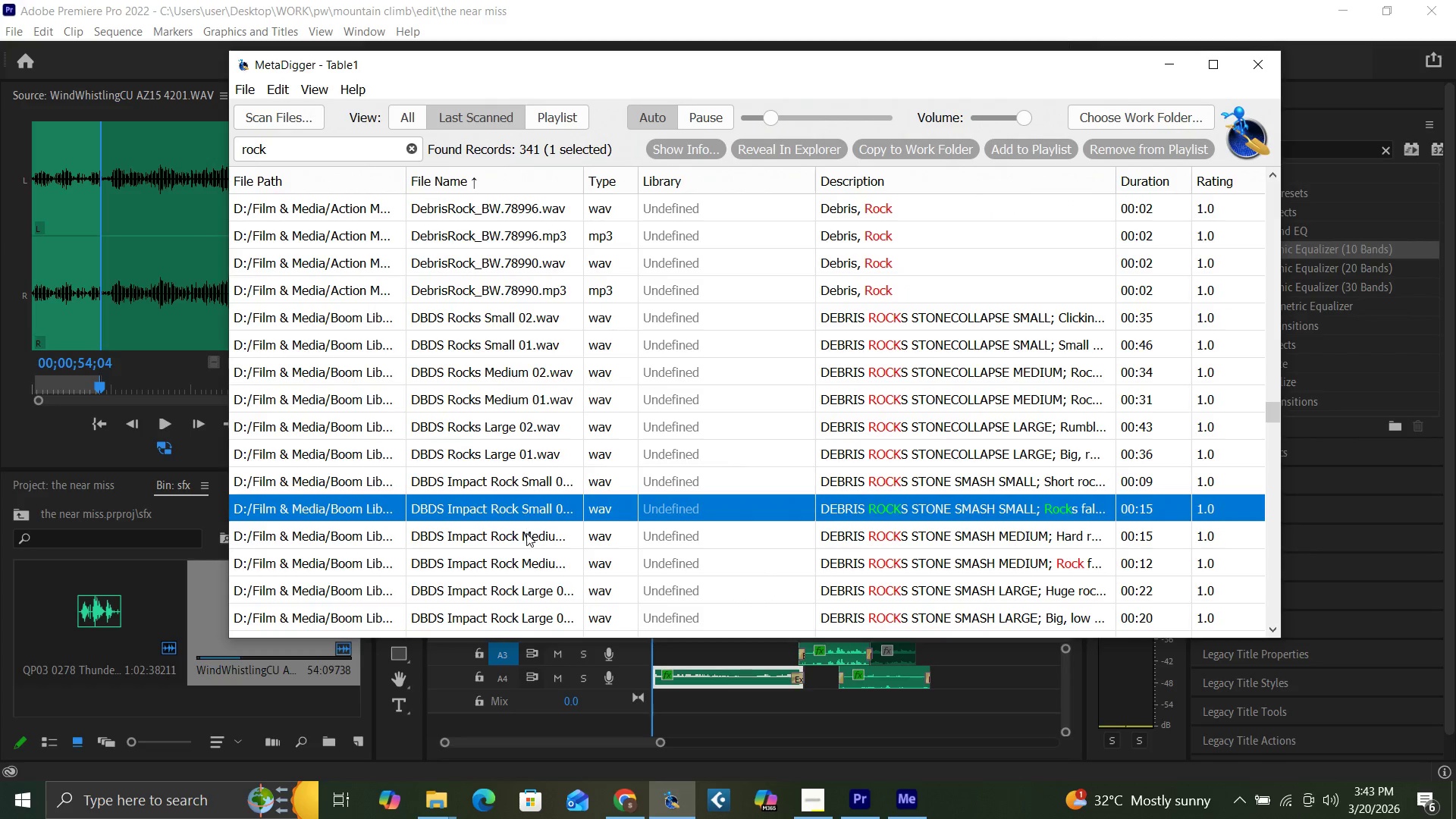 
left_click([526, 534])
 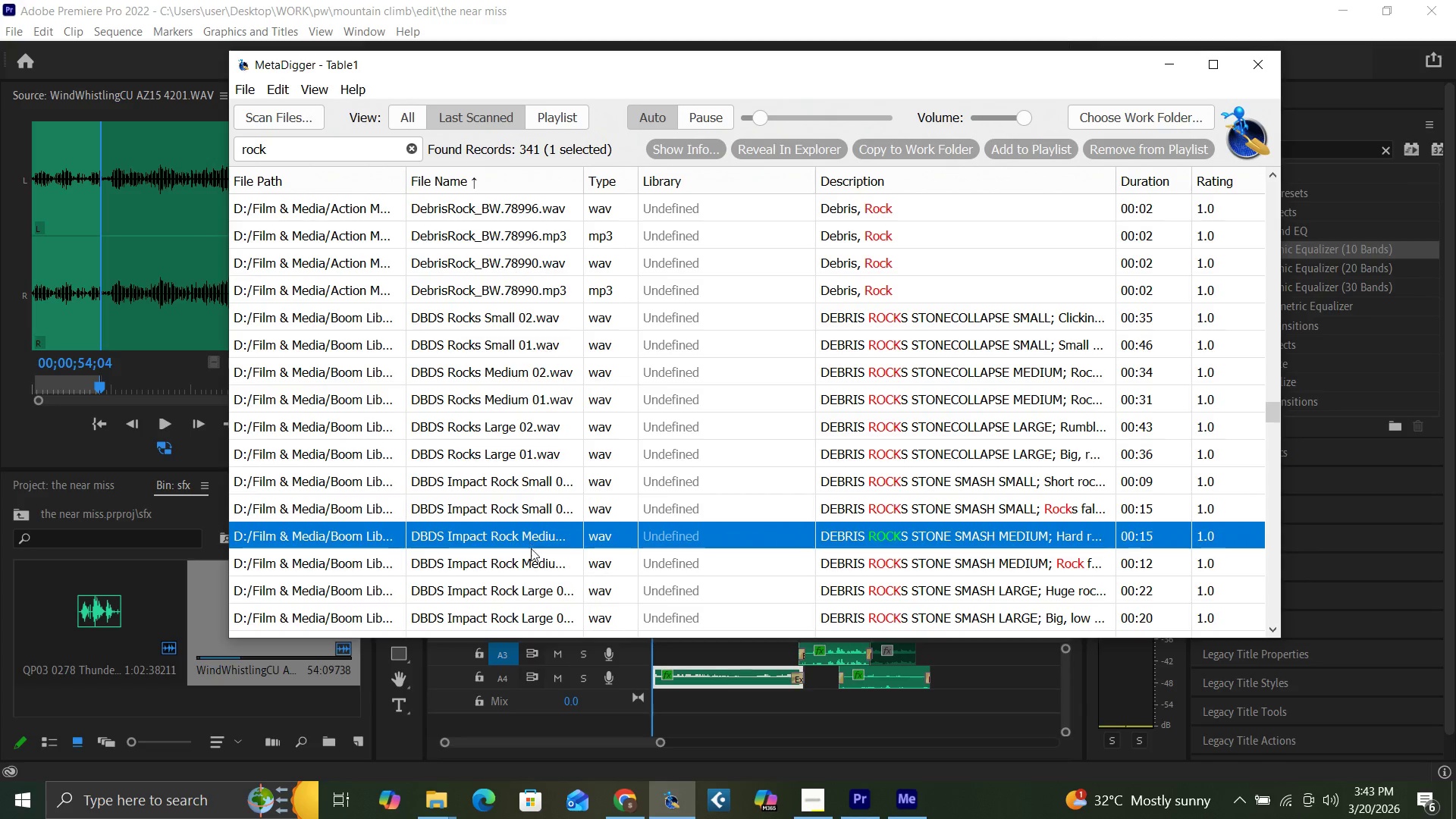 
left_click([536, 563])
 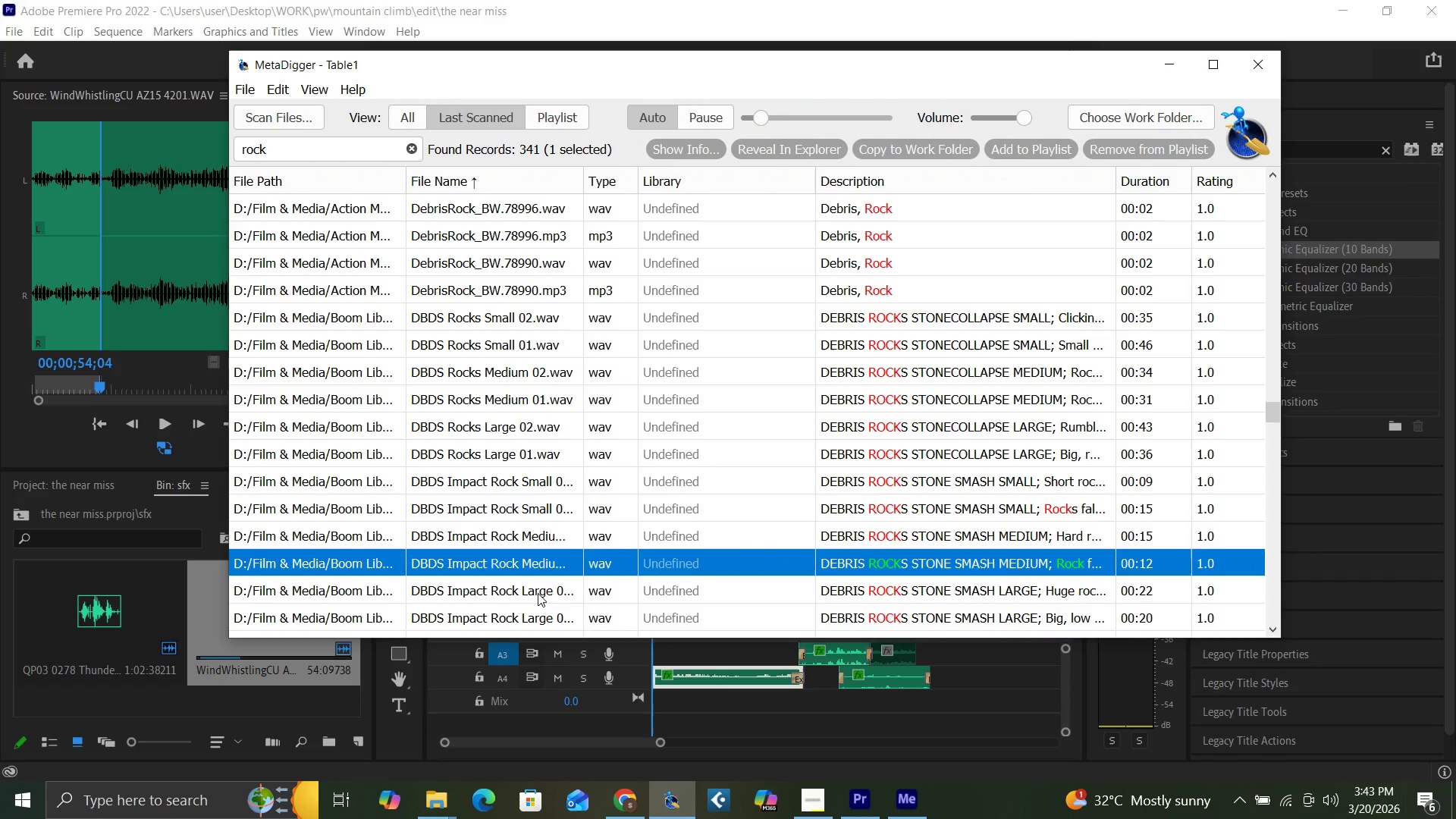 
left_click([538, 593])
 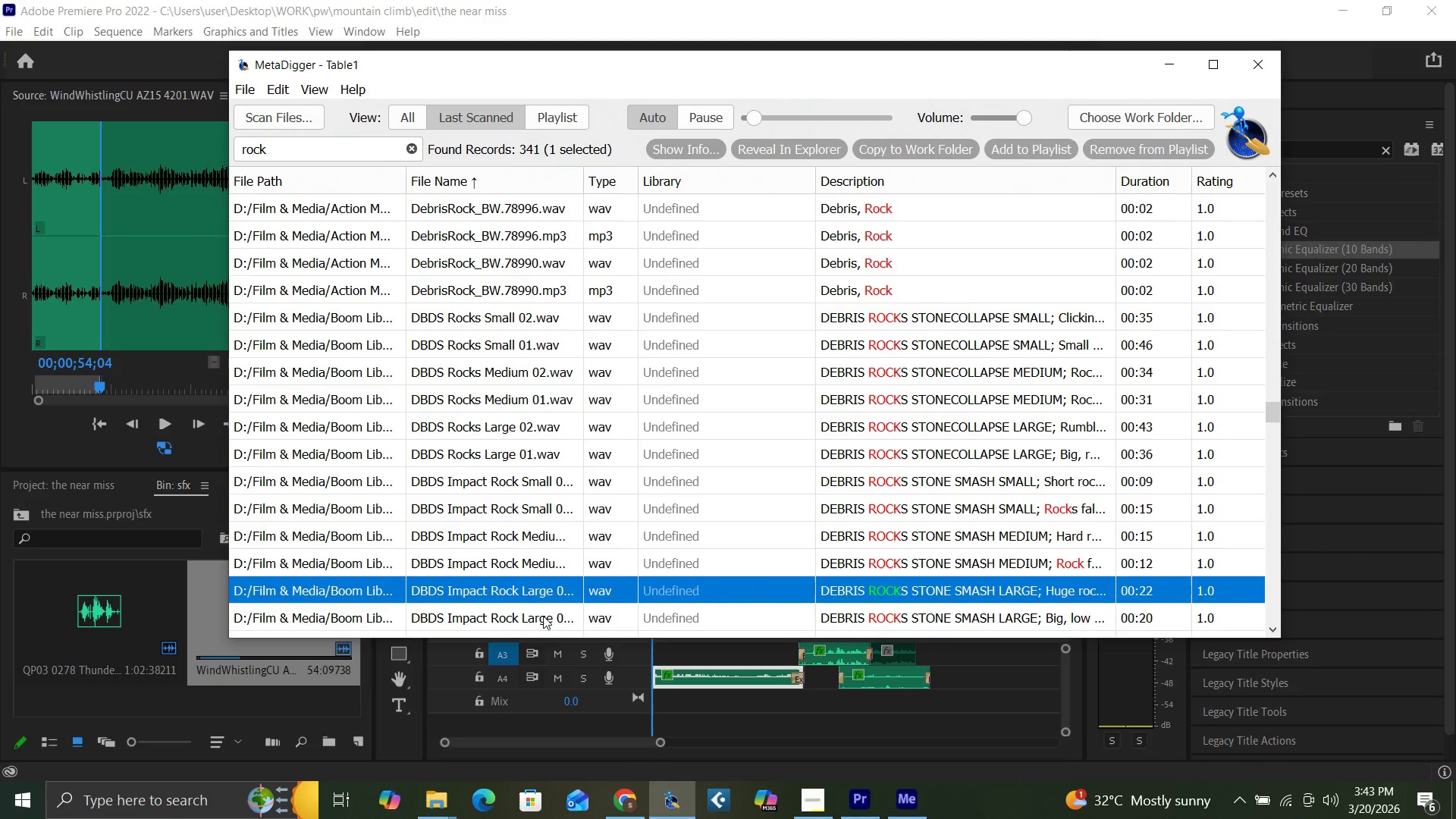 
left_click([543, 616])
 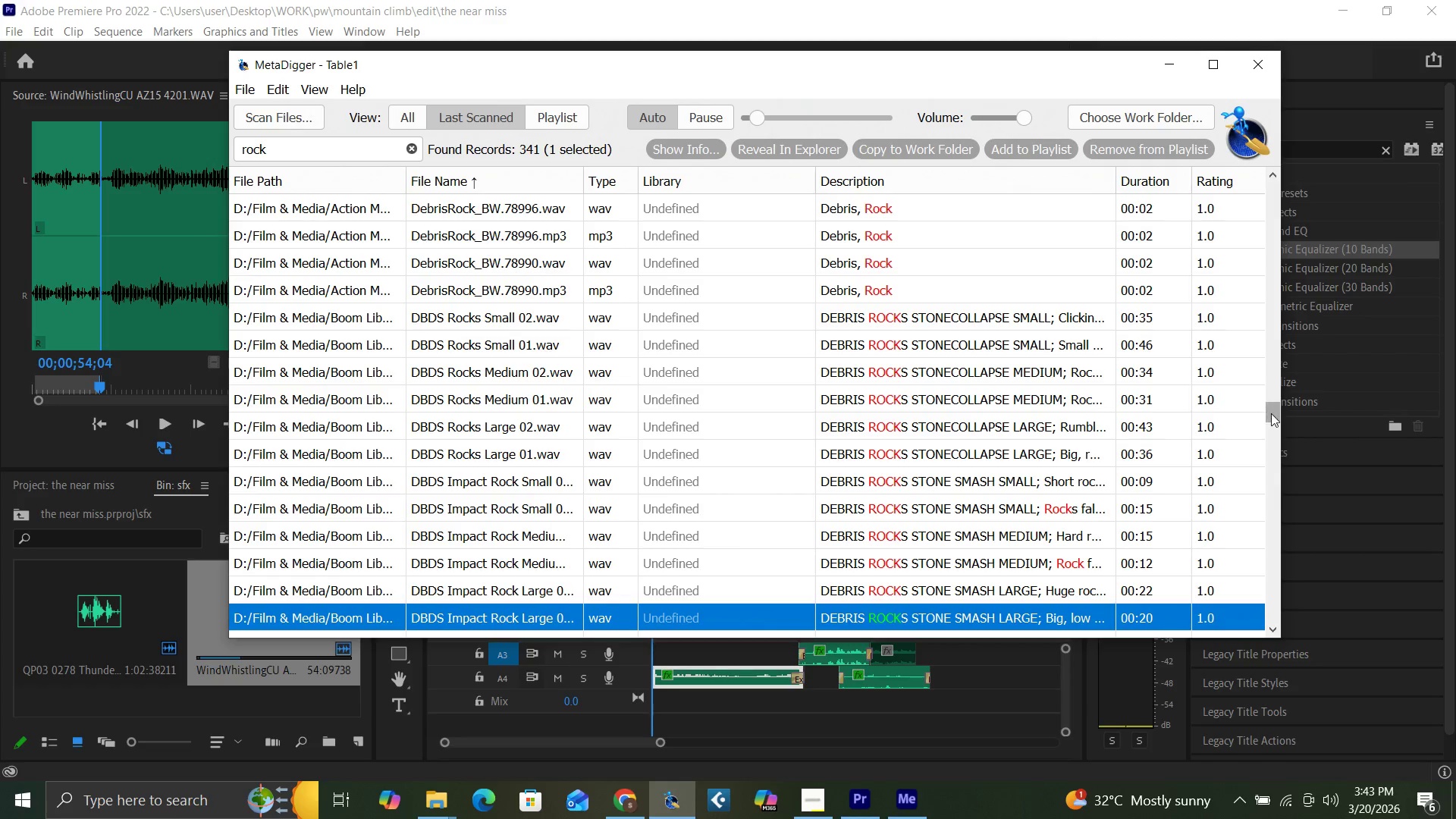 
left_click_drag(start_coordinate=[1272, 414], to_coordinate=[1276, 425])
 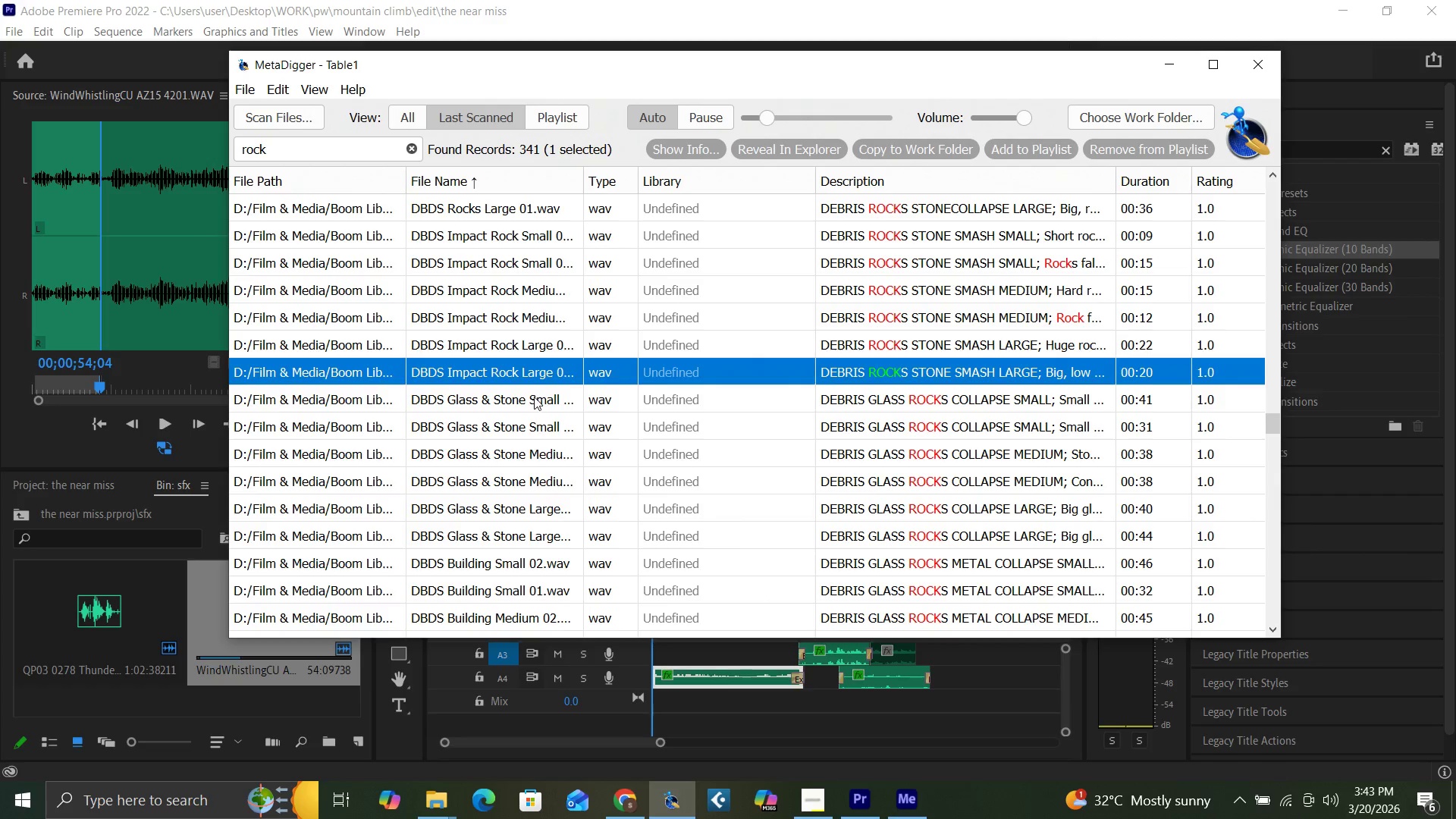 
left_click([532, 397])
 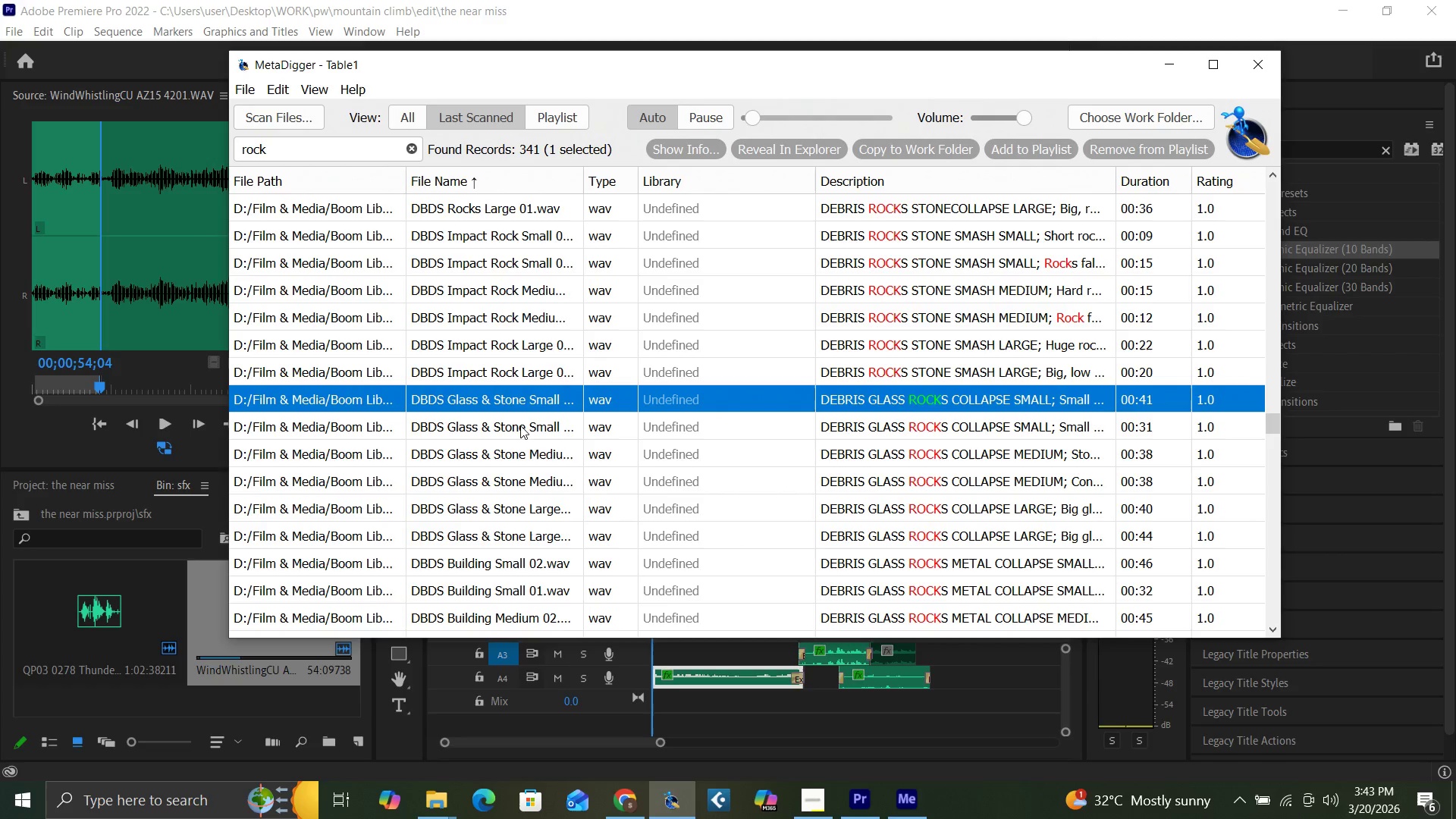 
left_click([520, 425])
 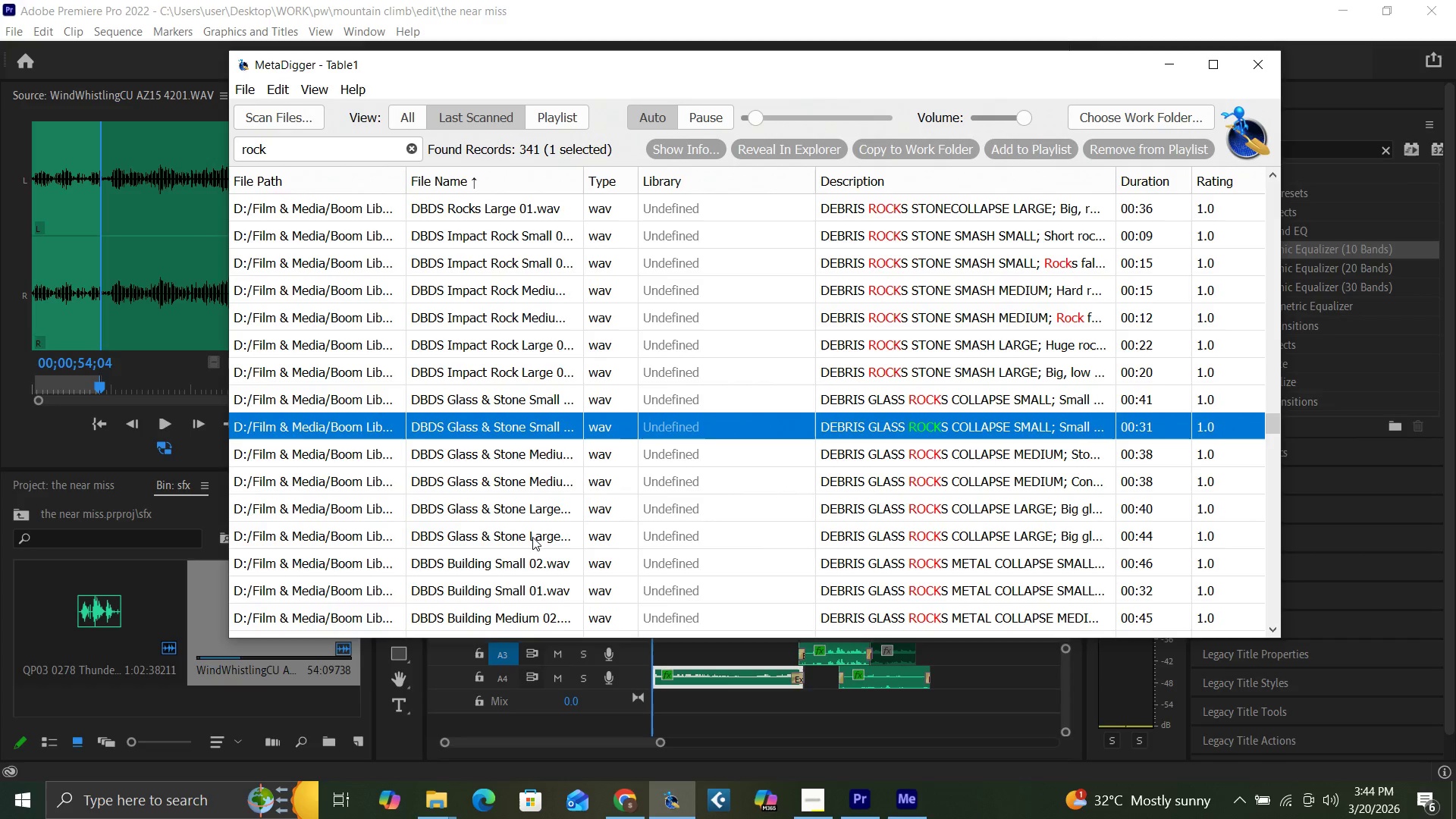 
left_click([532, 538])
 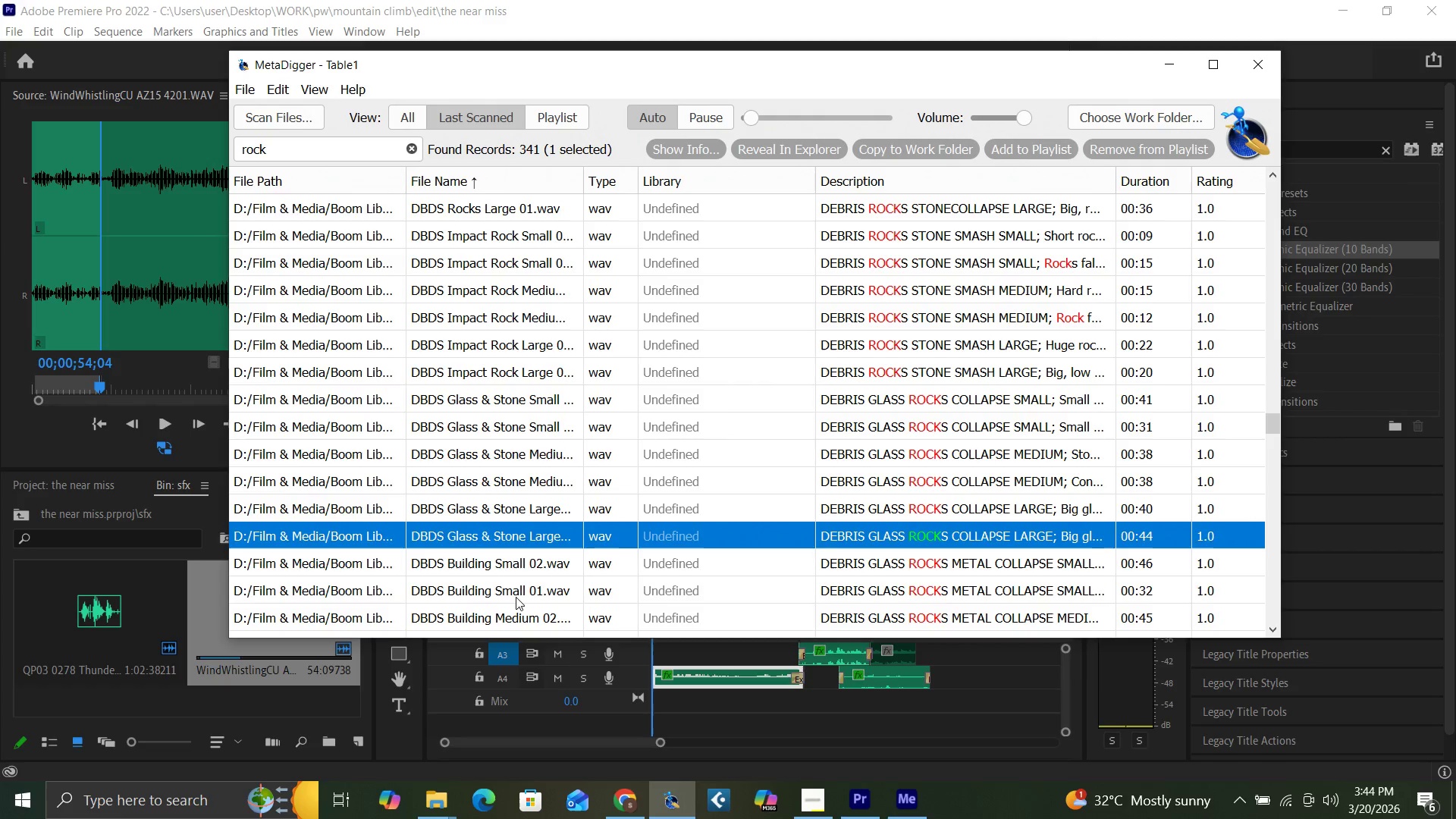 
left_click([511, 590])
 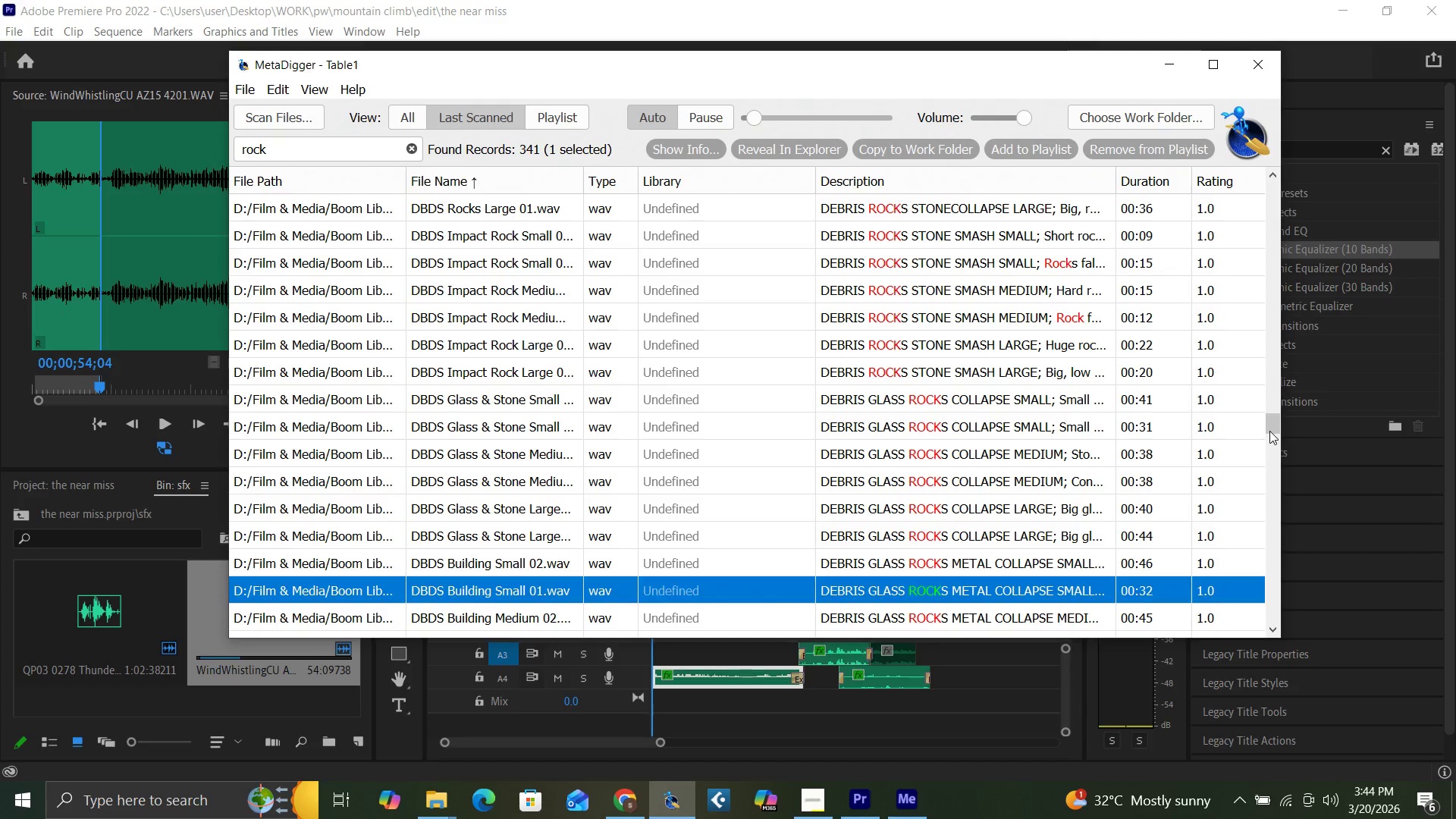 
left_click_drag(start_coordinate=[1273, 428], to_coordinate=[1277, 439])
 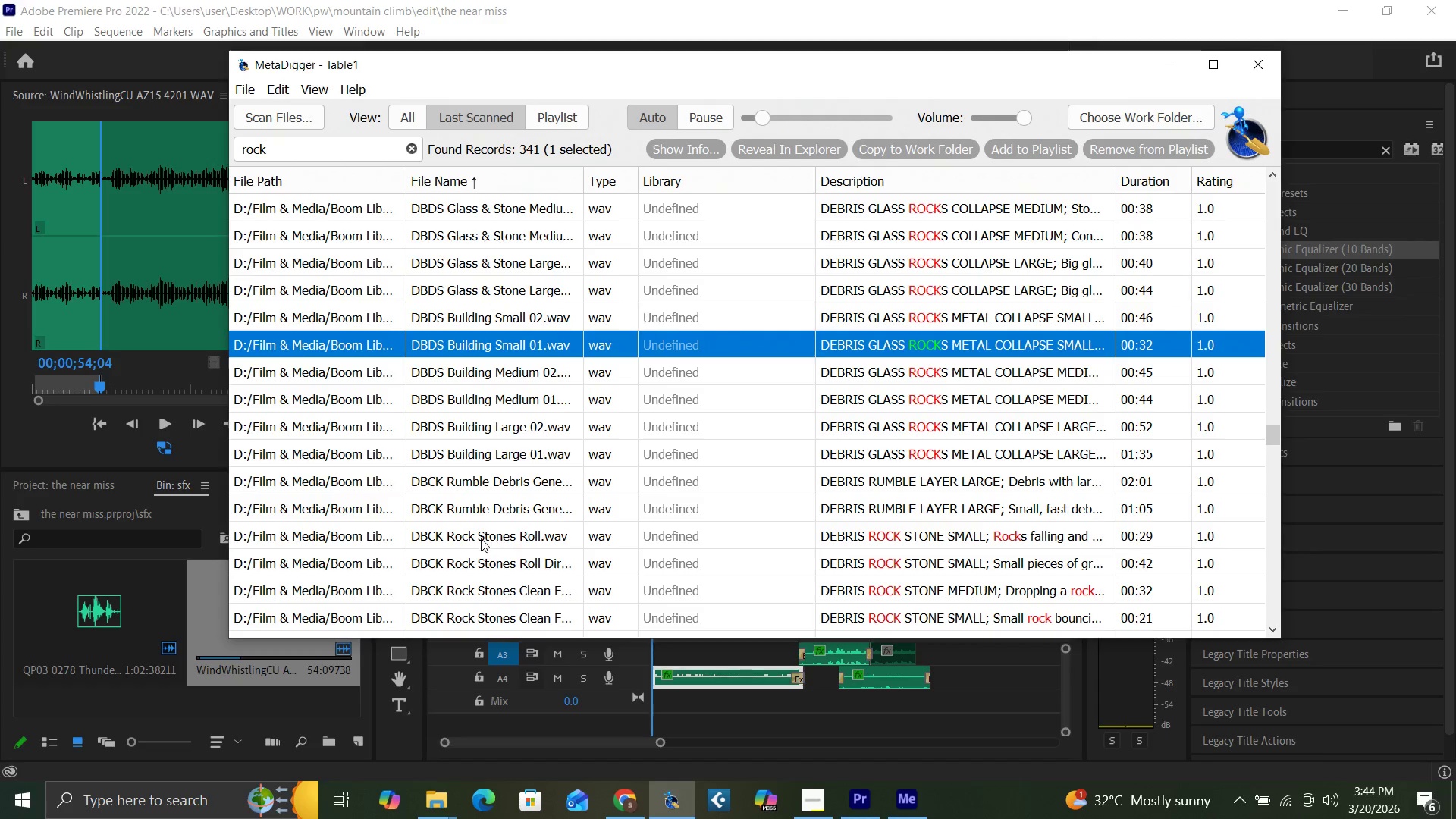 
left_click([481, 538])
 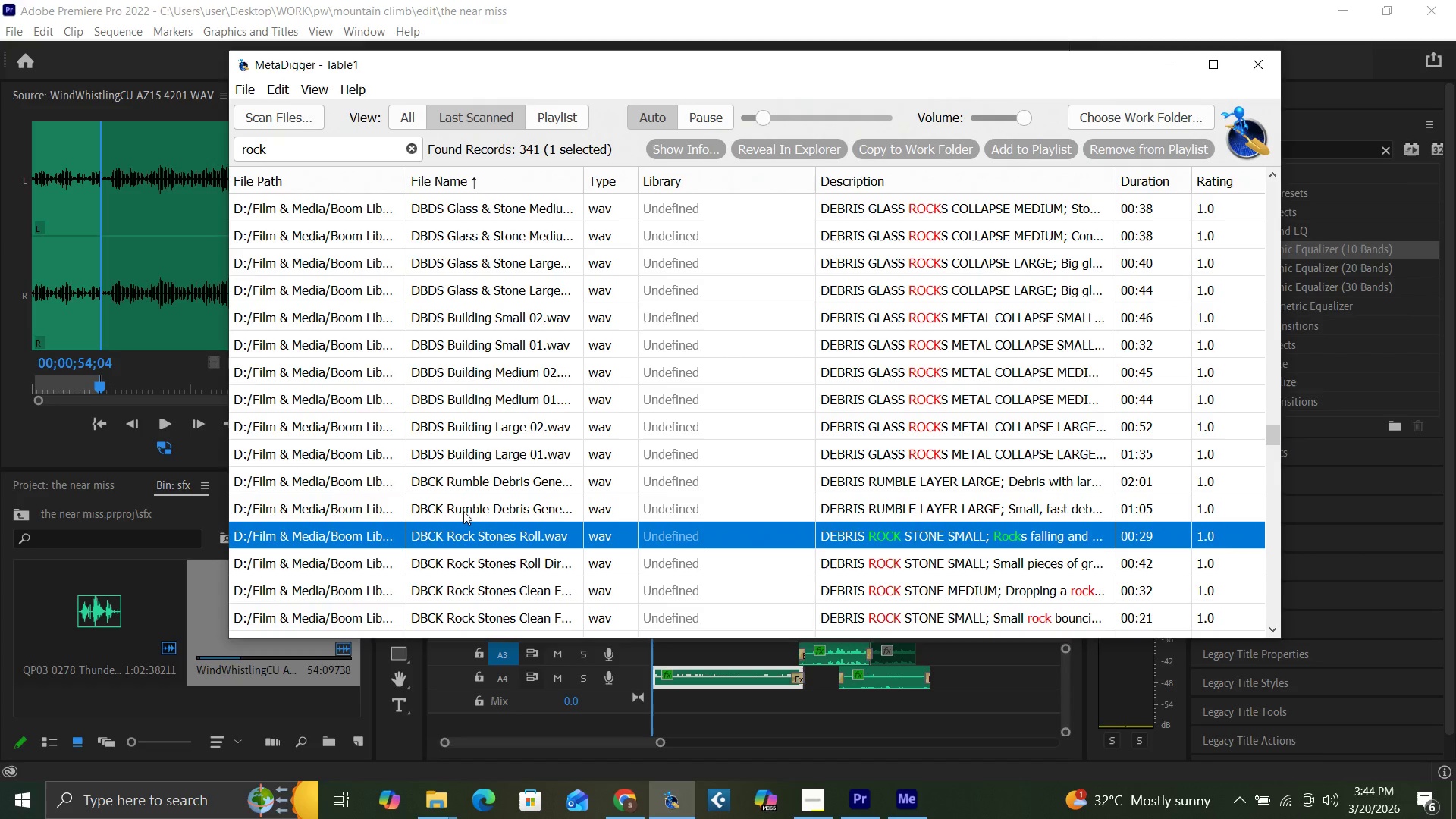 
left_click([464, 511])
 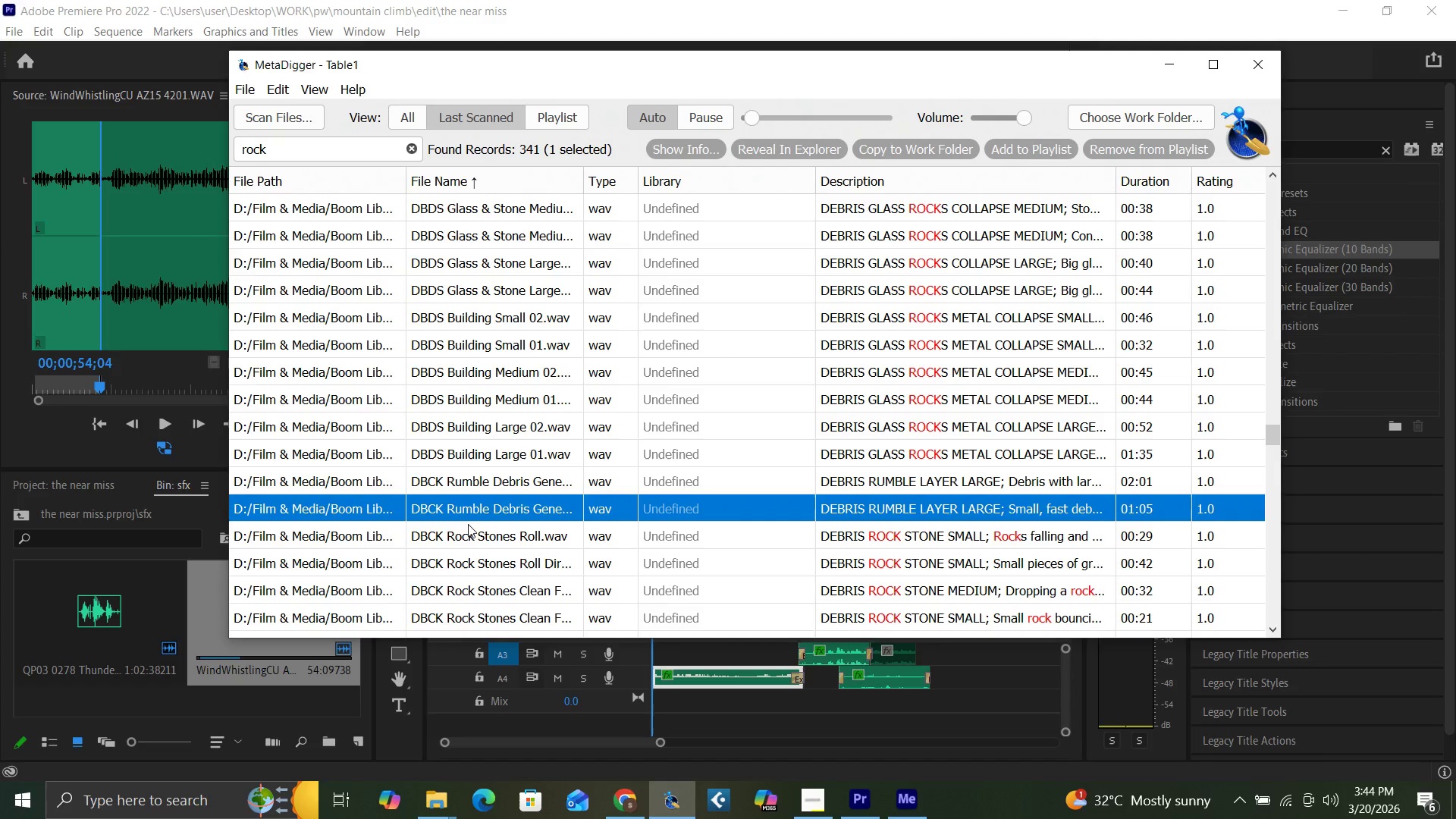 
left_click([474, 534])
 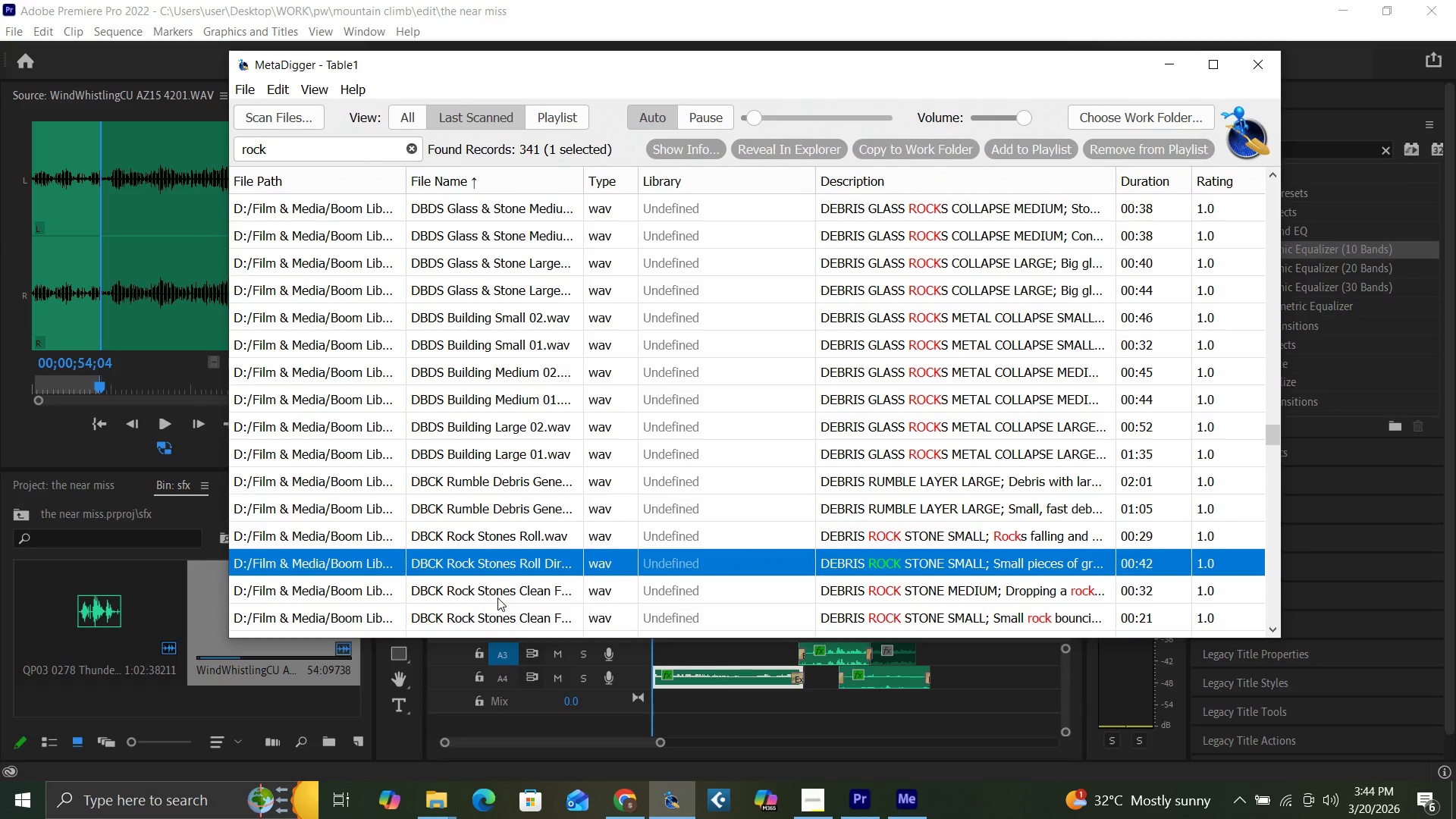 
left_click([497, 598])
 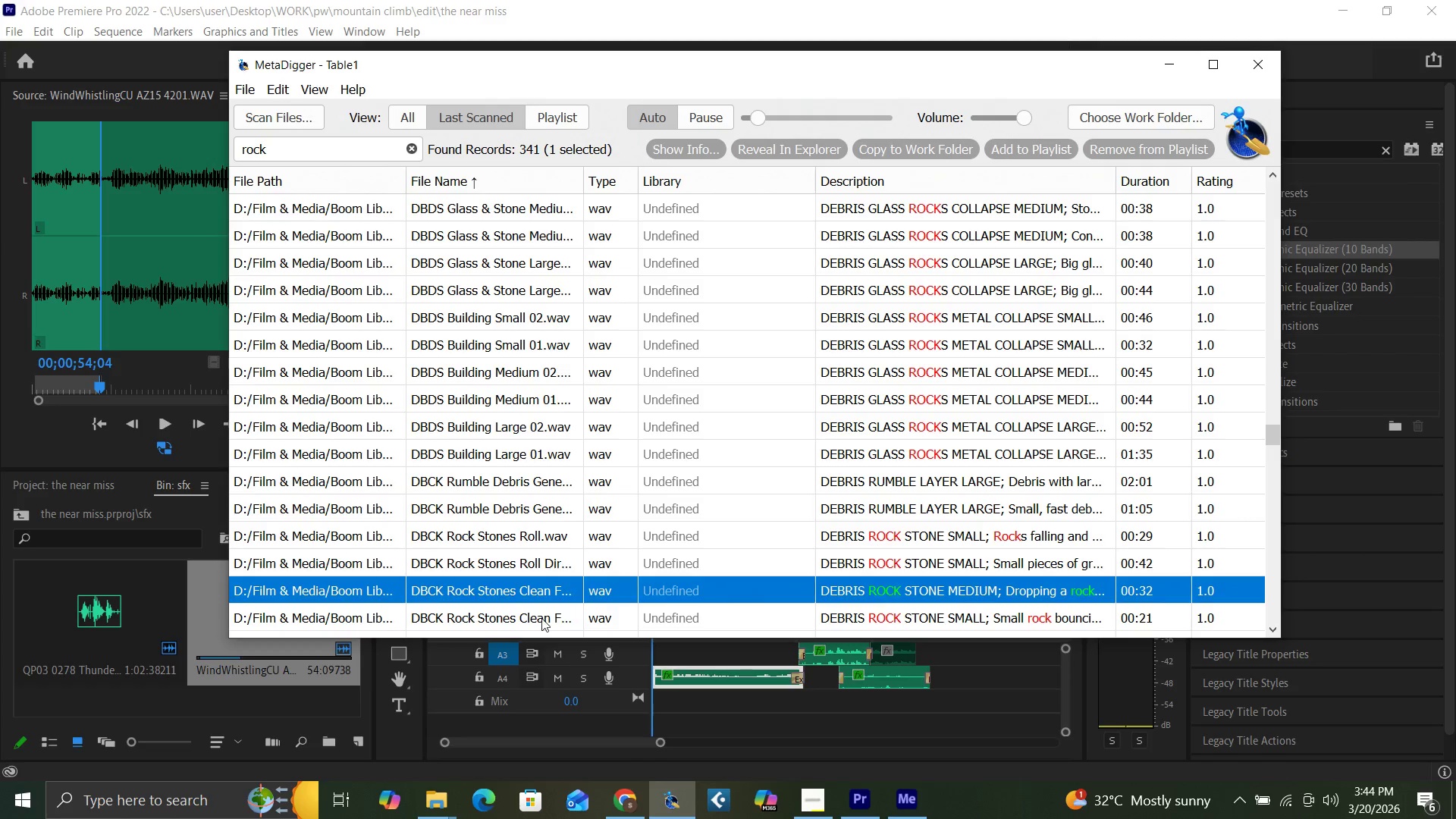 
left_click([524, 622])
 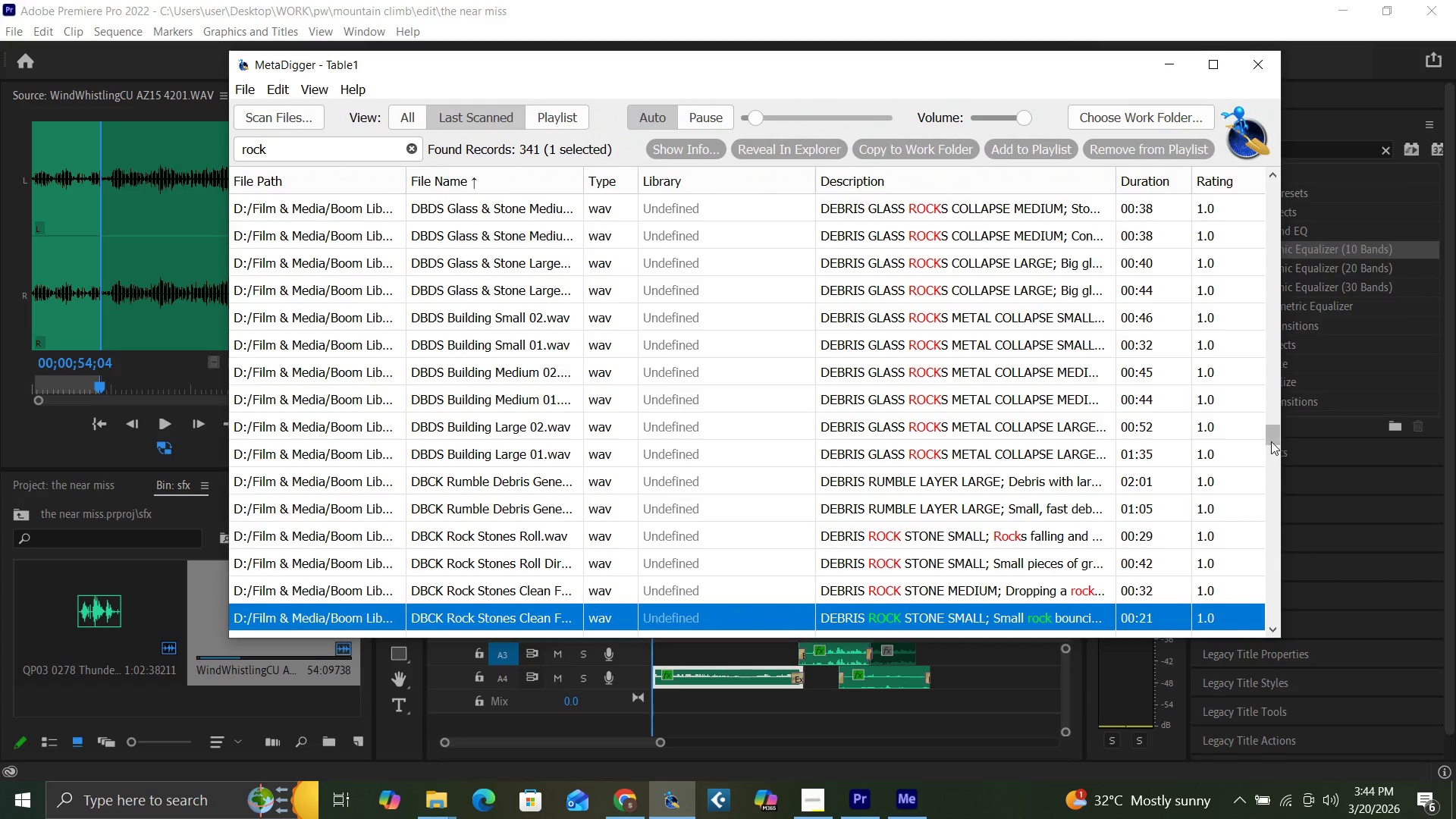 
left_click_drag(start_coordinate=[1272, 441], to_coordinate=[1272, 450])
 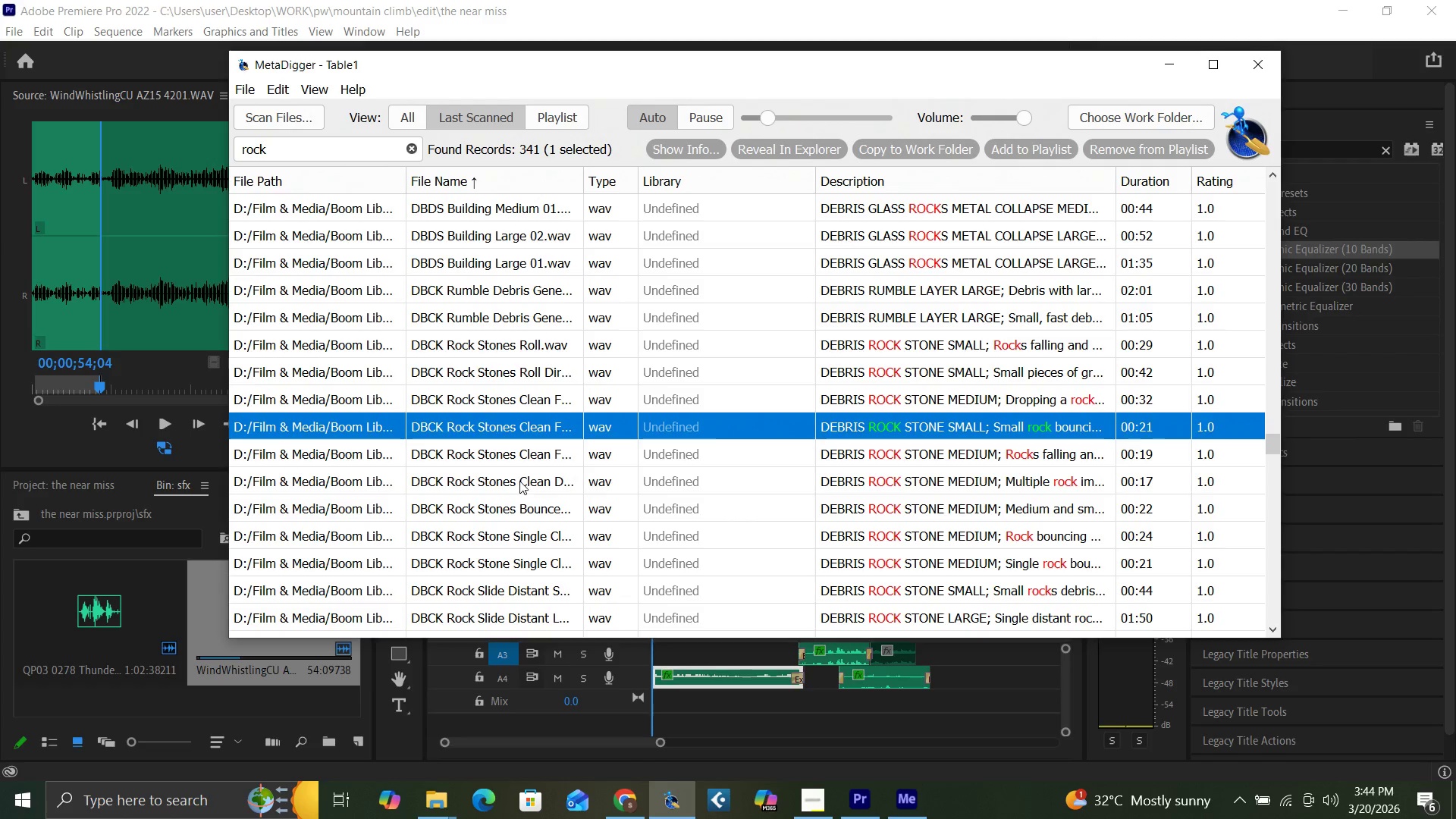 
left_click([519, 480])
 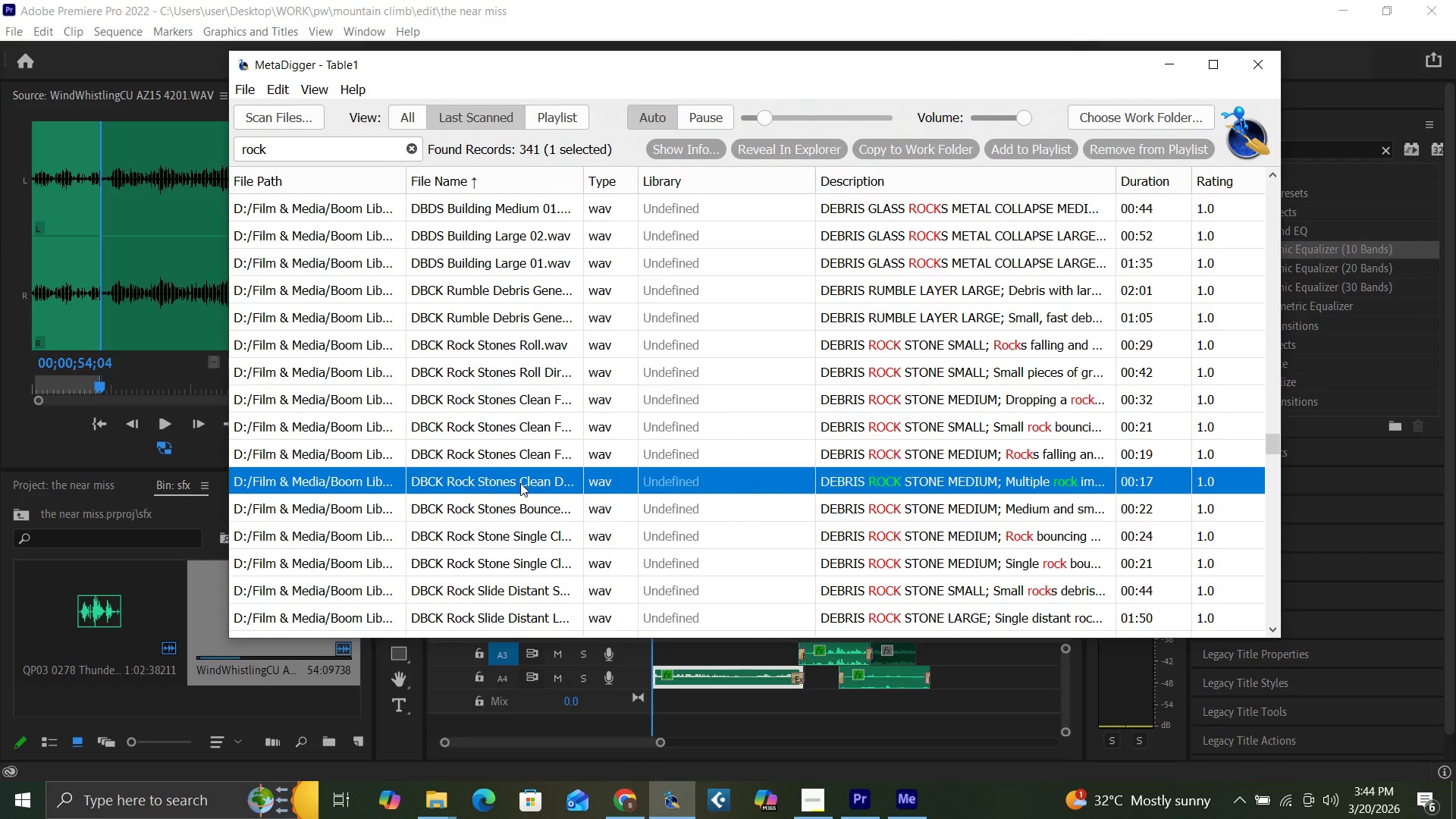 
left_click([523, 509])
 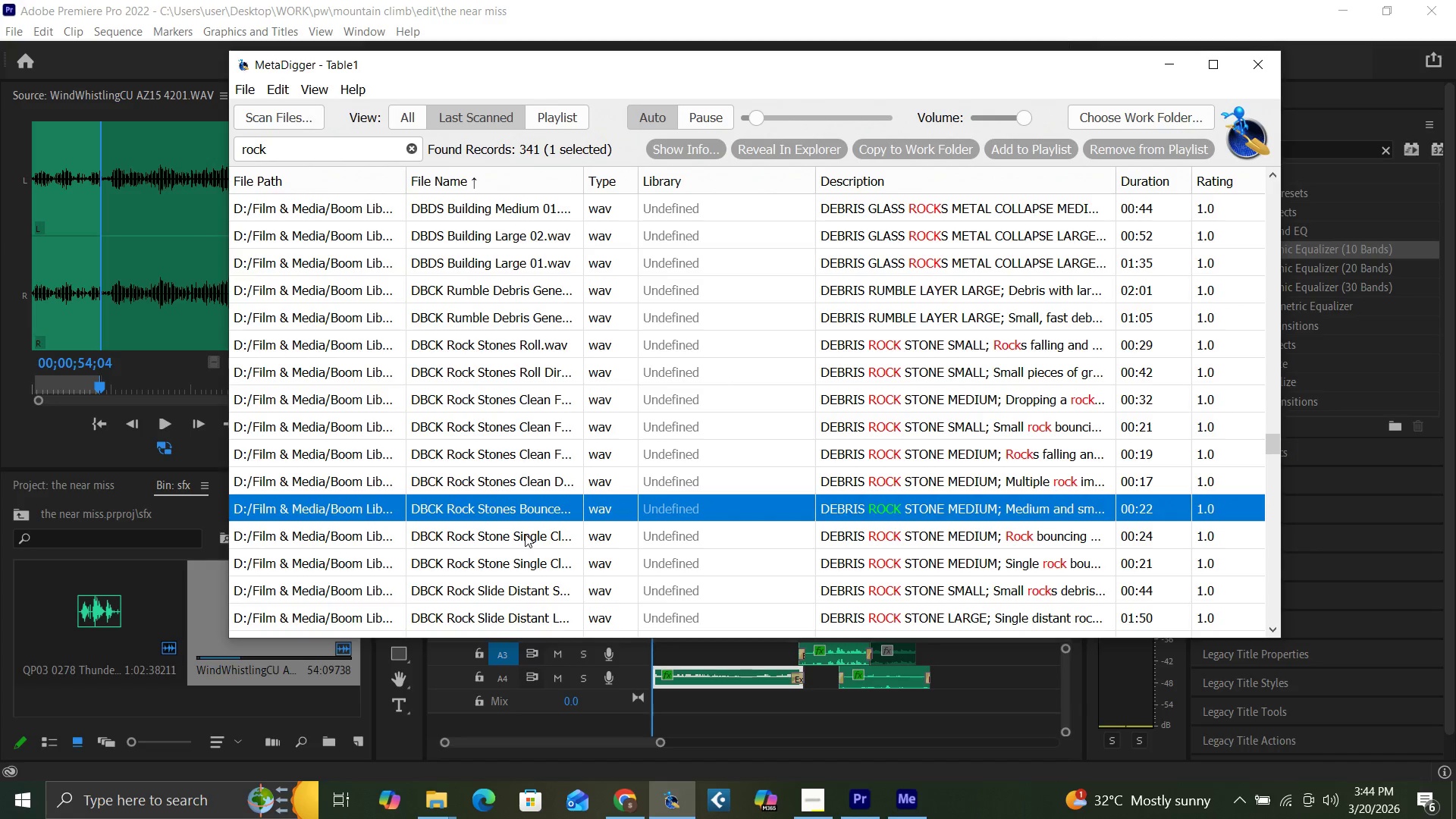 
left_click([525, 534])
 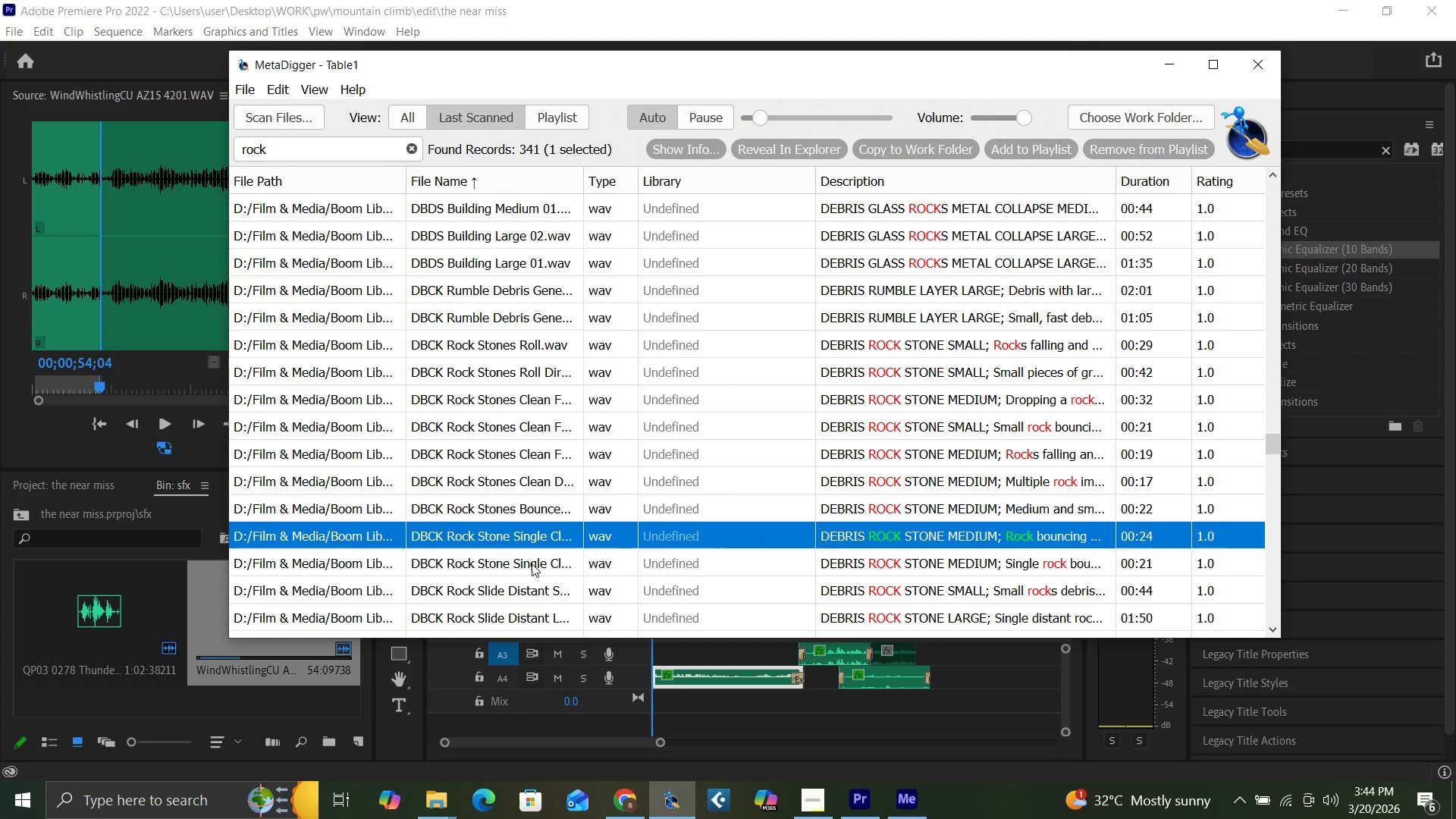 
left_click([539, 588])
 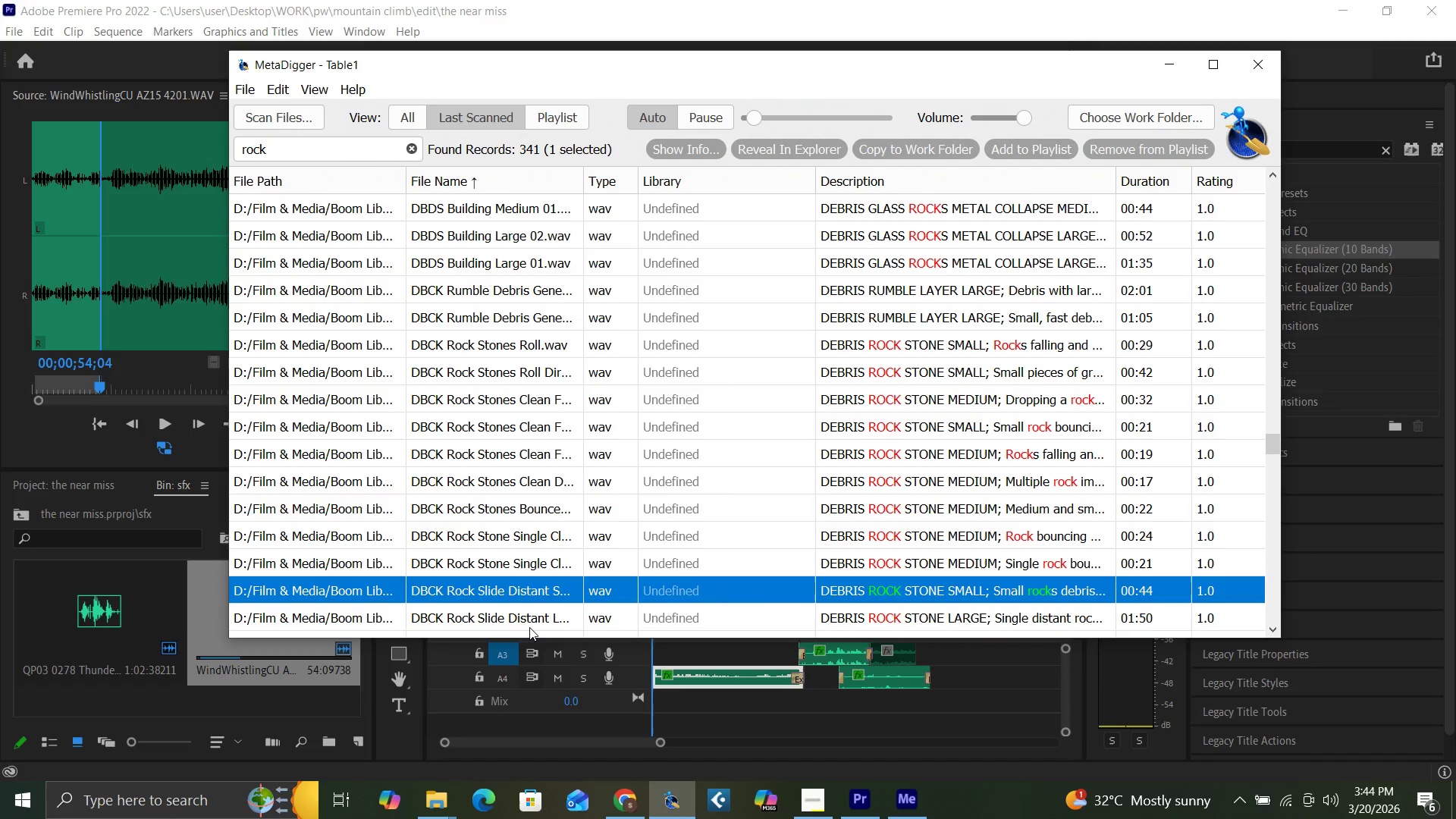 
left_click([522, 619])
 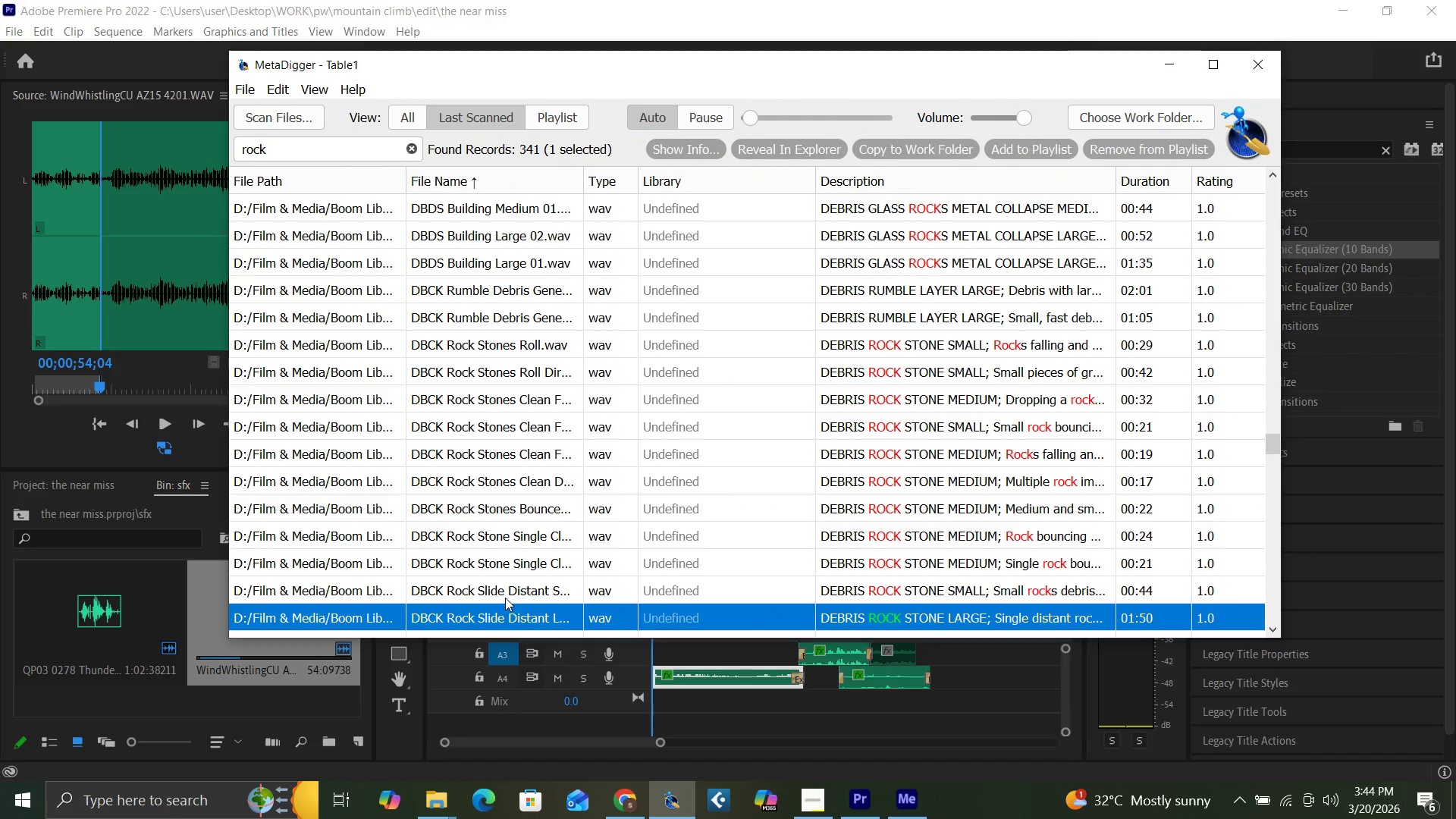 
left_click([513, 592])
 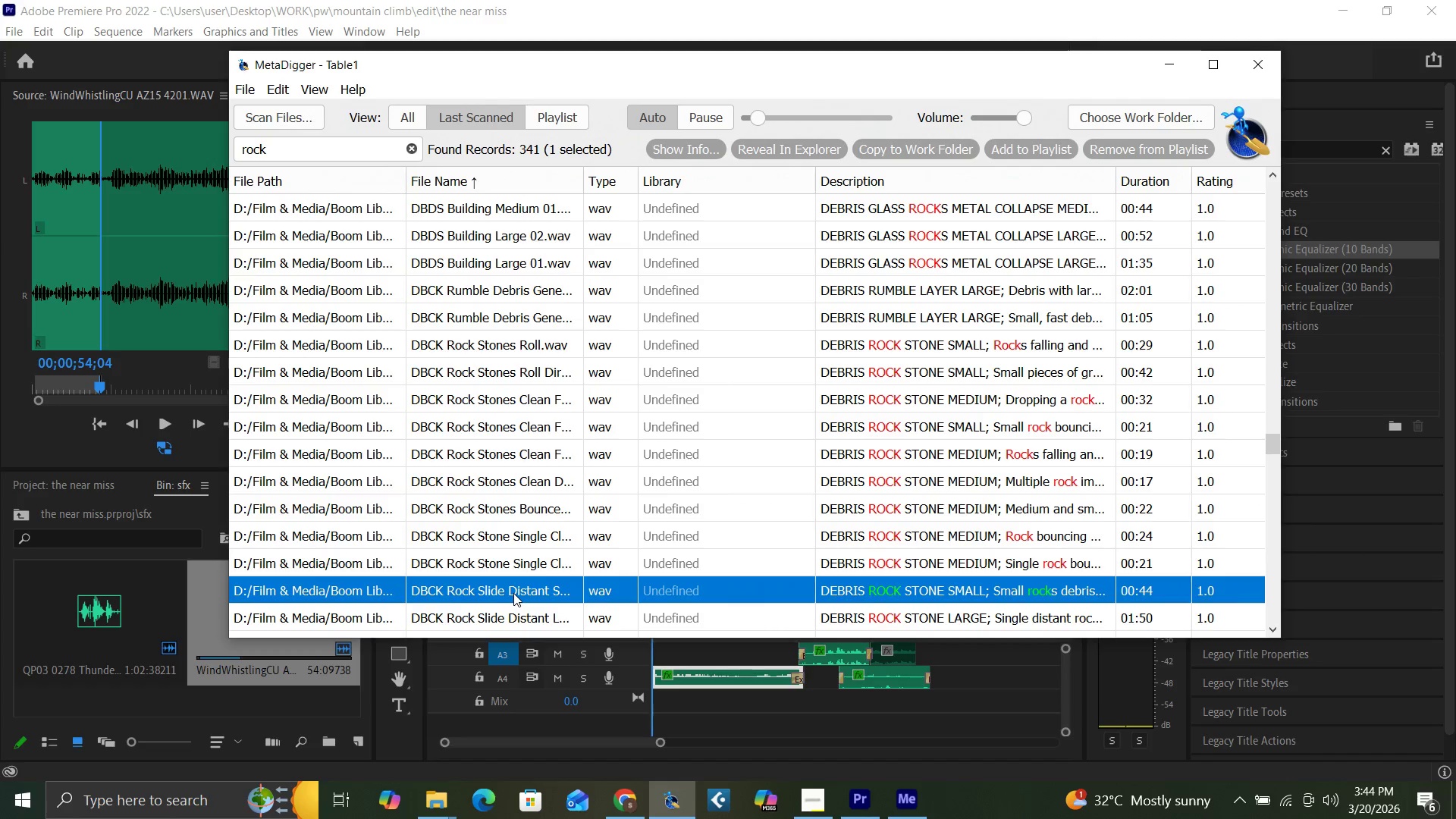 
right_click([516, 592])
 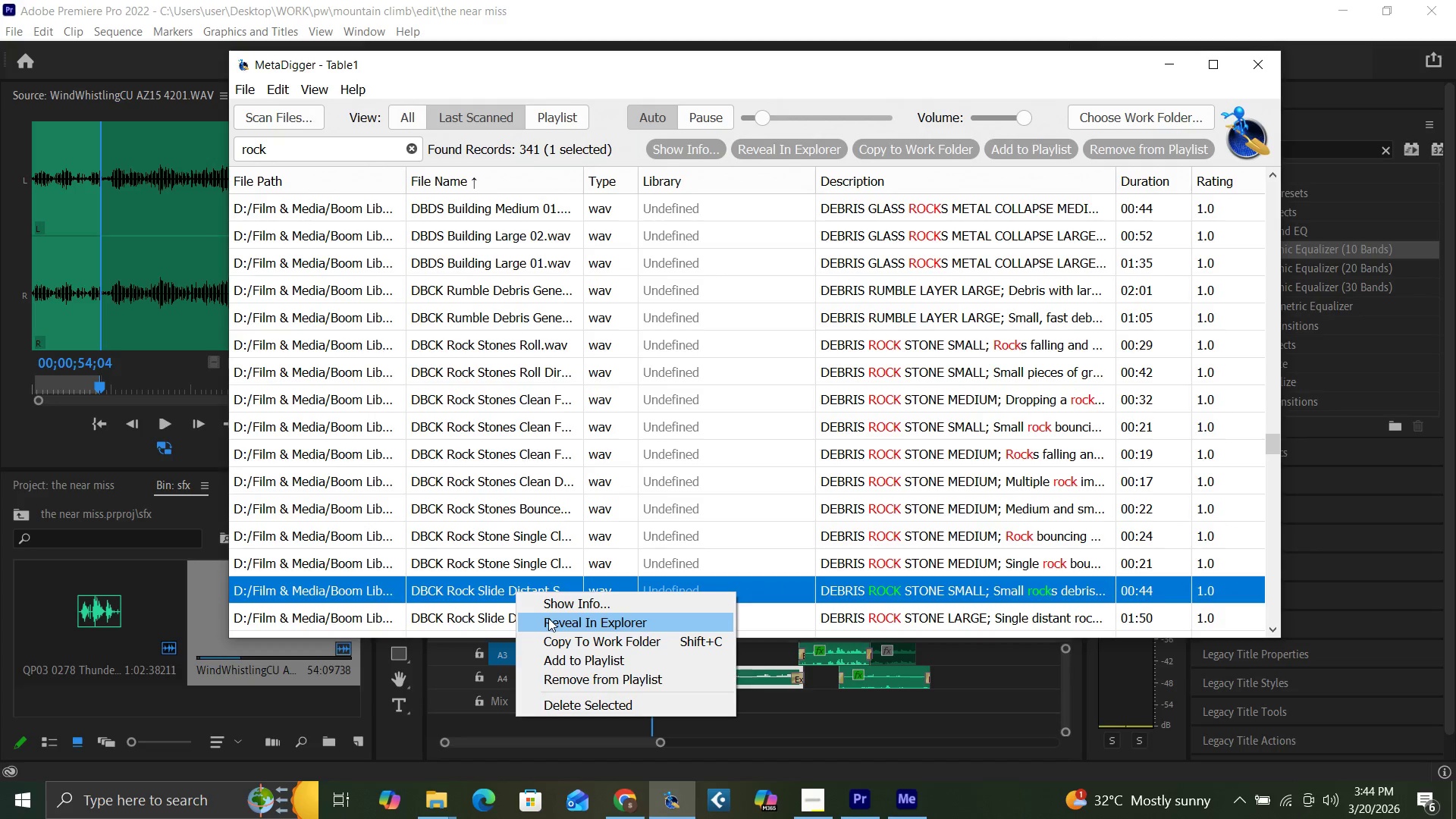 
left_click([551, 619])
 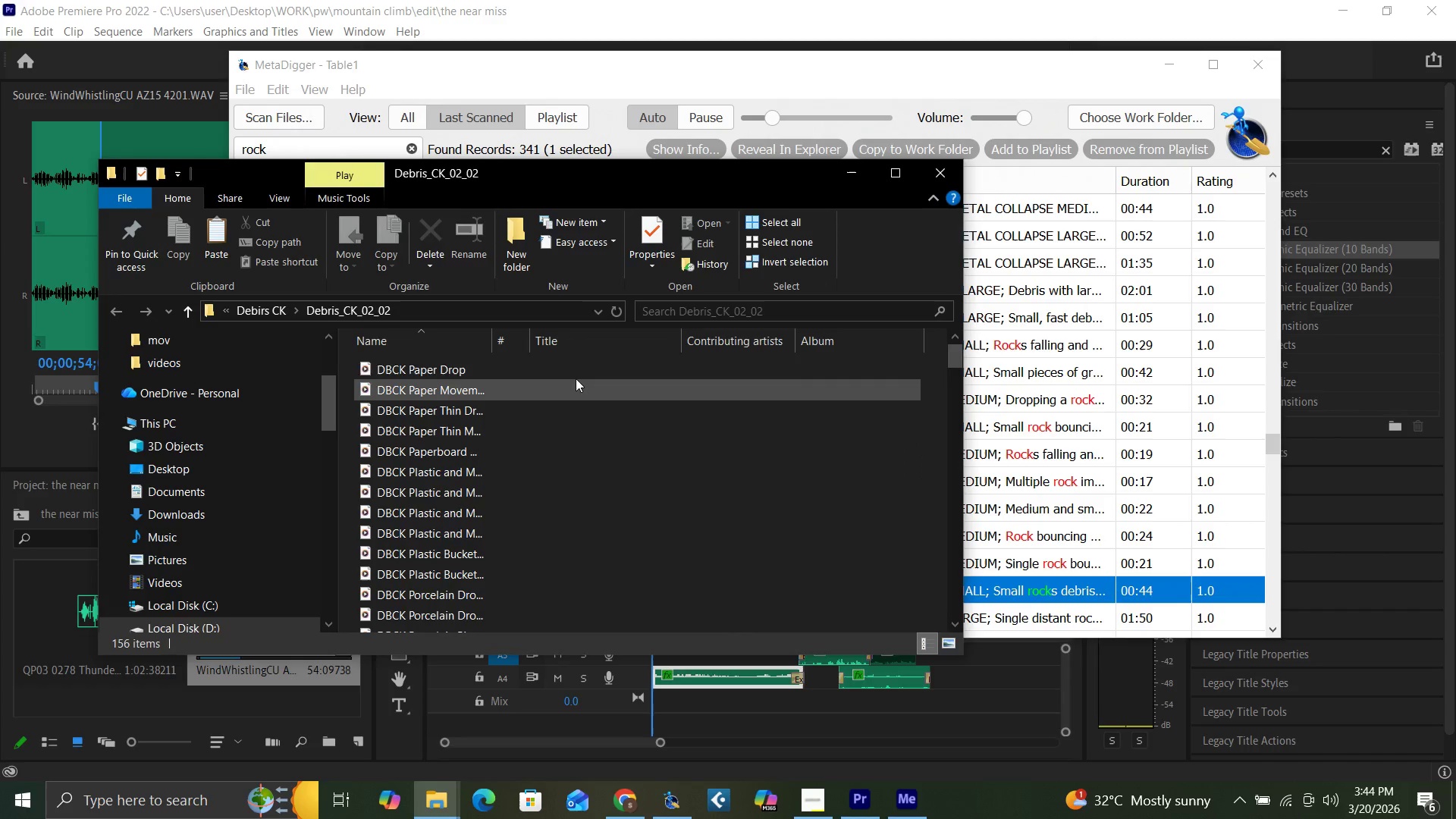 
left_click([936, 173])
 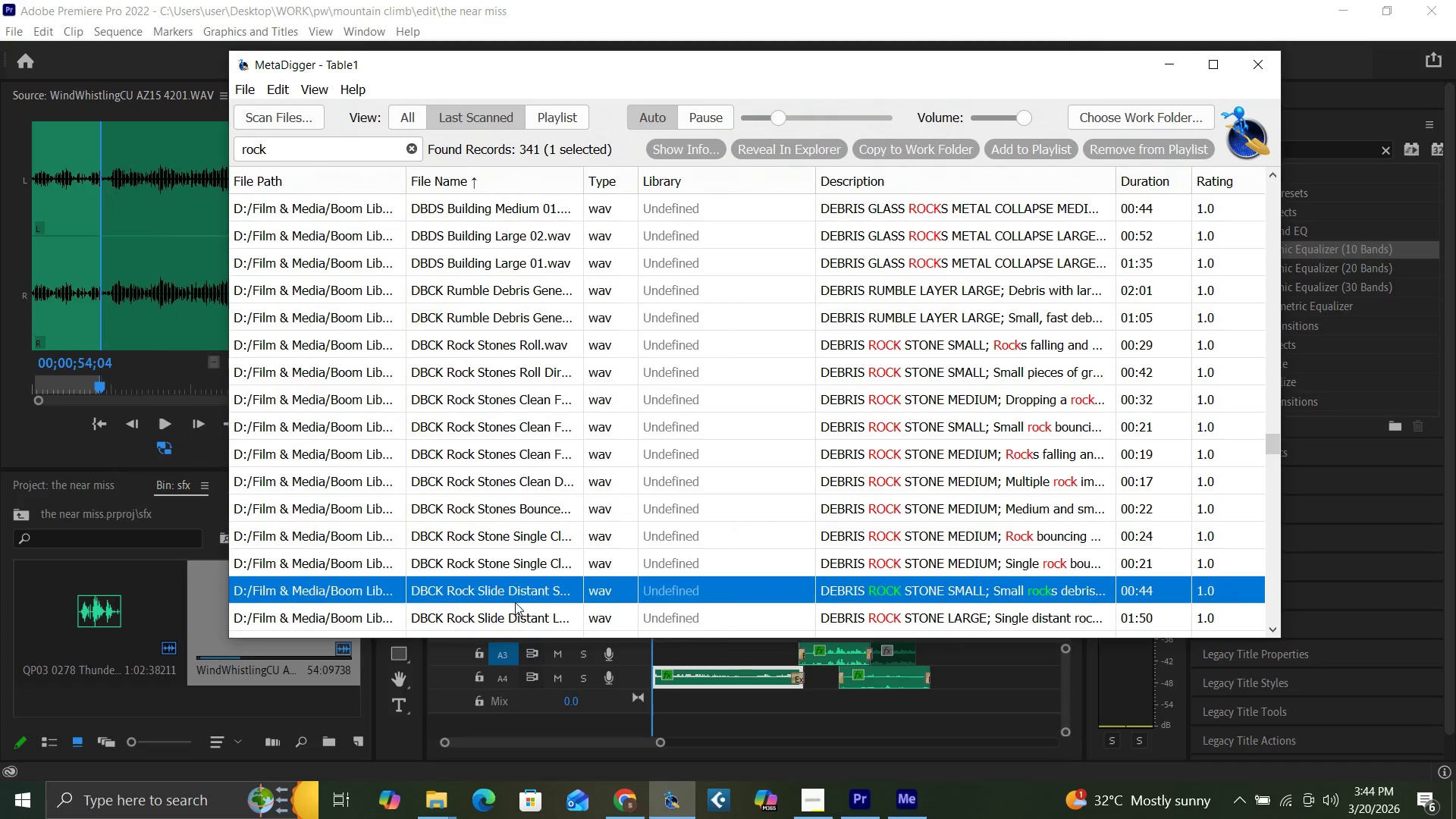 
right_click([531, 588])
 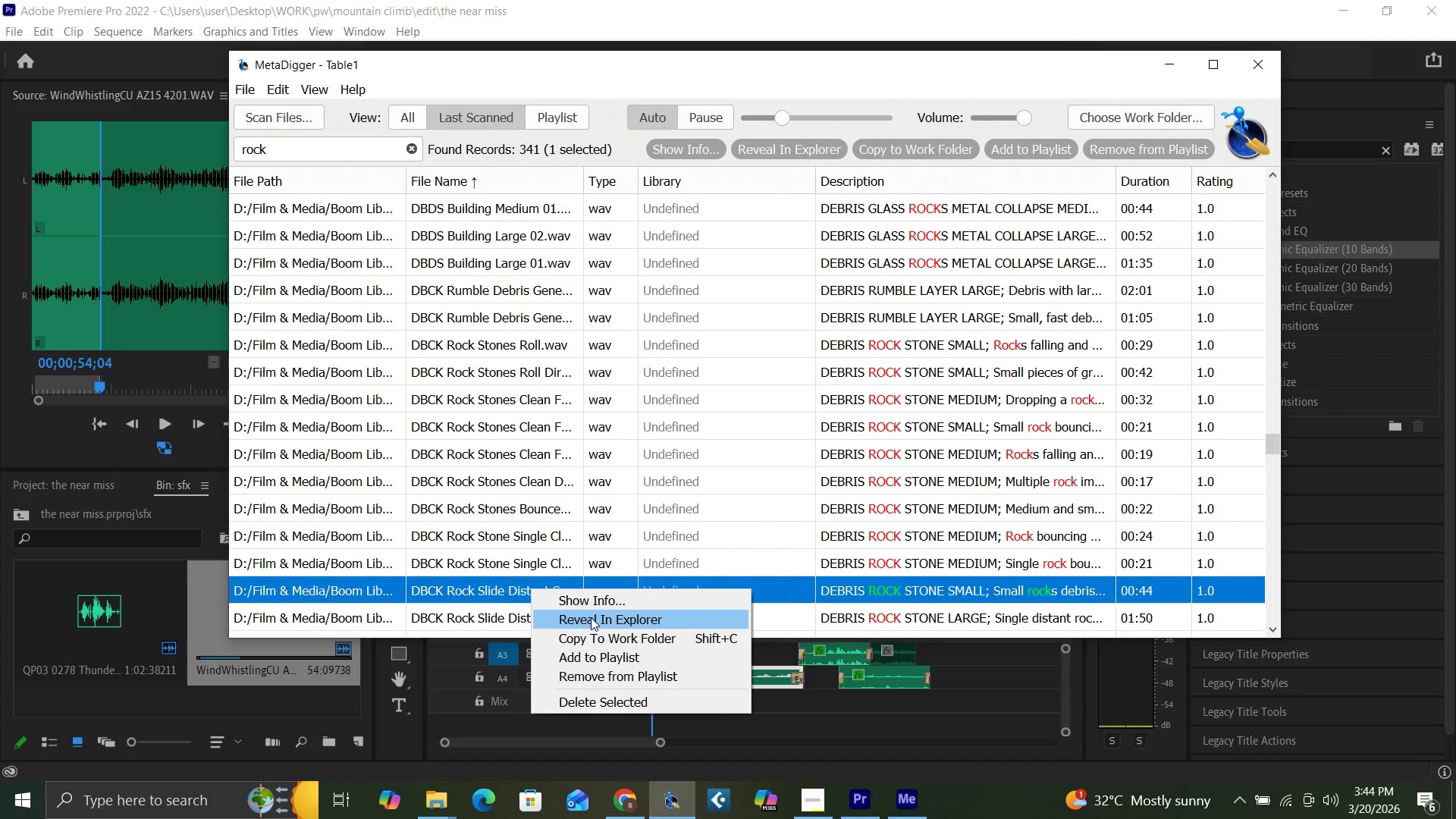 
left_click([591, 617])
 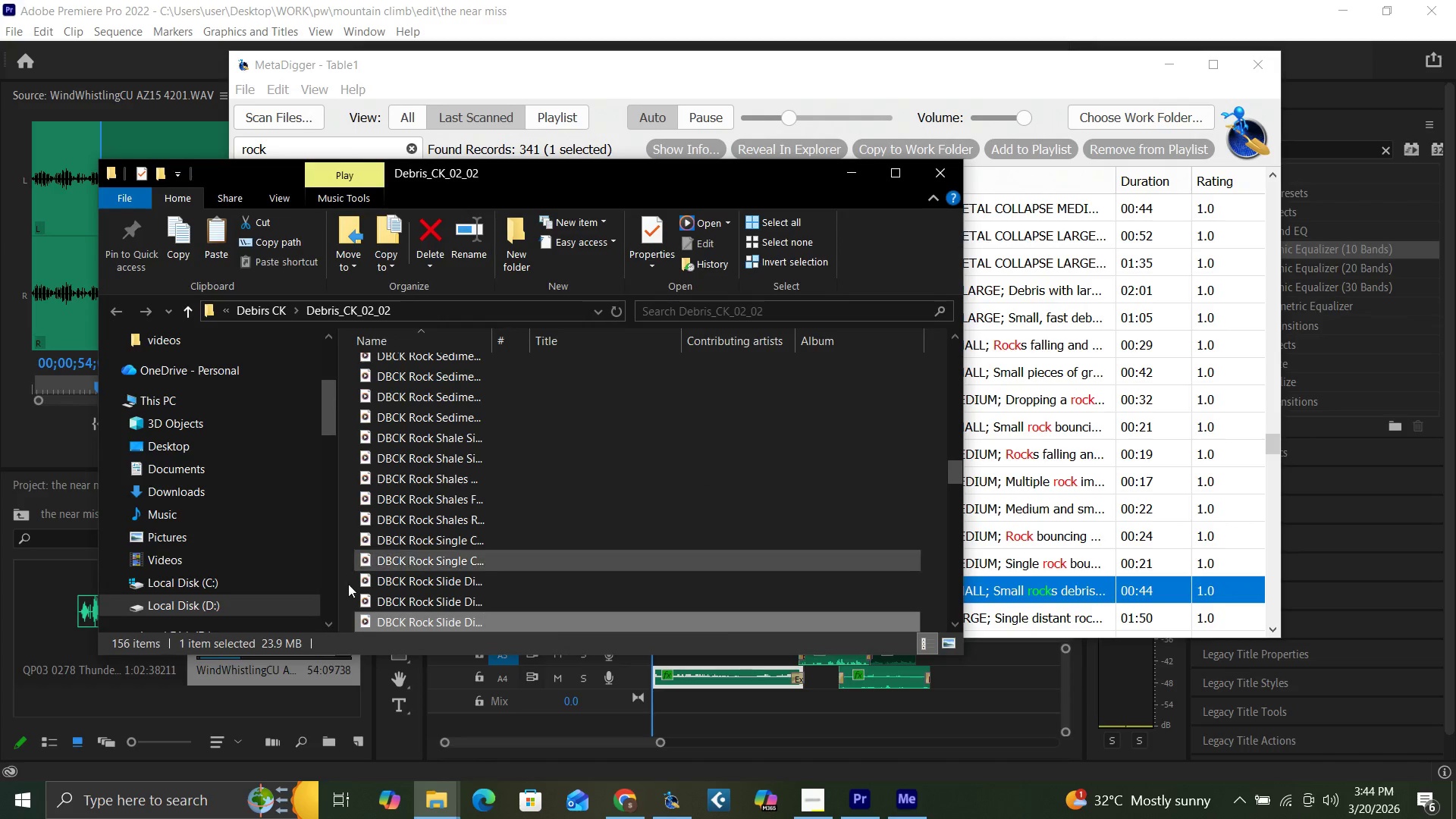 
left_click_drag(start_coordinate=[410, 619], to_coordinate=[202, 702])
 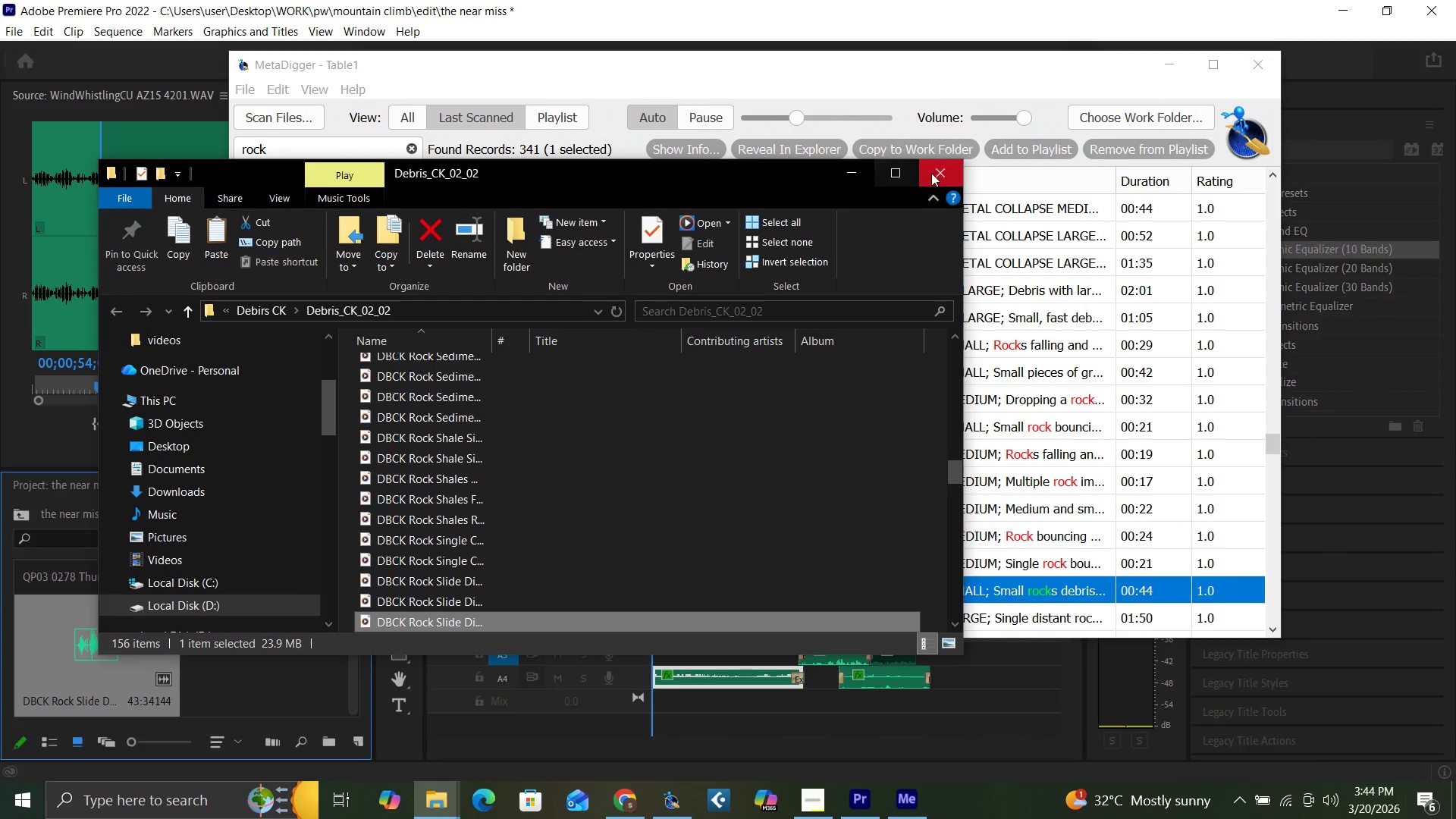 
left_click([936, 173])
 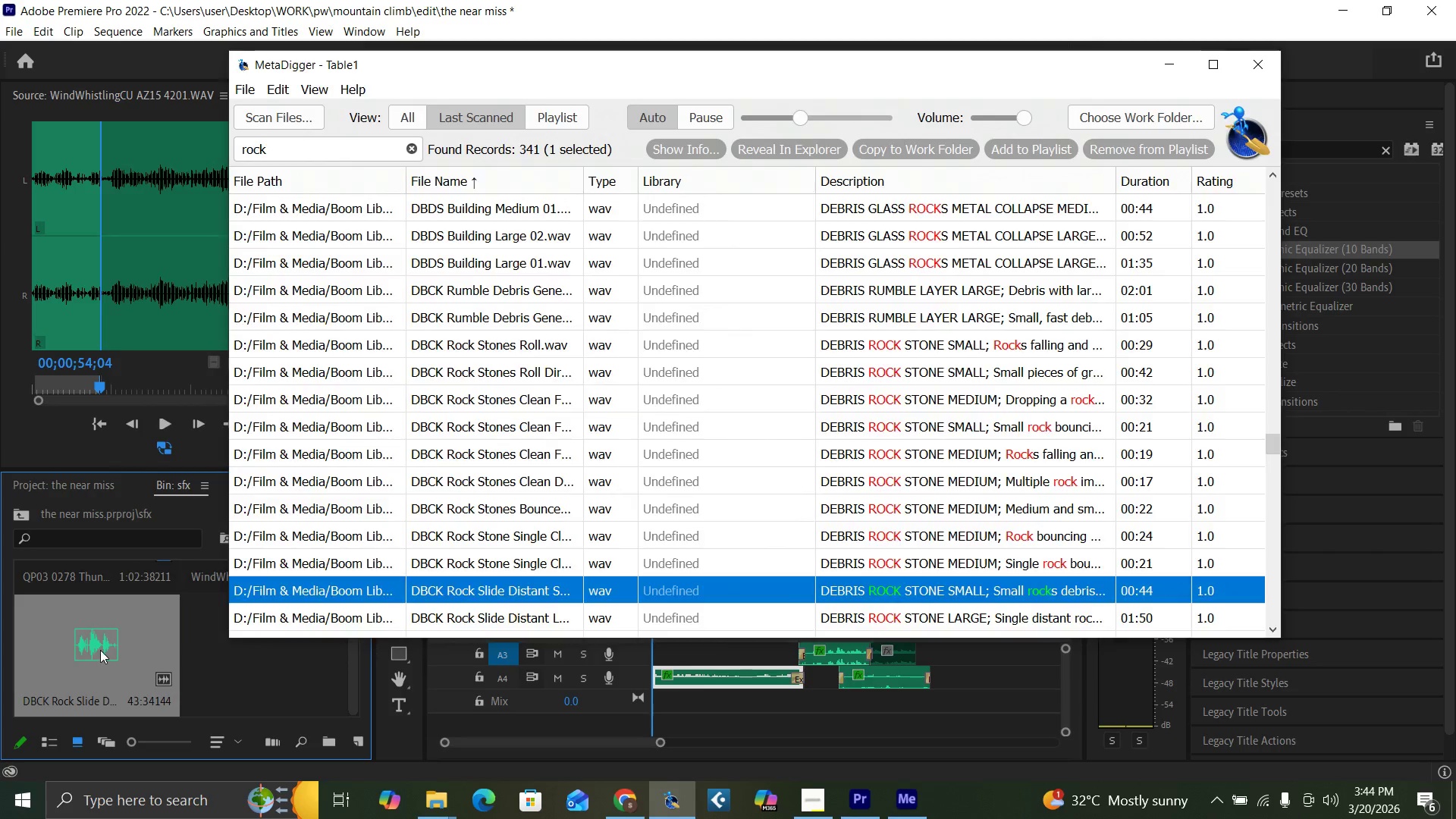 
double_click([100, 650])
 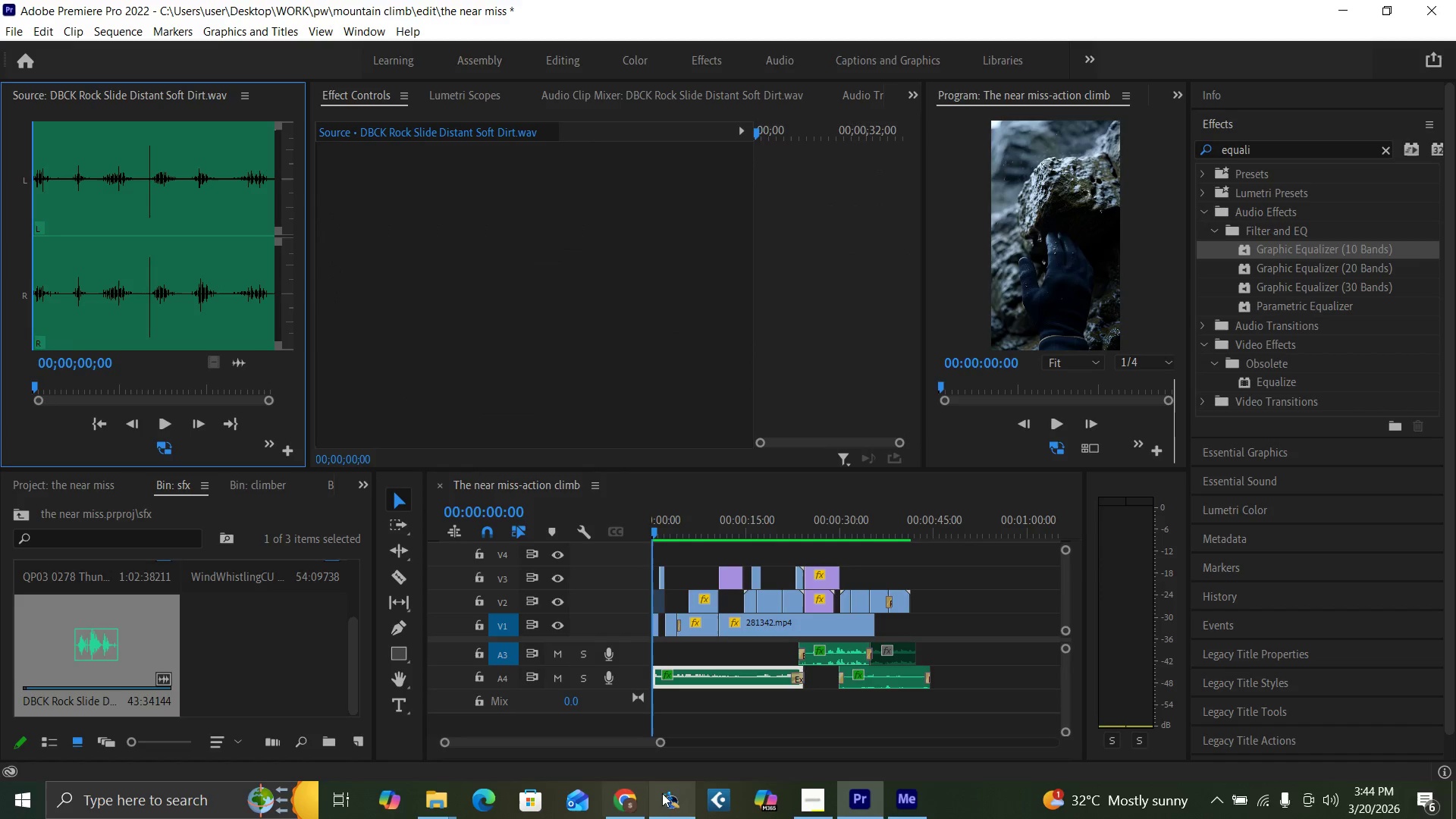 
left_click([664, 793])
 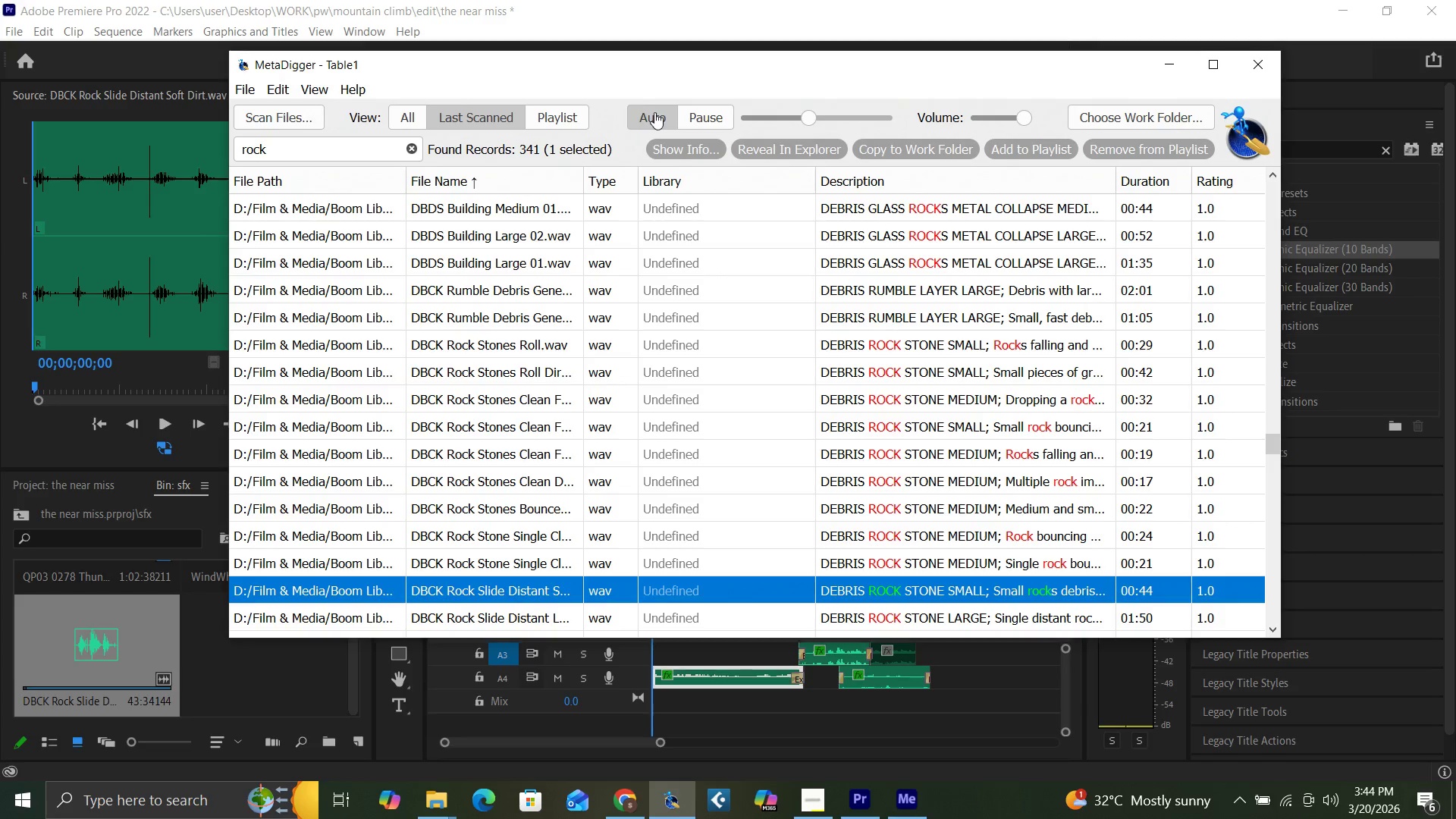 
left_click([696, 116])
 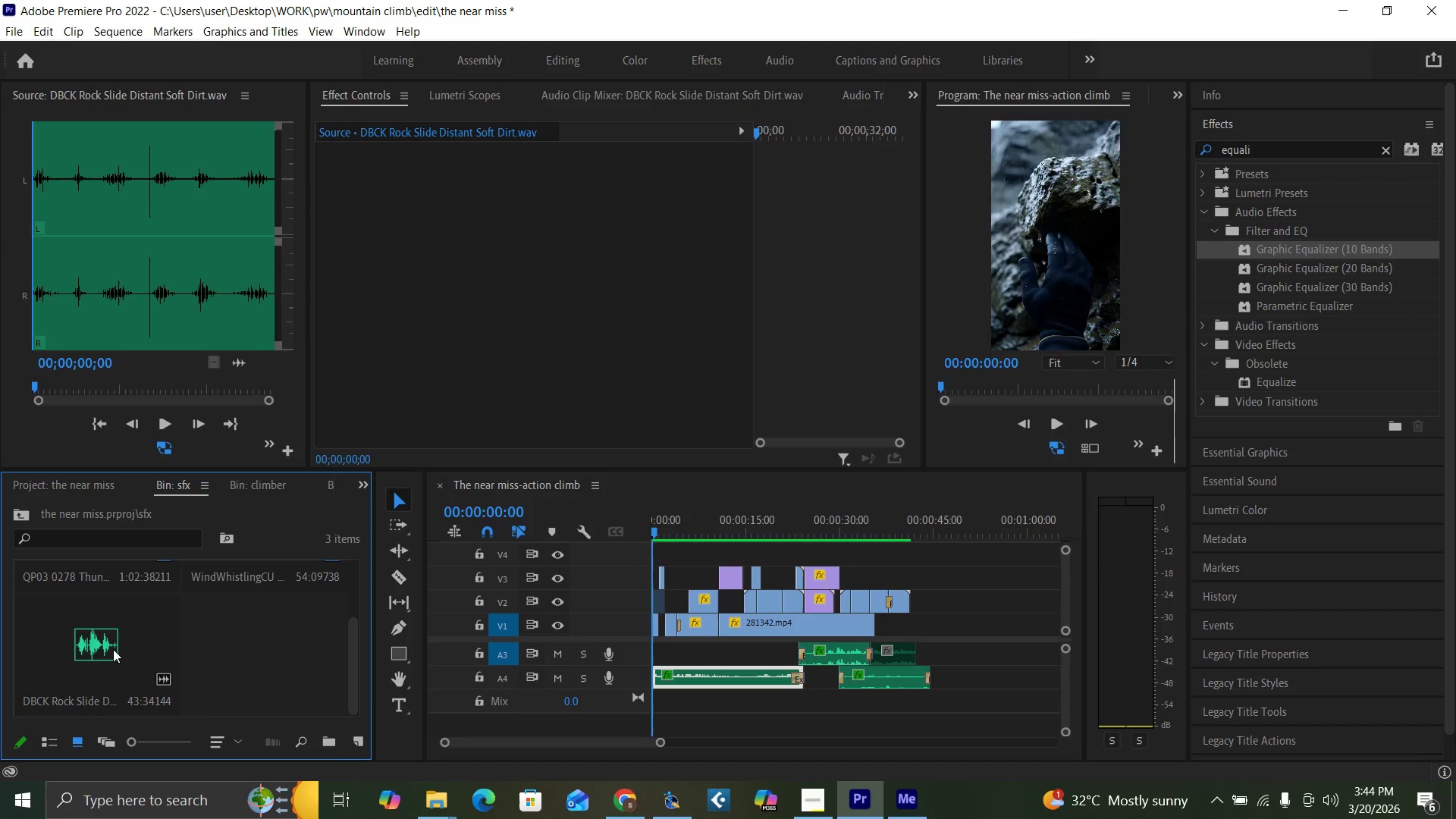 
double_click([107, 648])
 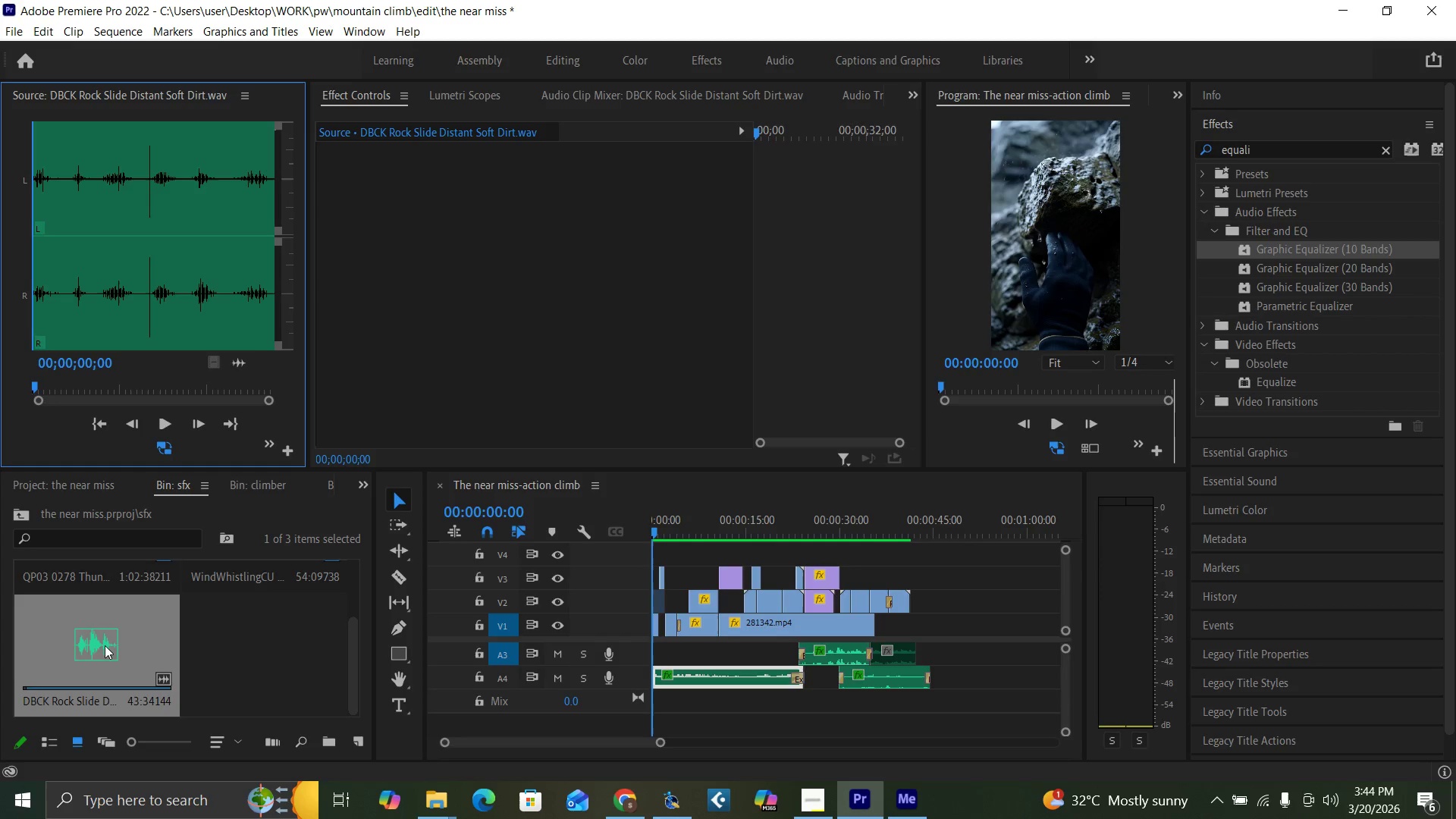 
triple_click([107, 648])
 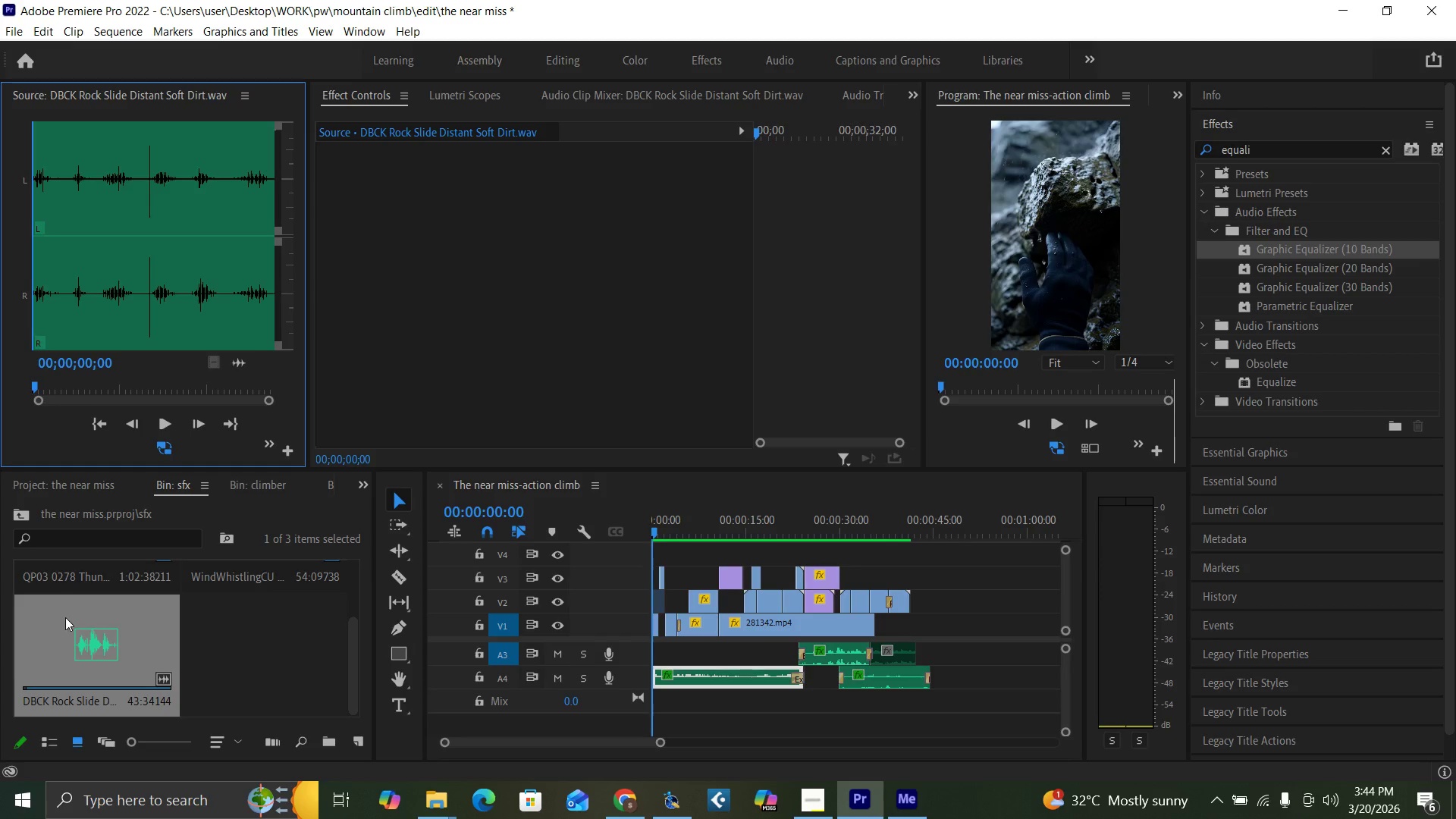 
double_click([65, 617])
 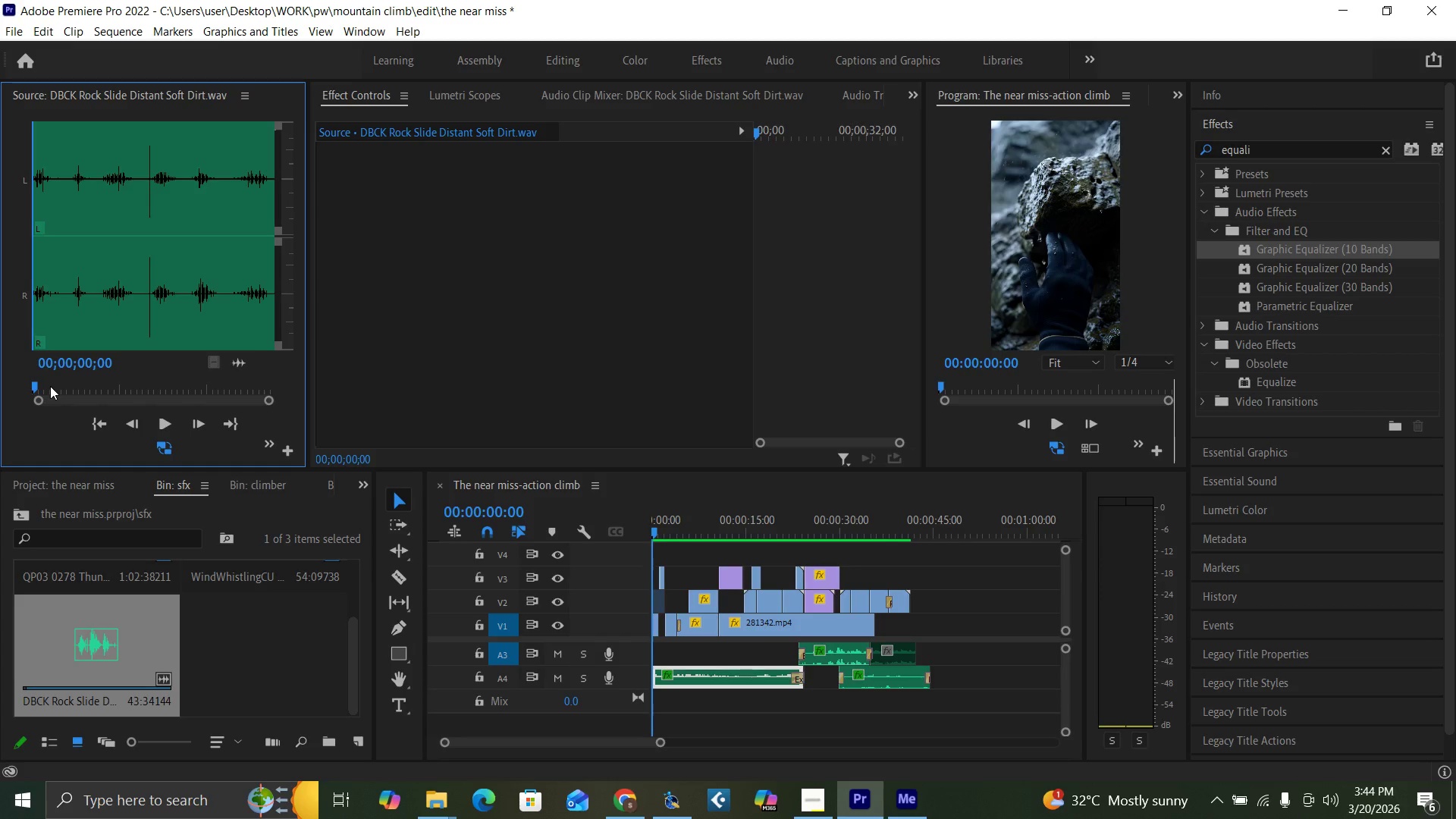 
key(Space)
 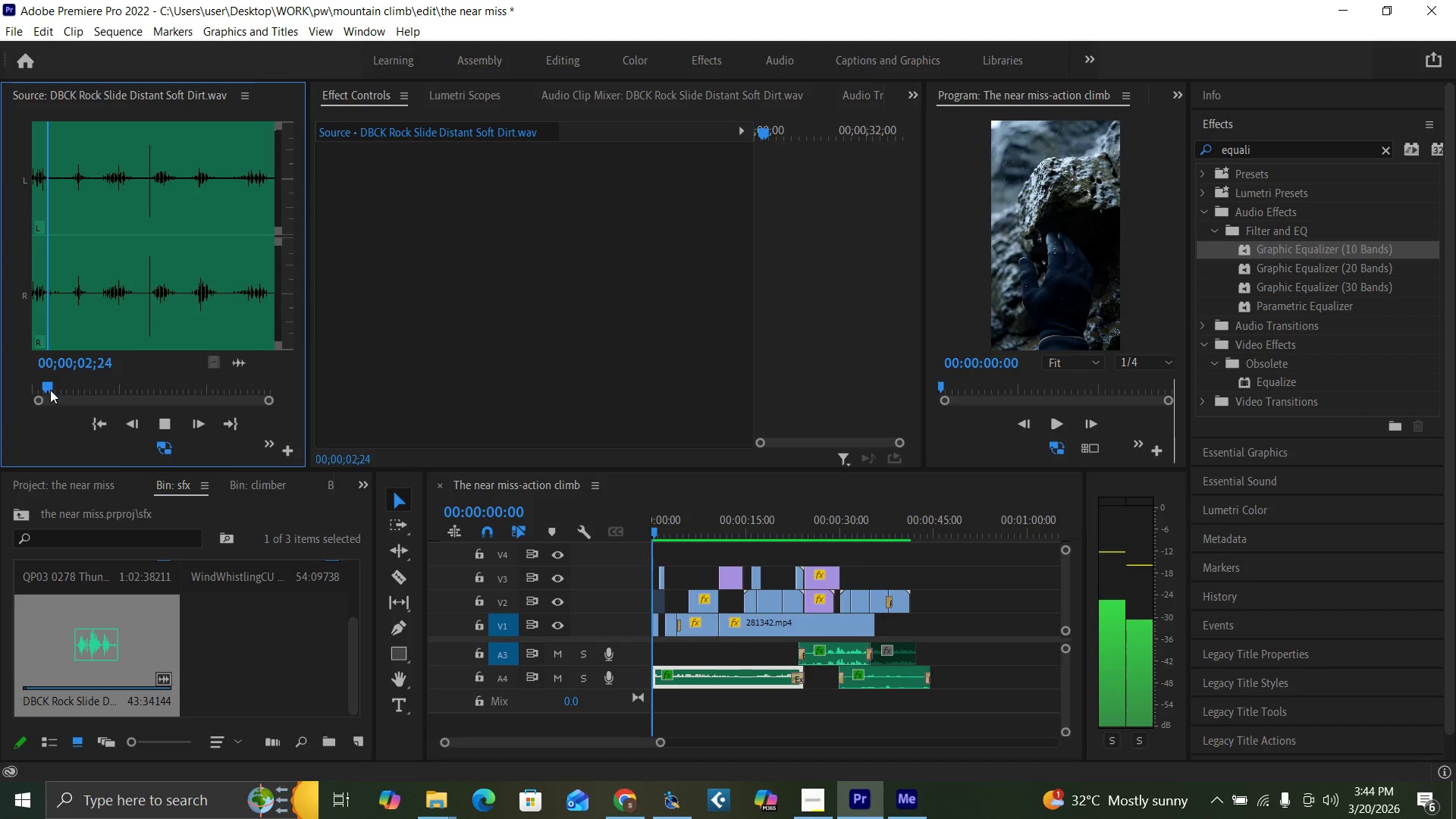 
key(Space)
 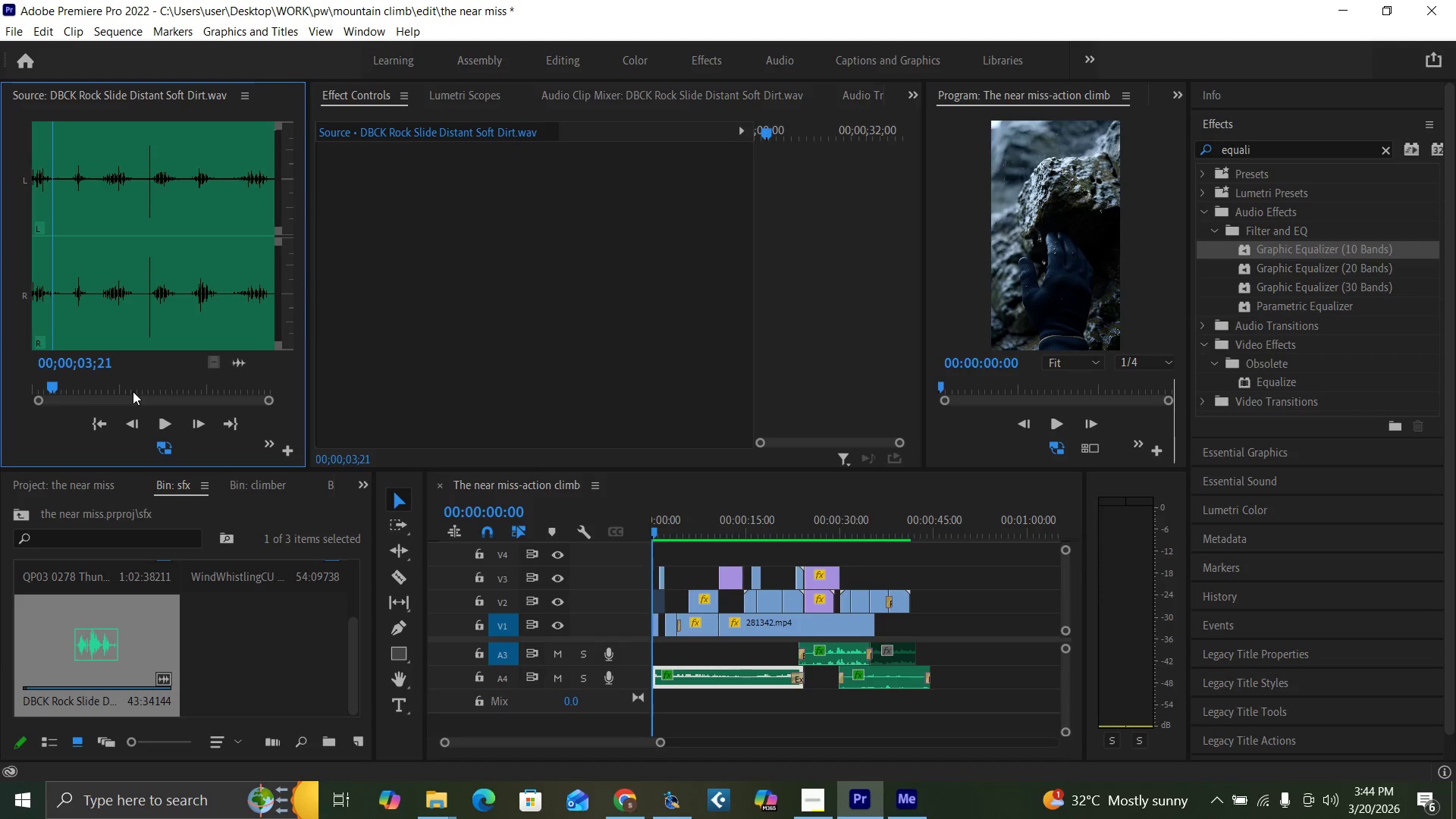 
left_click_drag(start_coordinate=[128, 384], to_coordinate=[102, 386])
 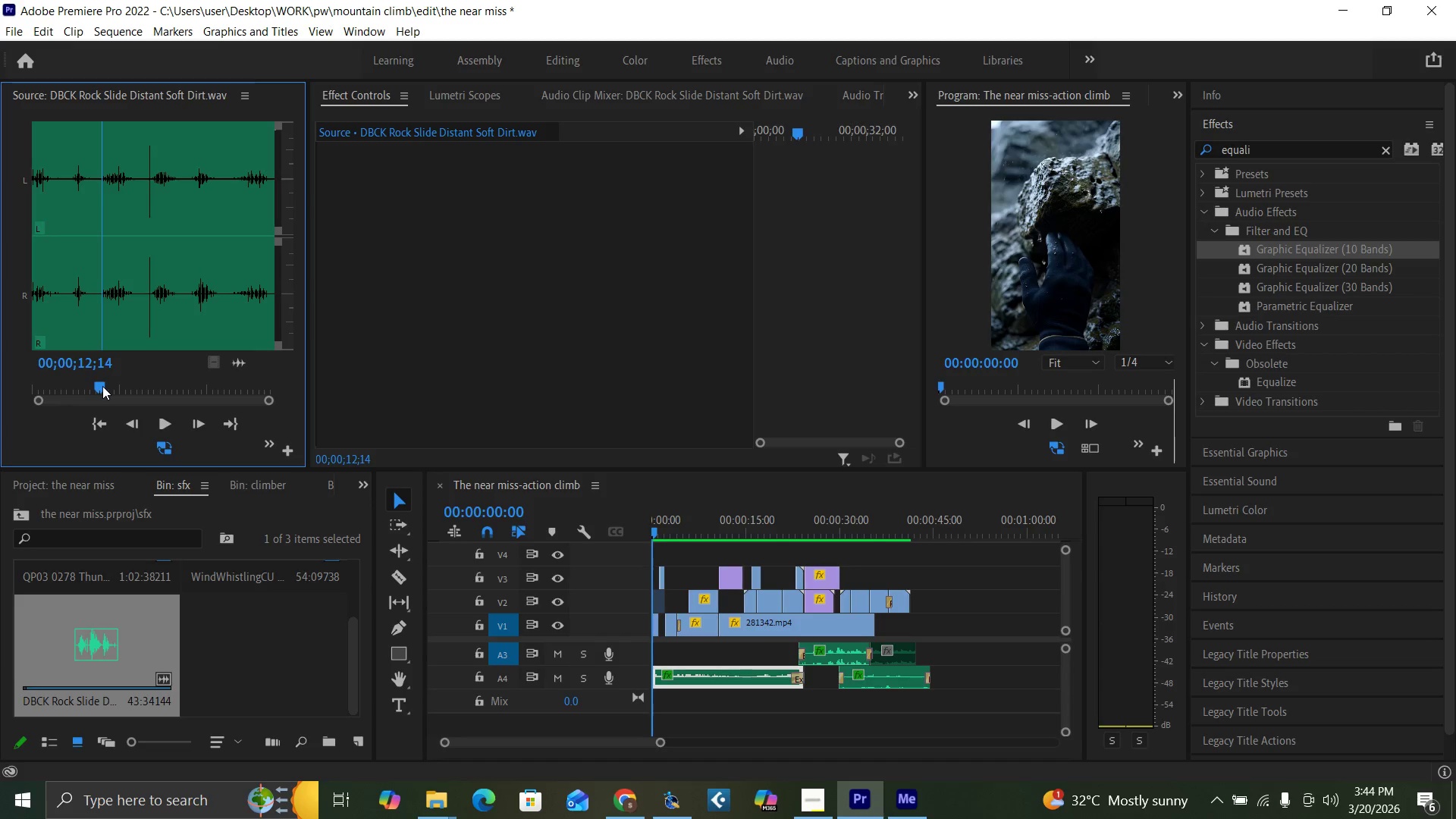 
key(Space)
 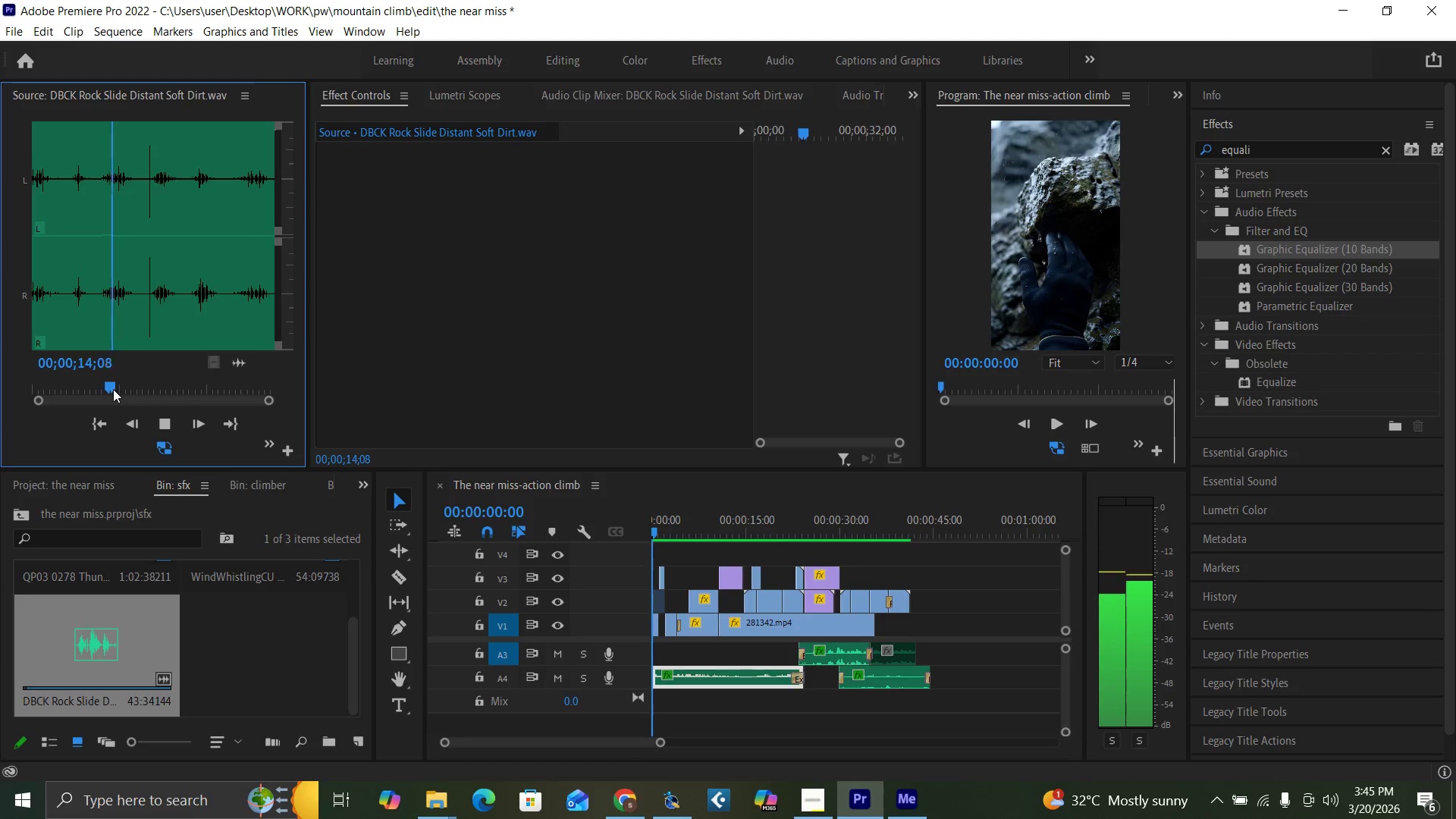 
left_click_drag(start_coordinate=[115, 388], to_coordinate=[146, 393])
 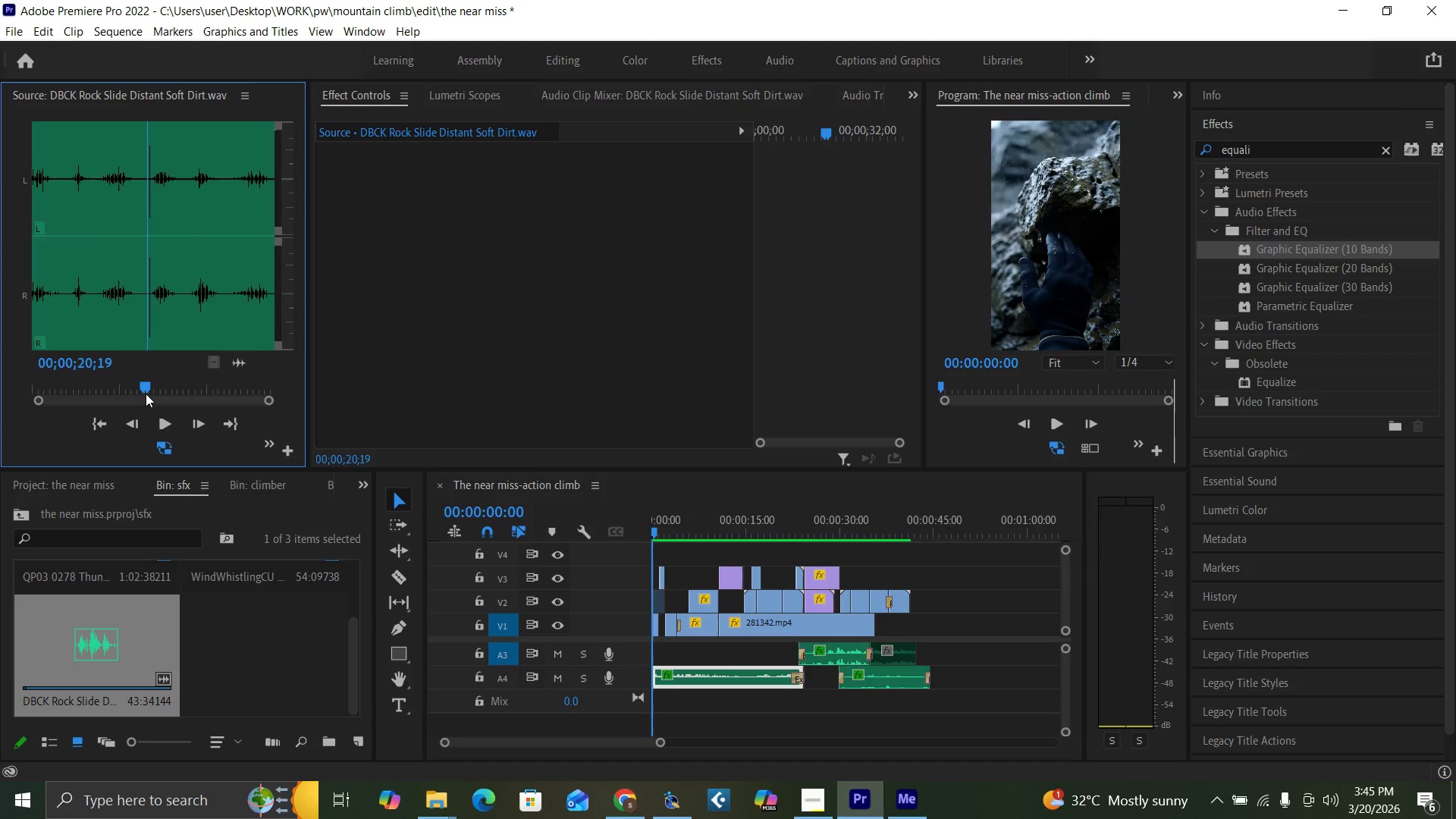 
key(Space)
 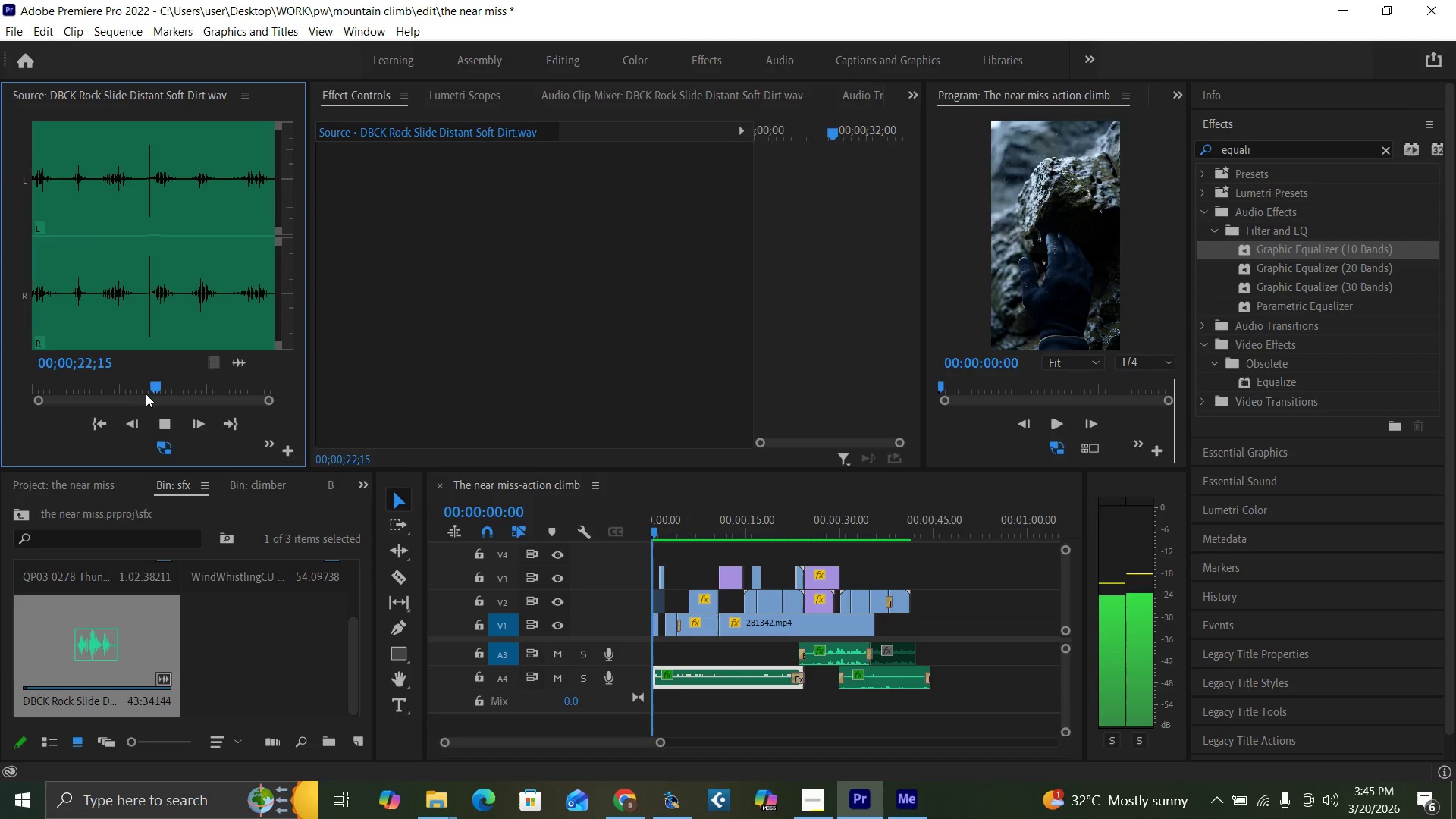 
left_click_drag(start_coordinate=[187, 385], to_coordinate=[191, 386])
 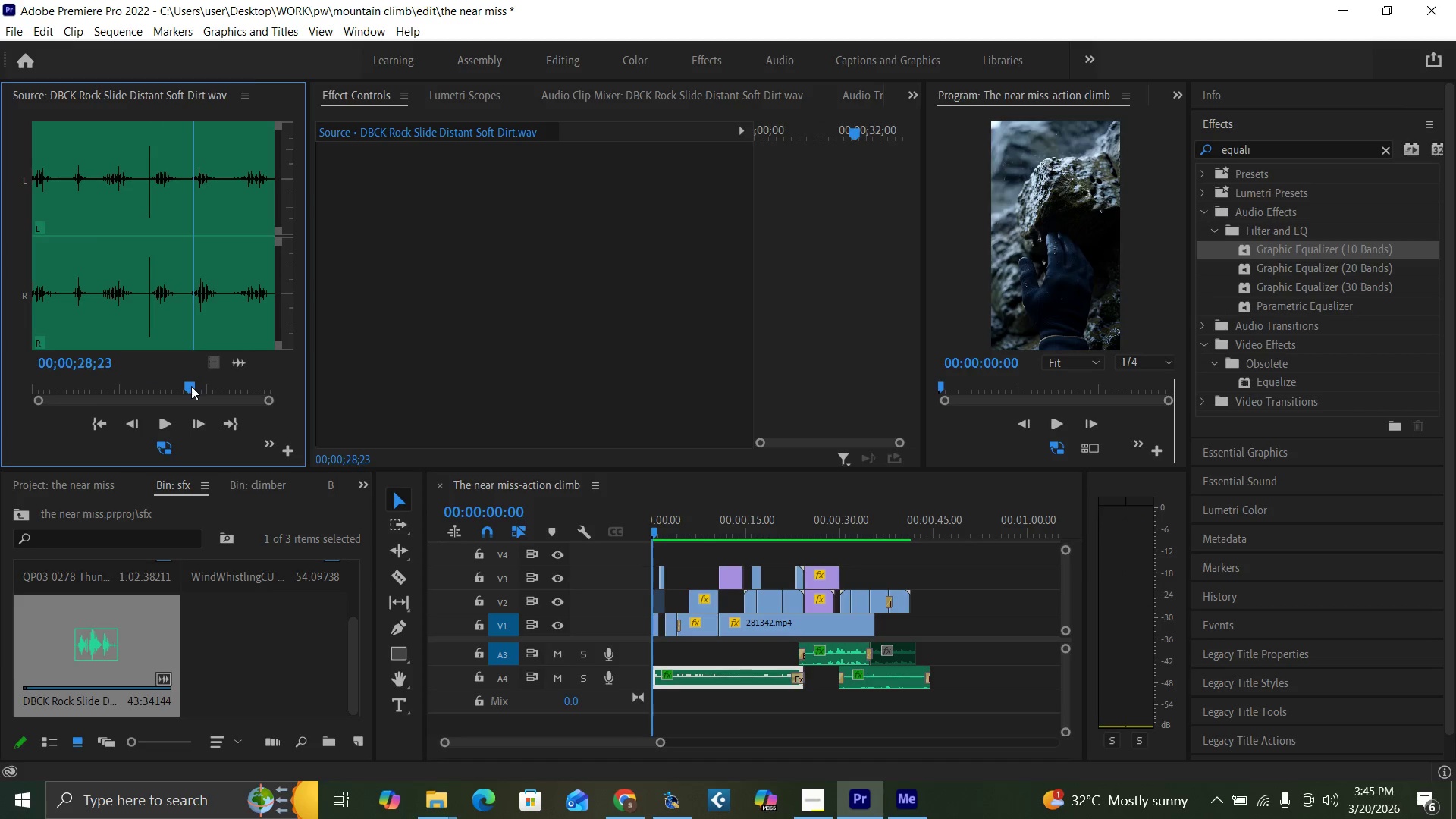 
key(Space)
 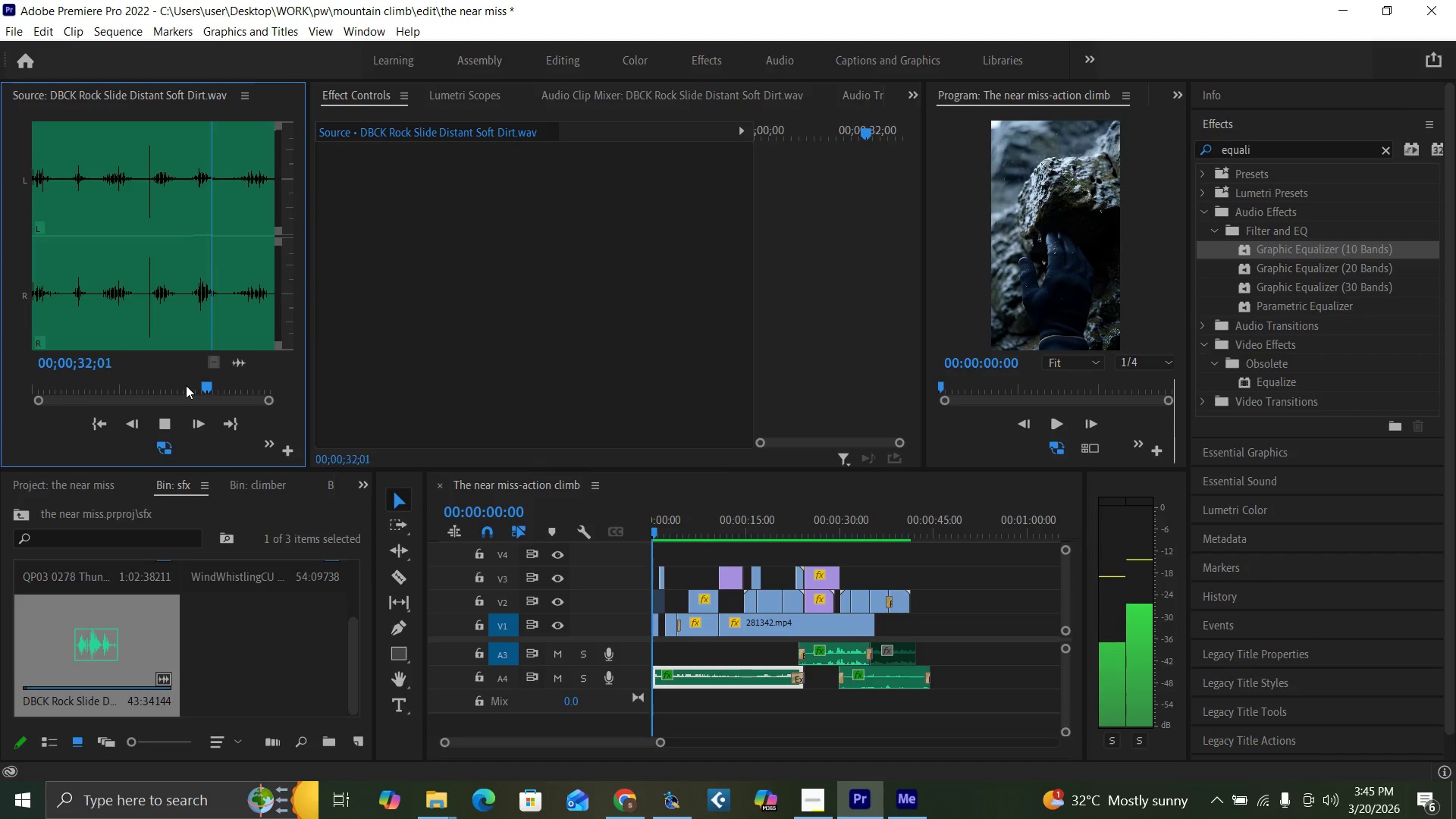 
left_click_drag(start_coordinate=[221, 384], to_coordinate=[230, 386])
 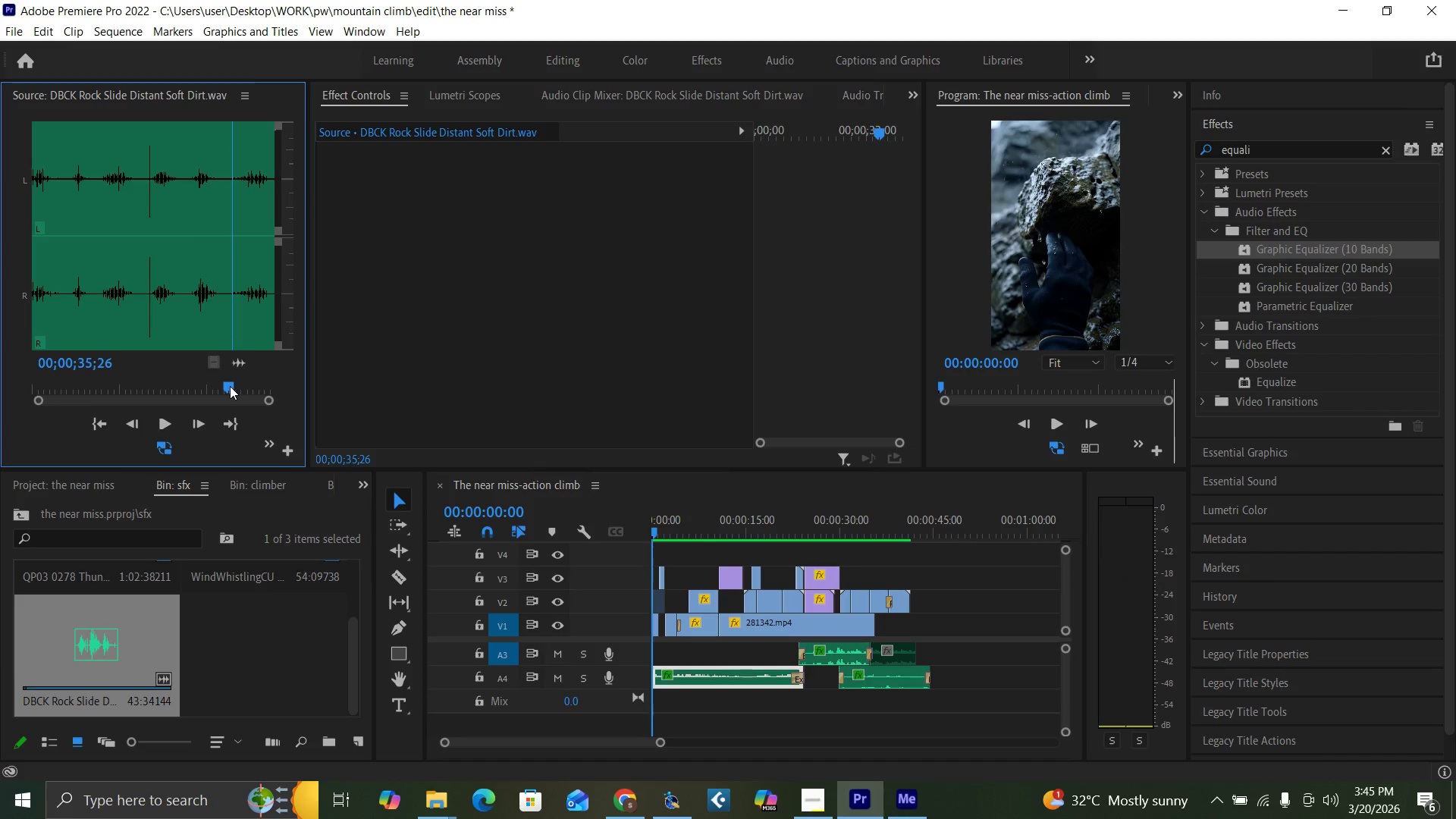 
key(Space)
 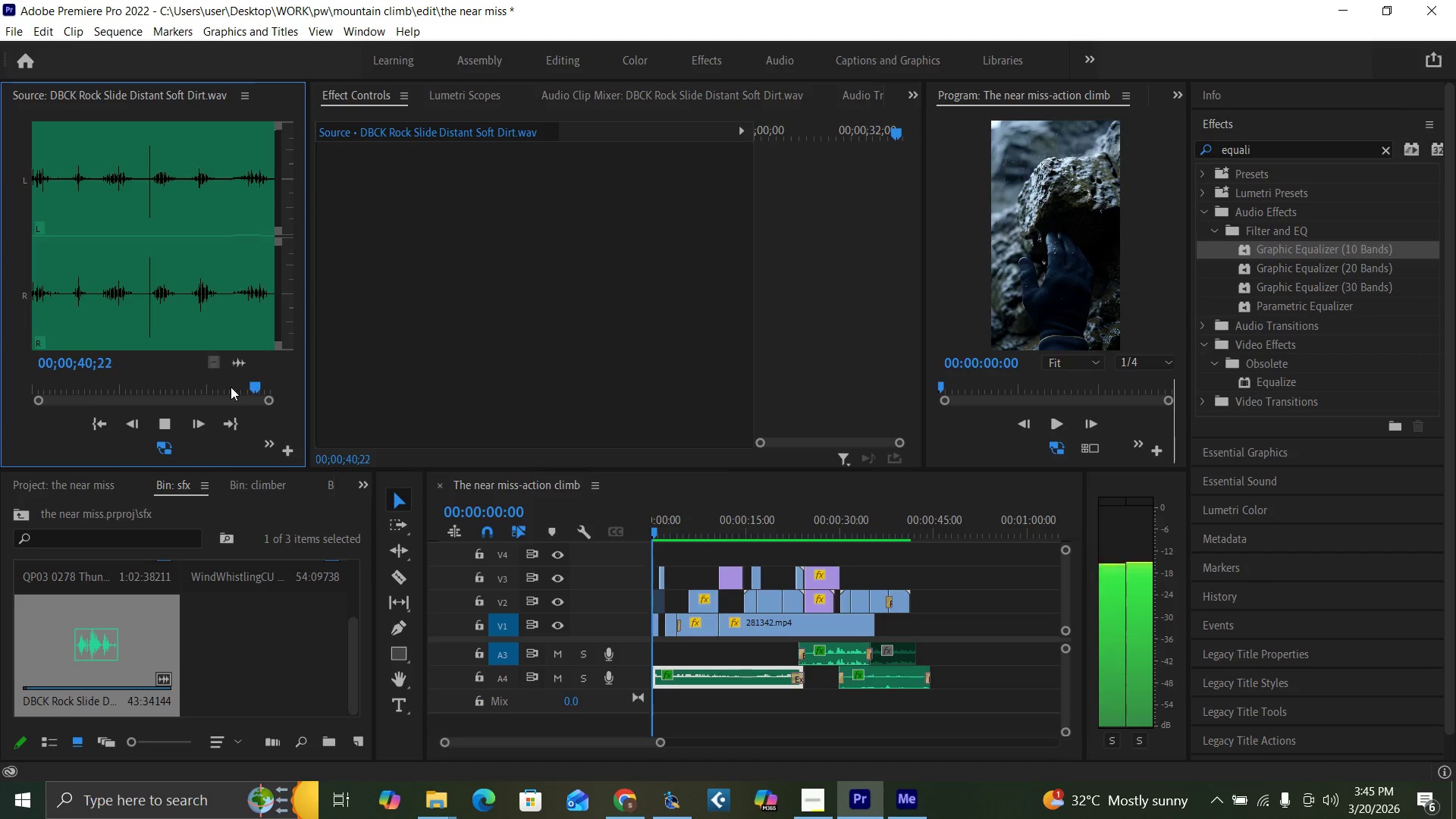 
wait(6.64)
 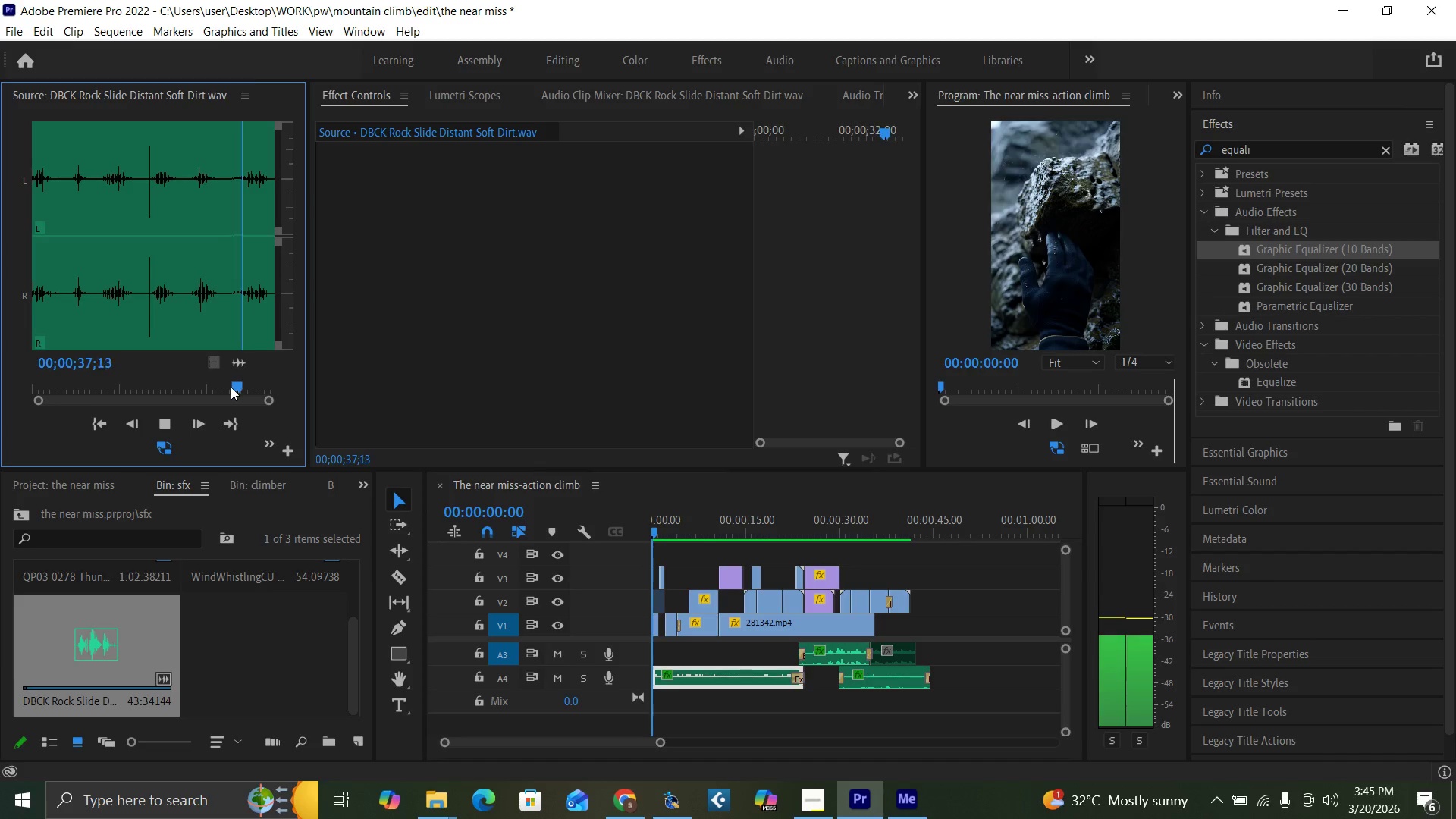 
key(Space)
 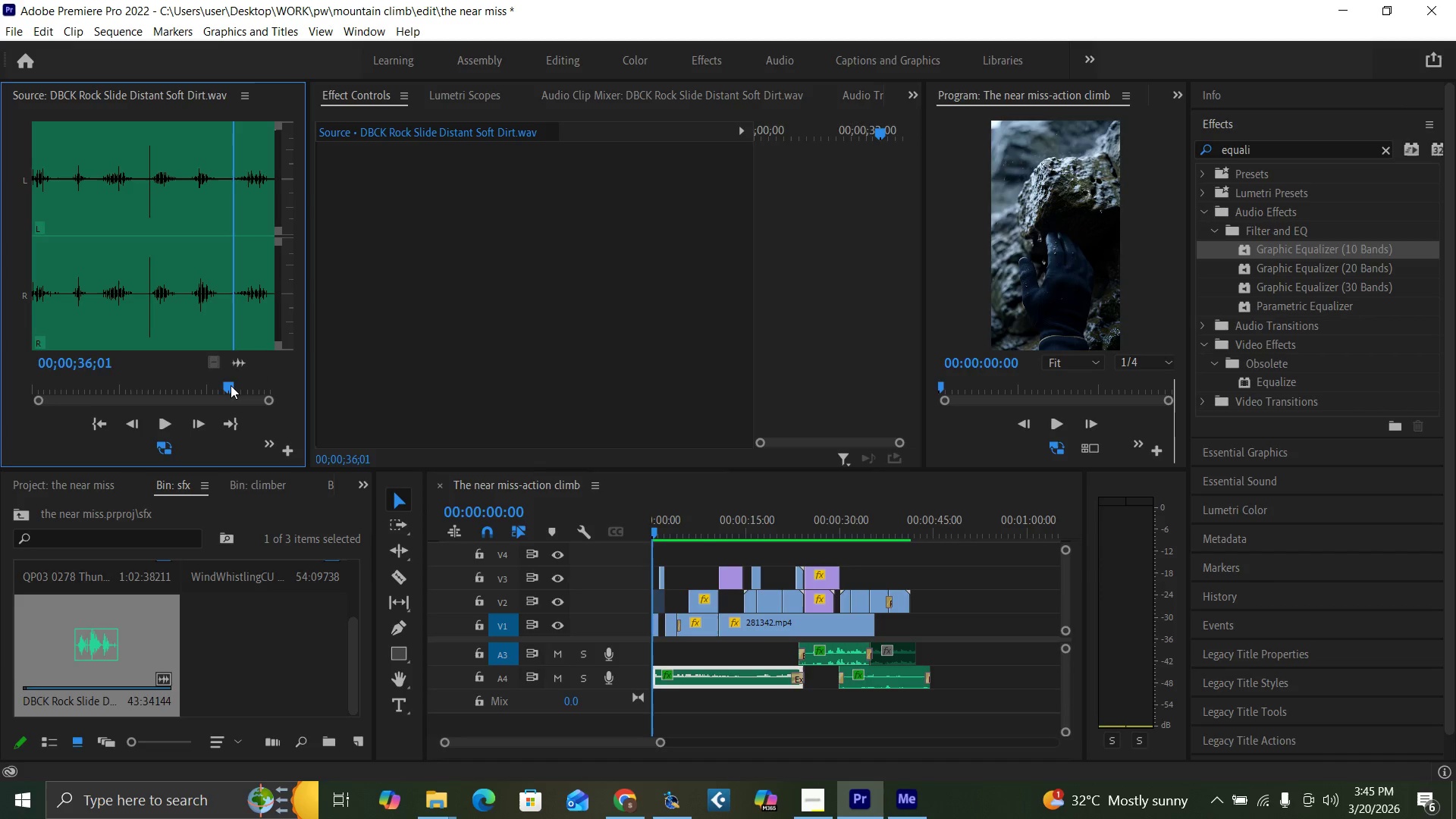 
key(Space)
 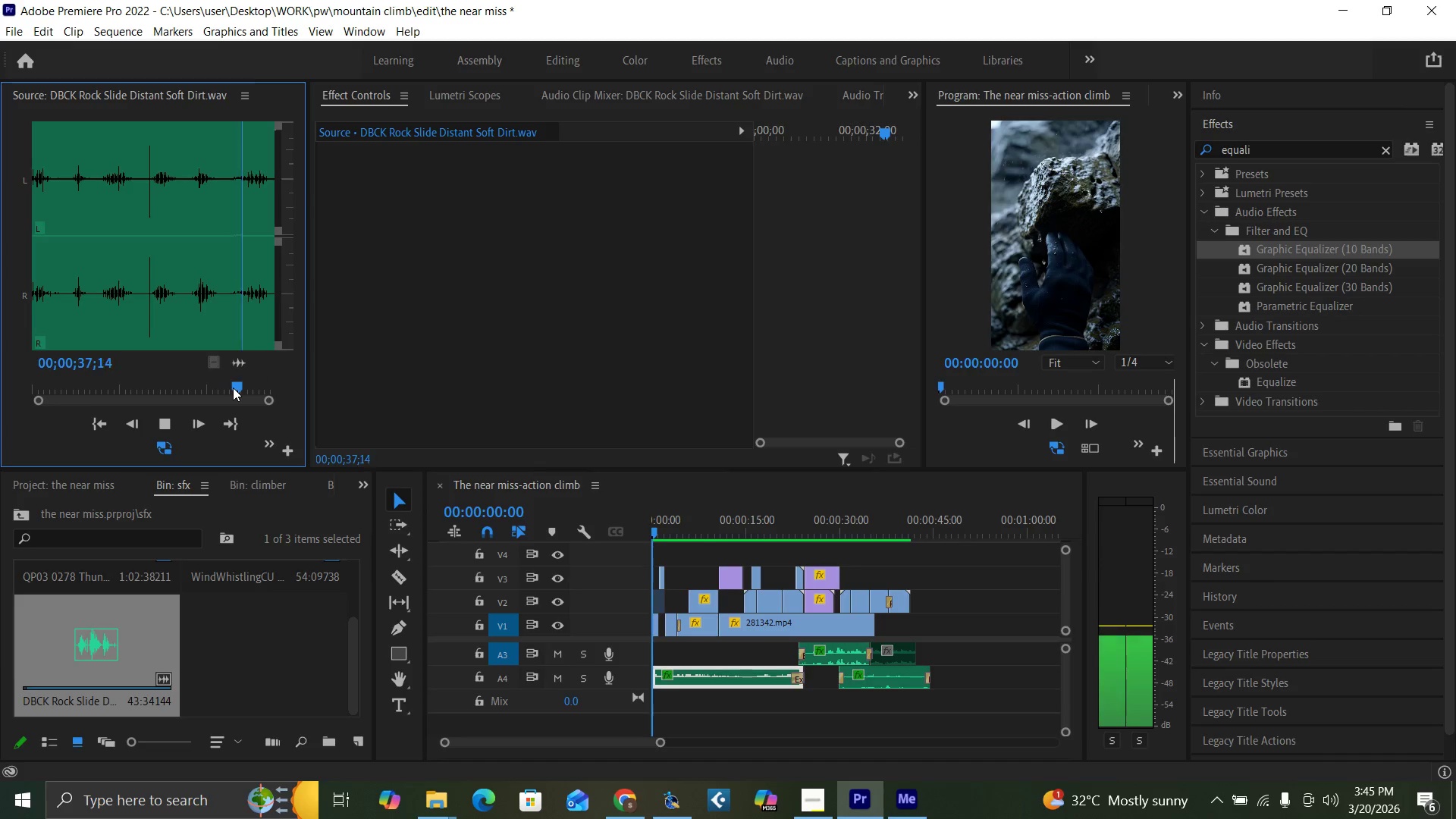 
key(Space)
 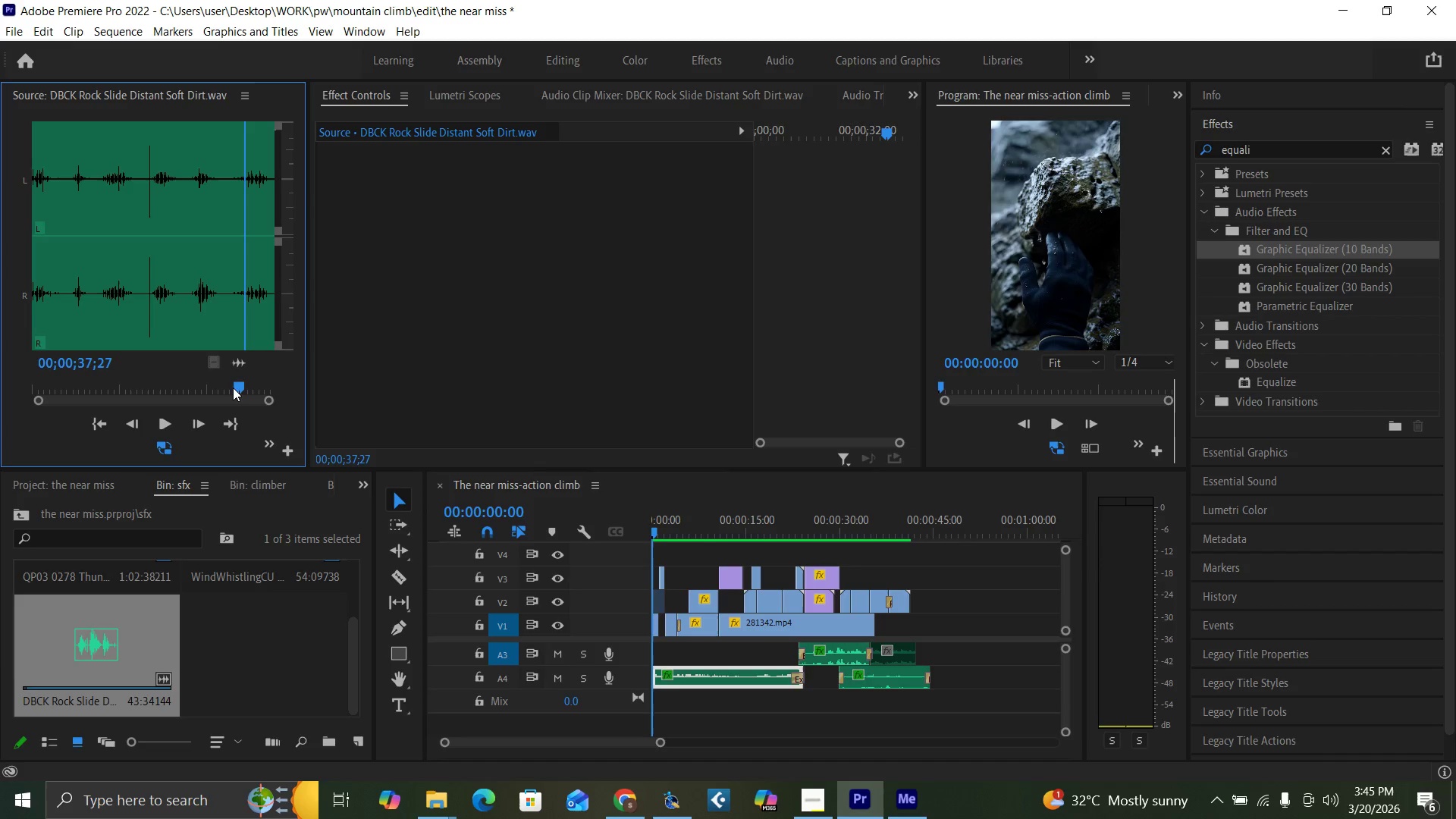 
left_click([223, 387])
 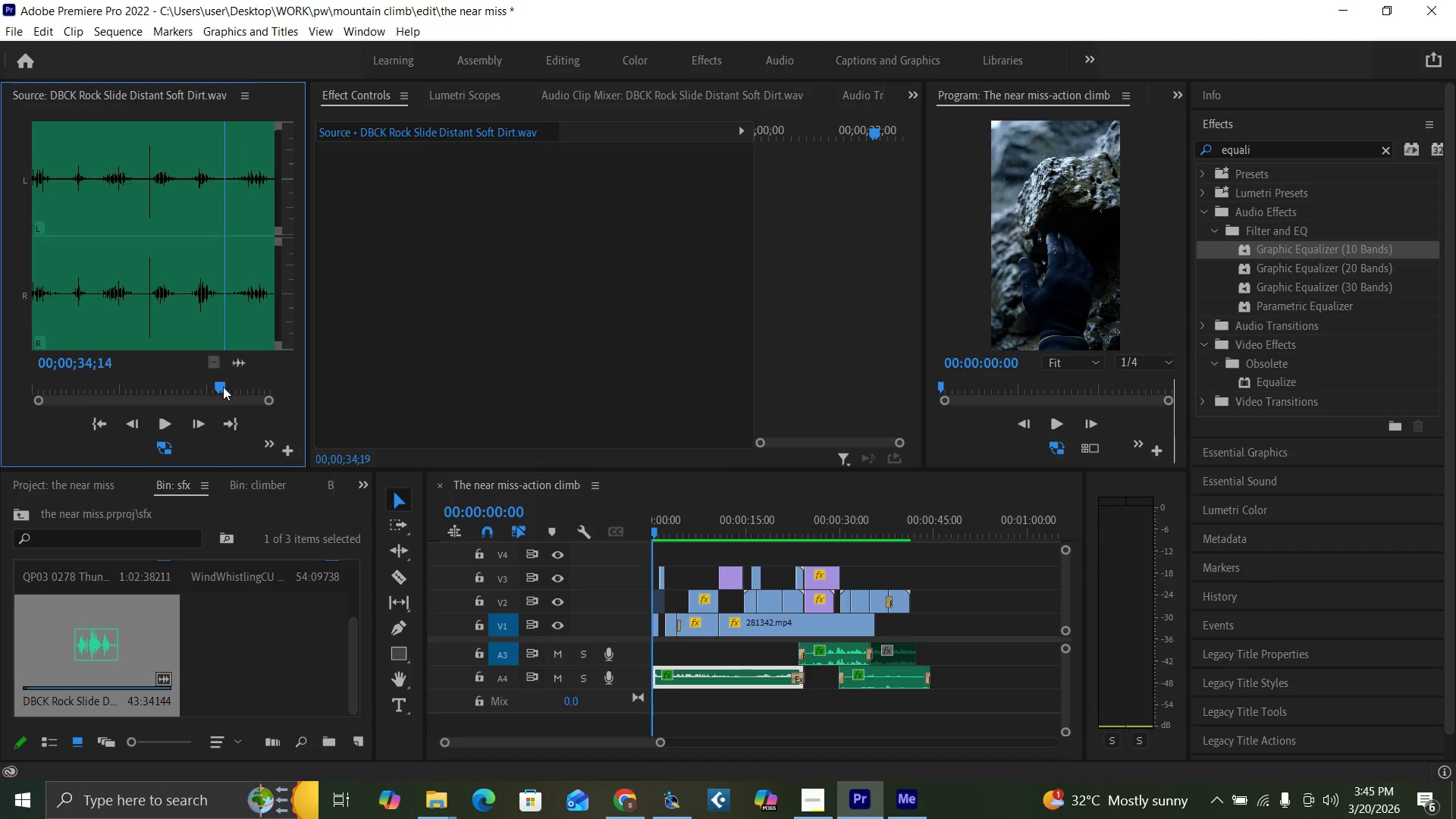 
key(Space)
 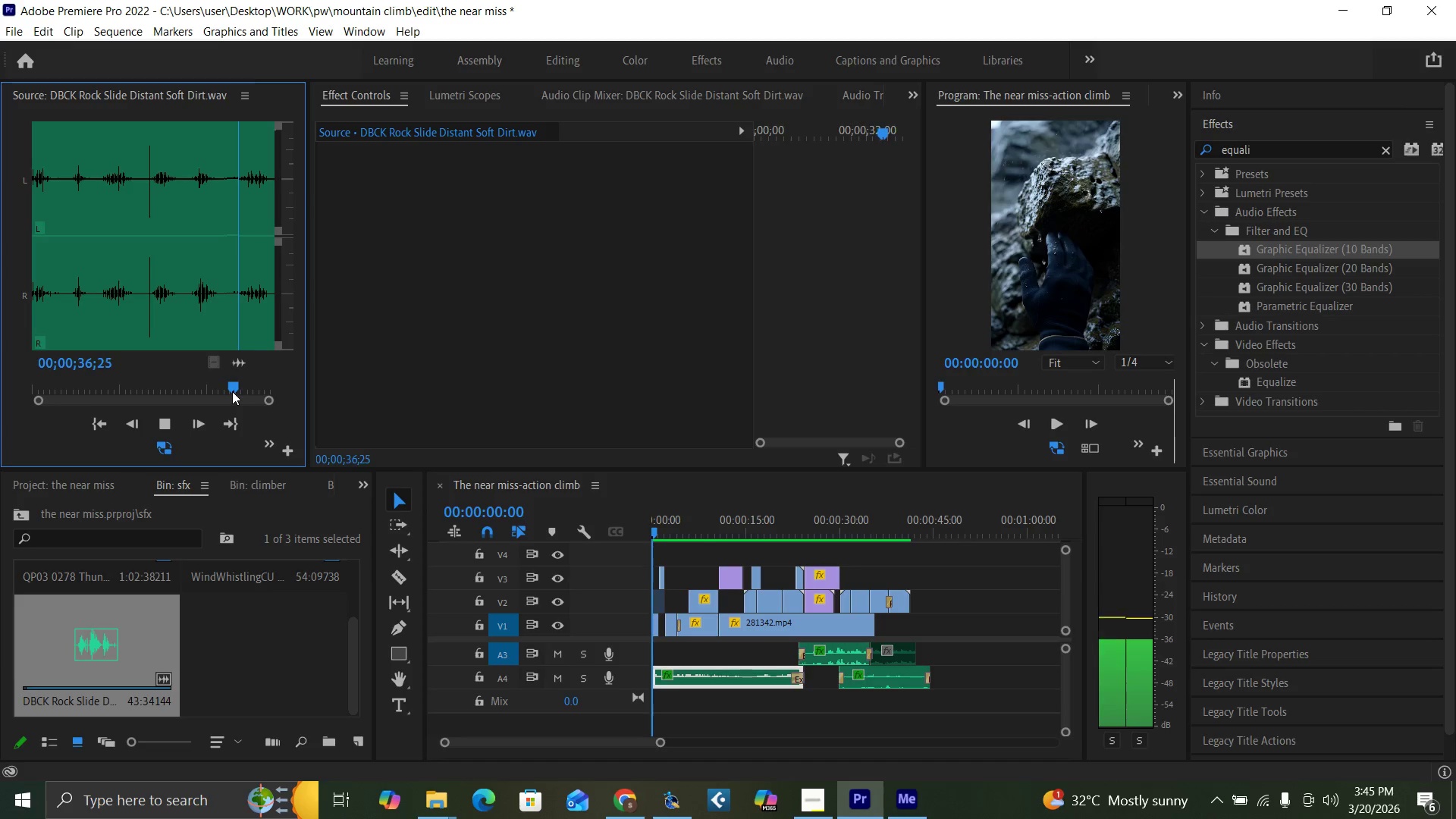 
key(Space)
 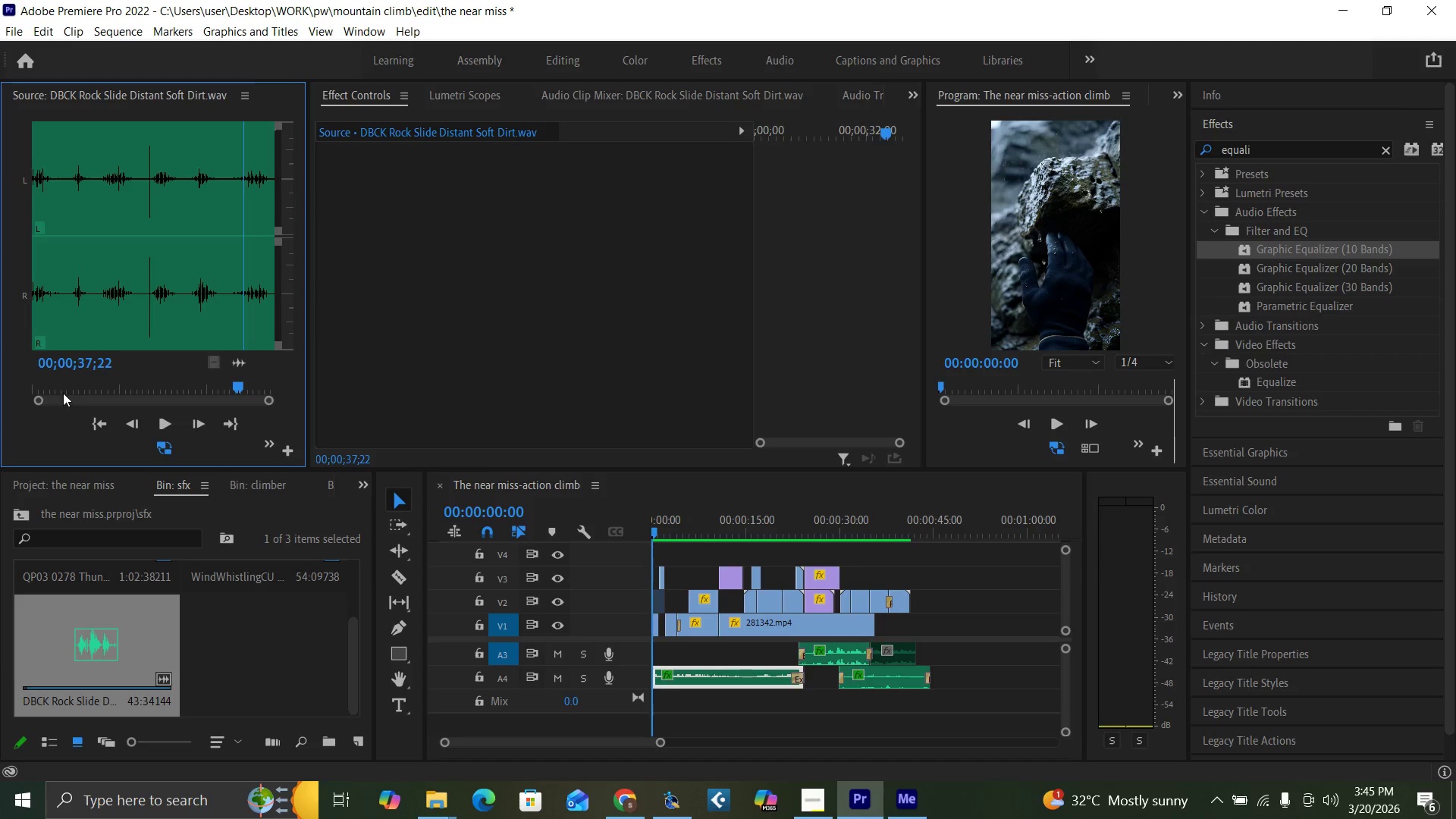 
left_click_drag(start_coordinate=[79, 384], to_coordinate=[64, 386])
 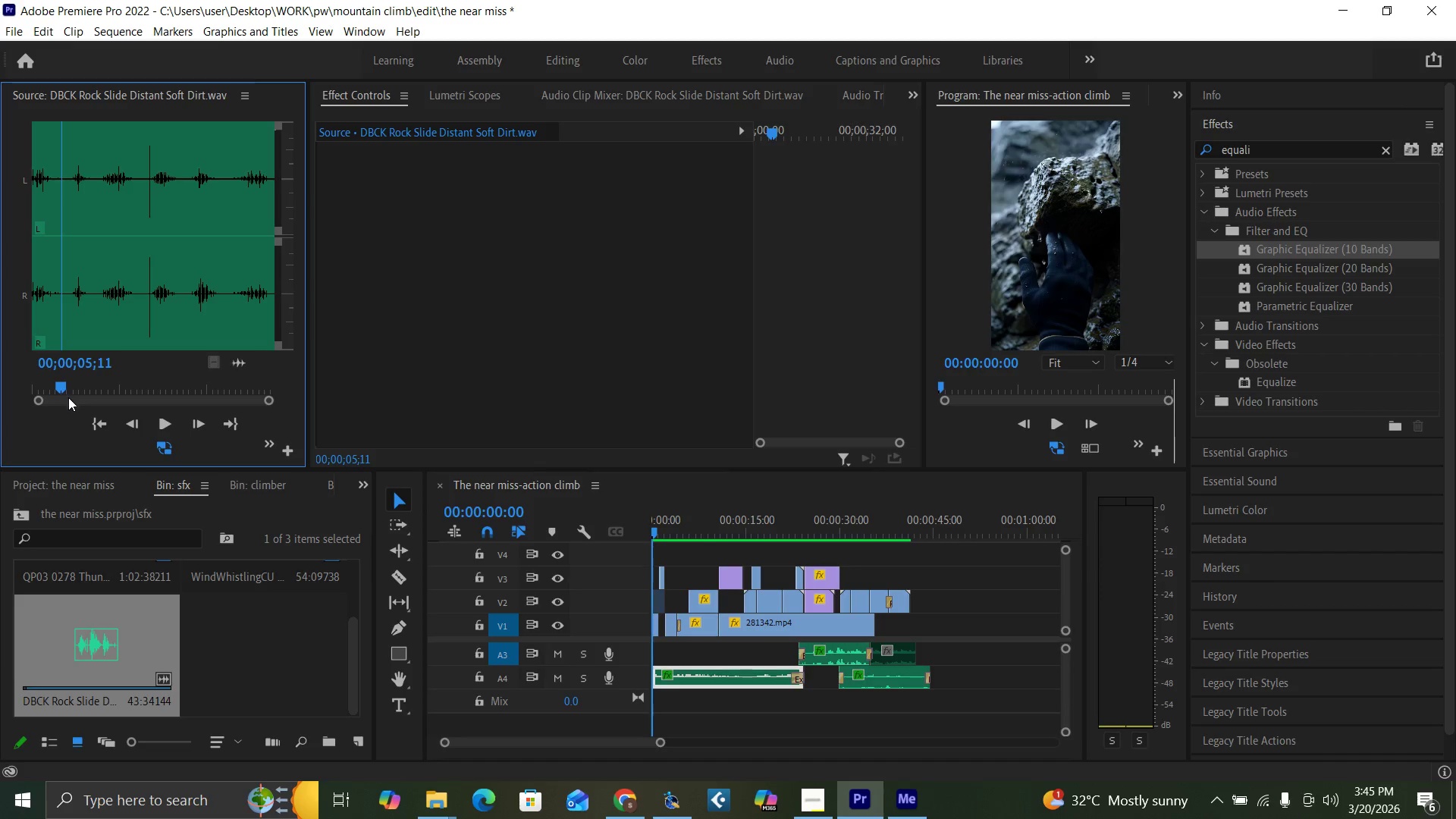 
key(O)
 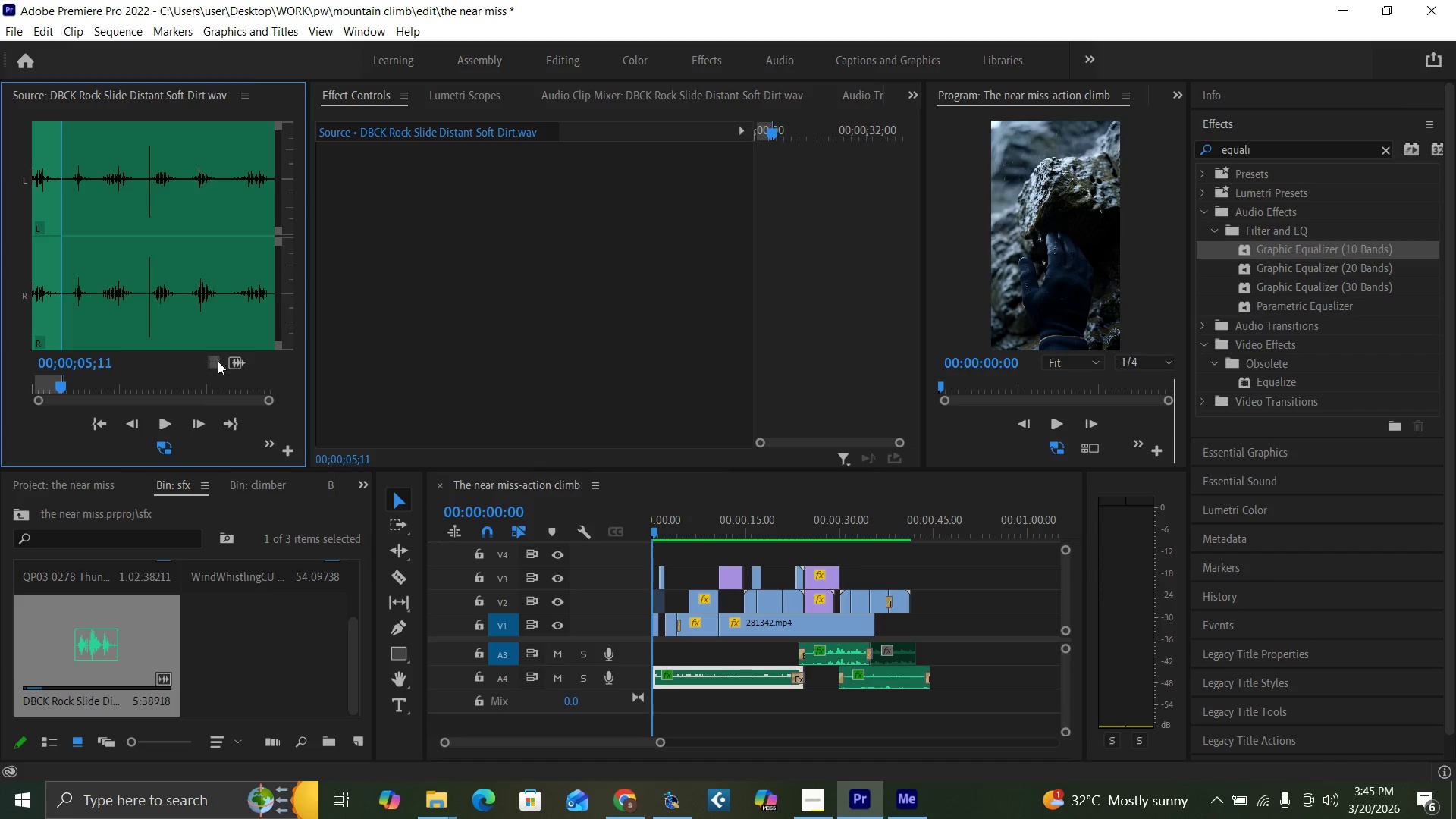 
left_click_drag(start_coordinate=[231, 361], to_coordinate=[691, 713])
 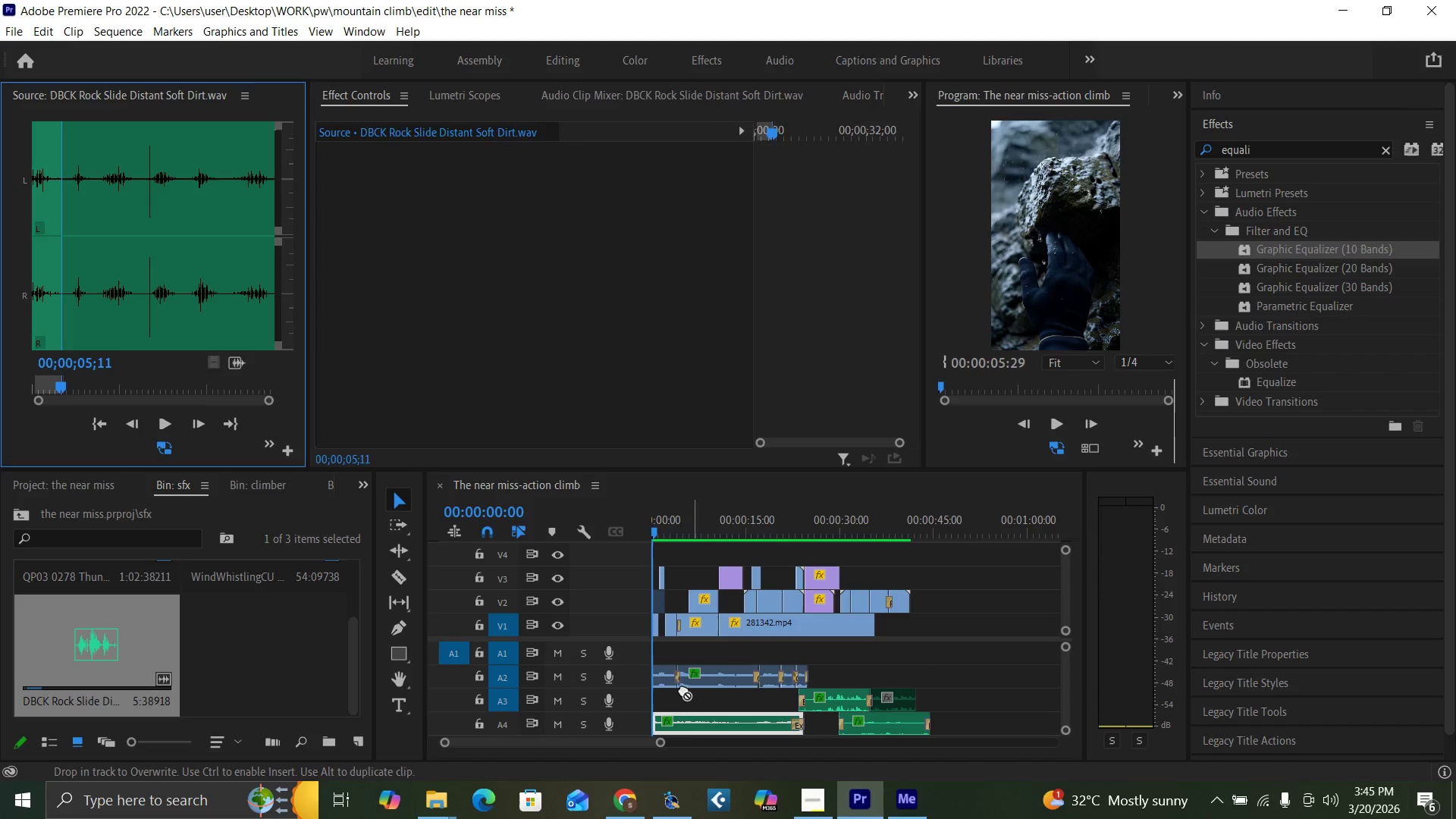 
key(Space)
 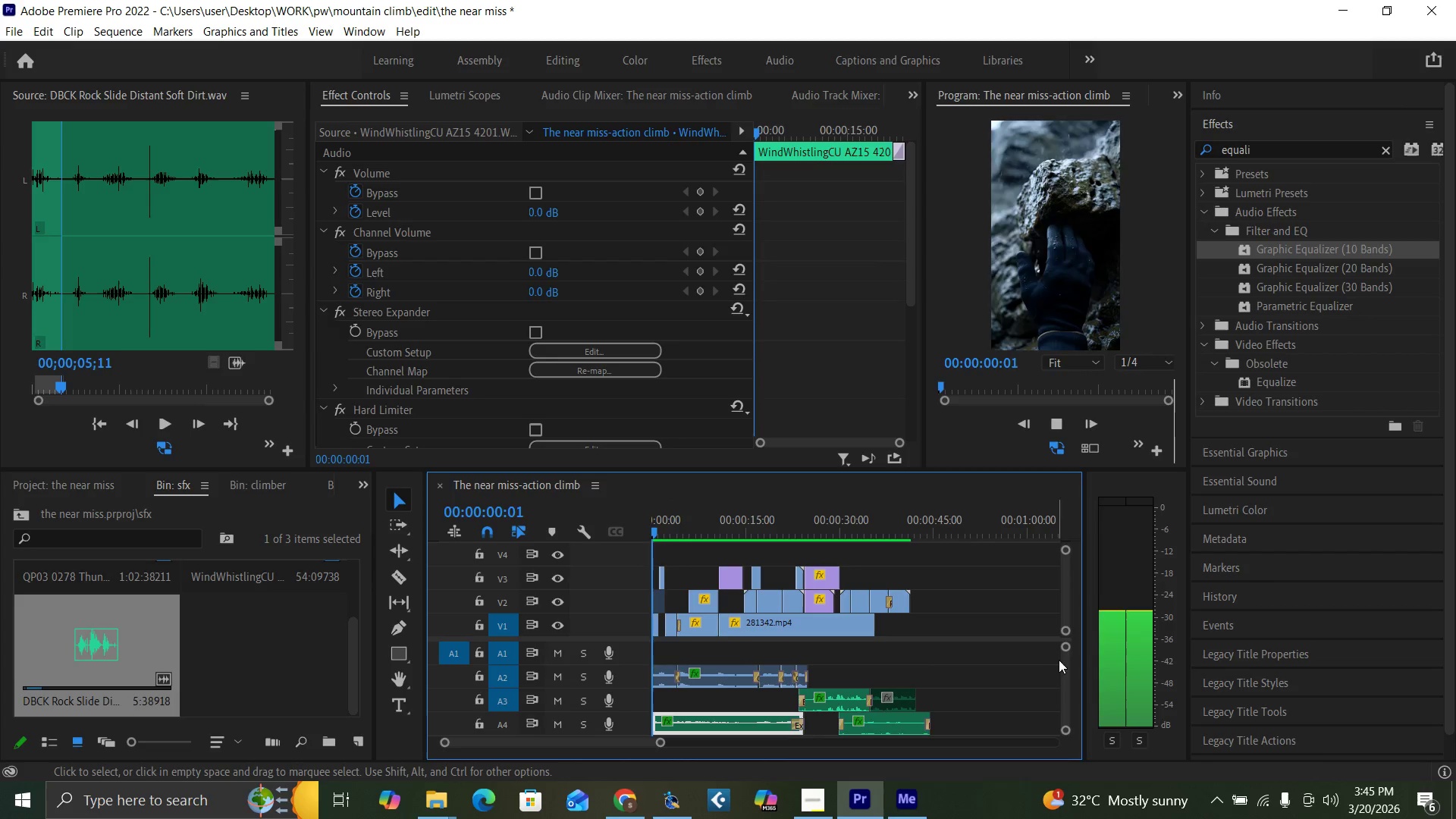 
left_click_drag(start_coordinate=[1063, 668], to_coordinate=[1065, 683])
 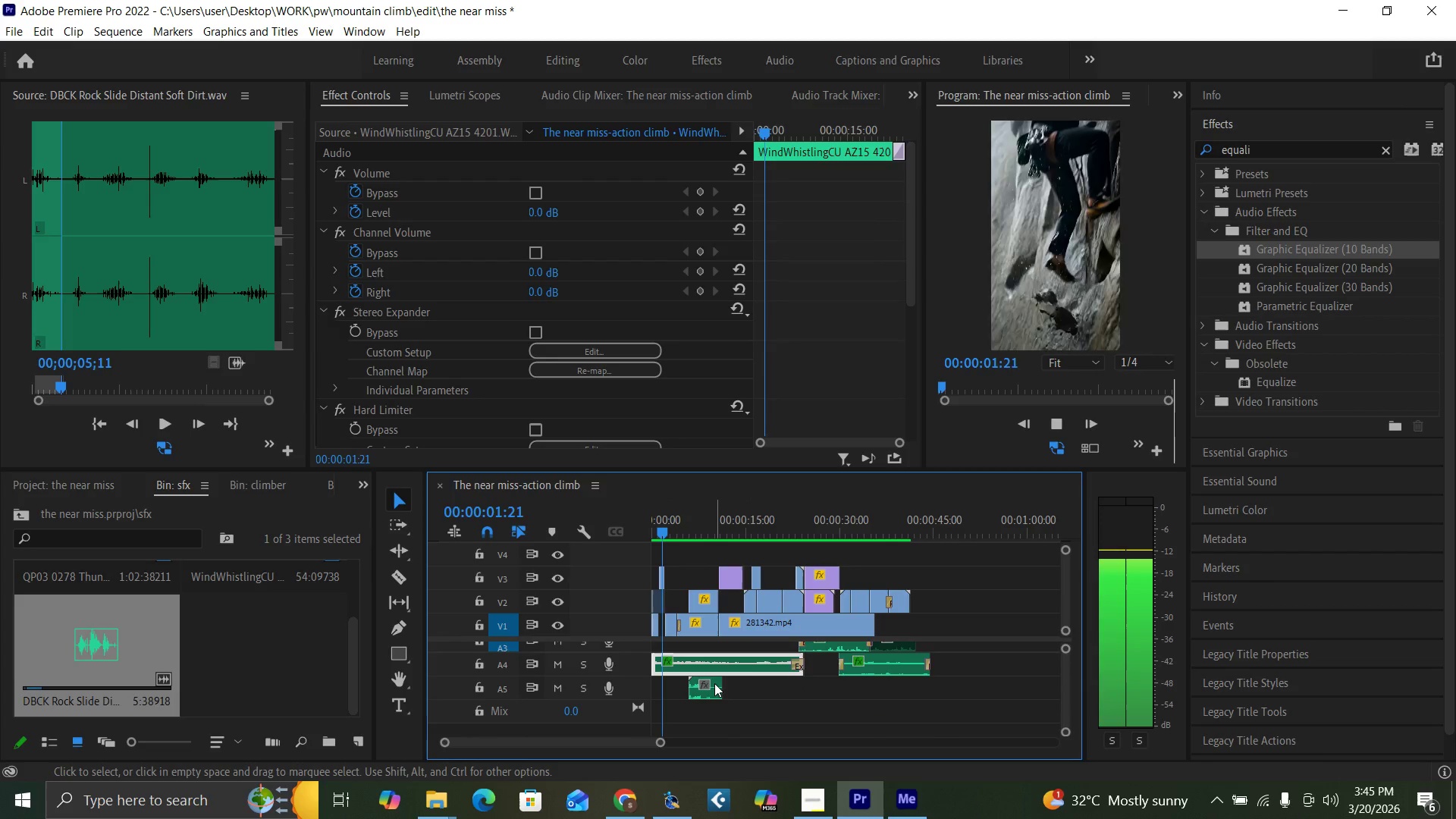 
key(Space)
 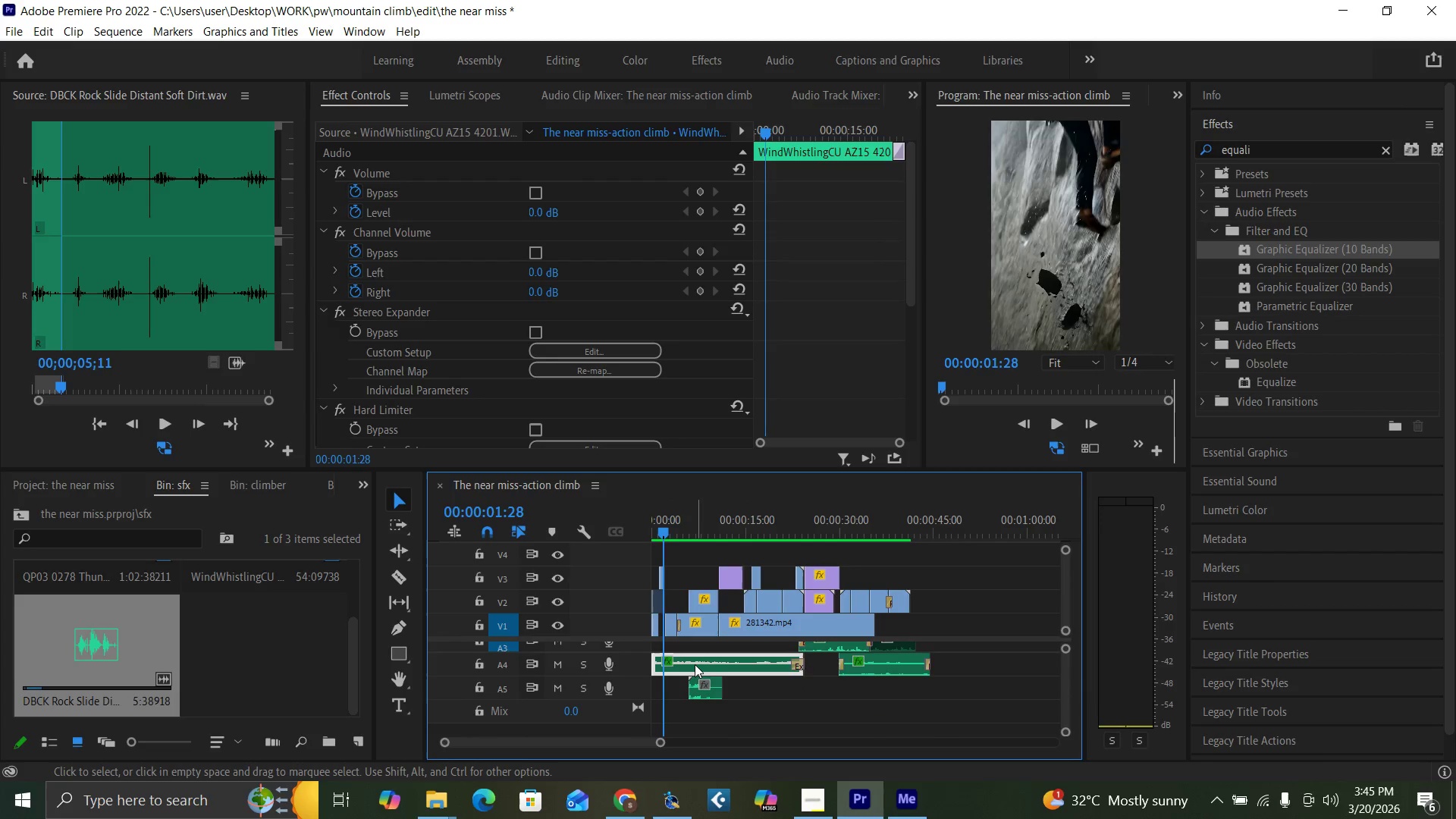 
key(Equal)
 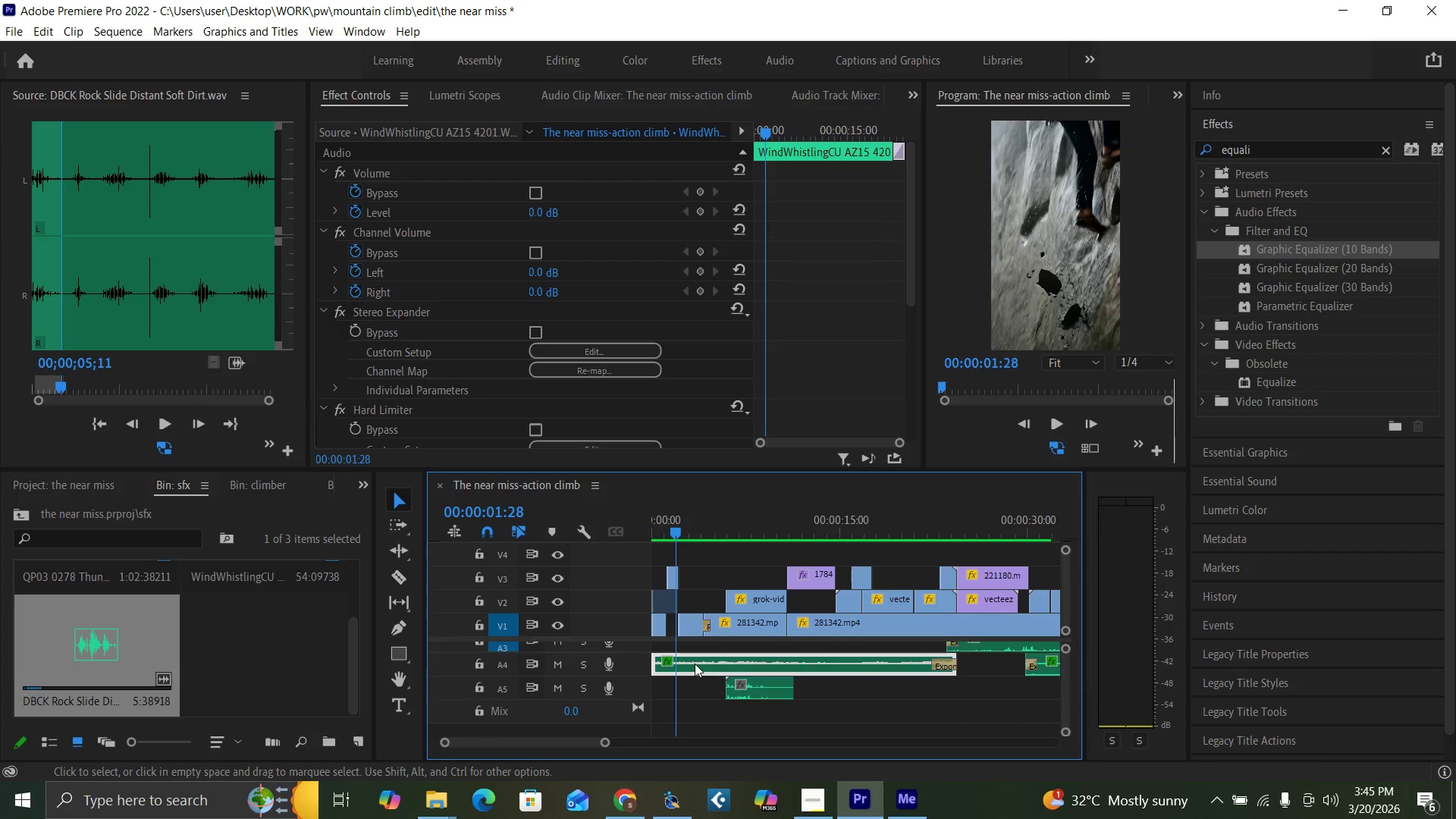 
key(Equal)
 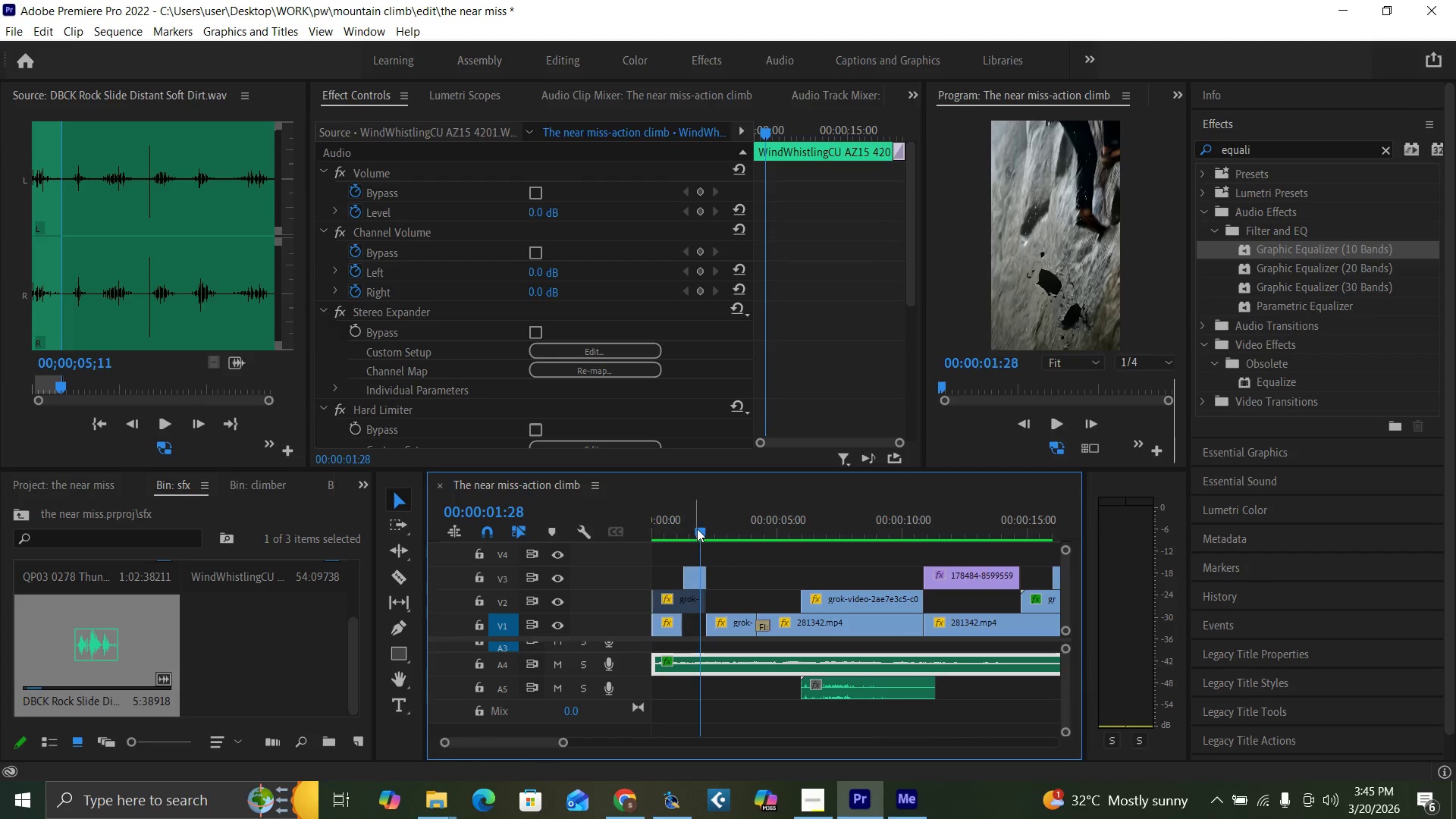 
left_click_drag(start_coordinate=[702, 529], to_coordinate=[688, 531])
 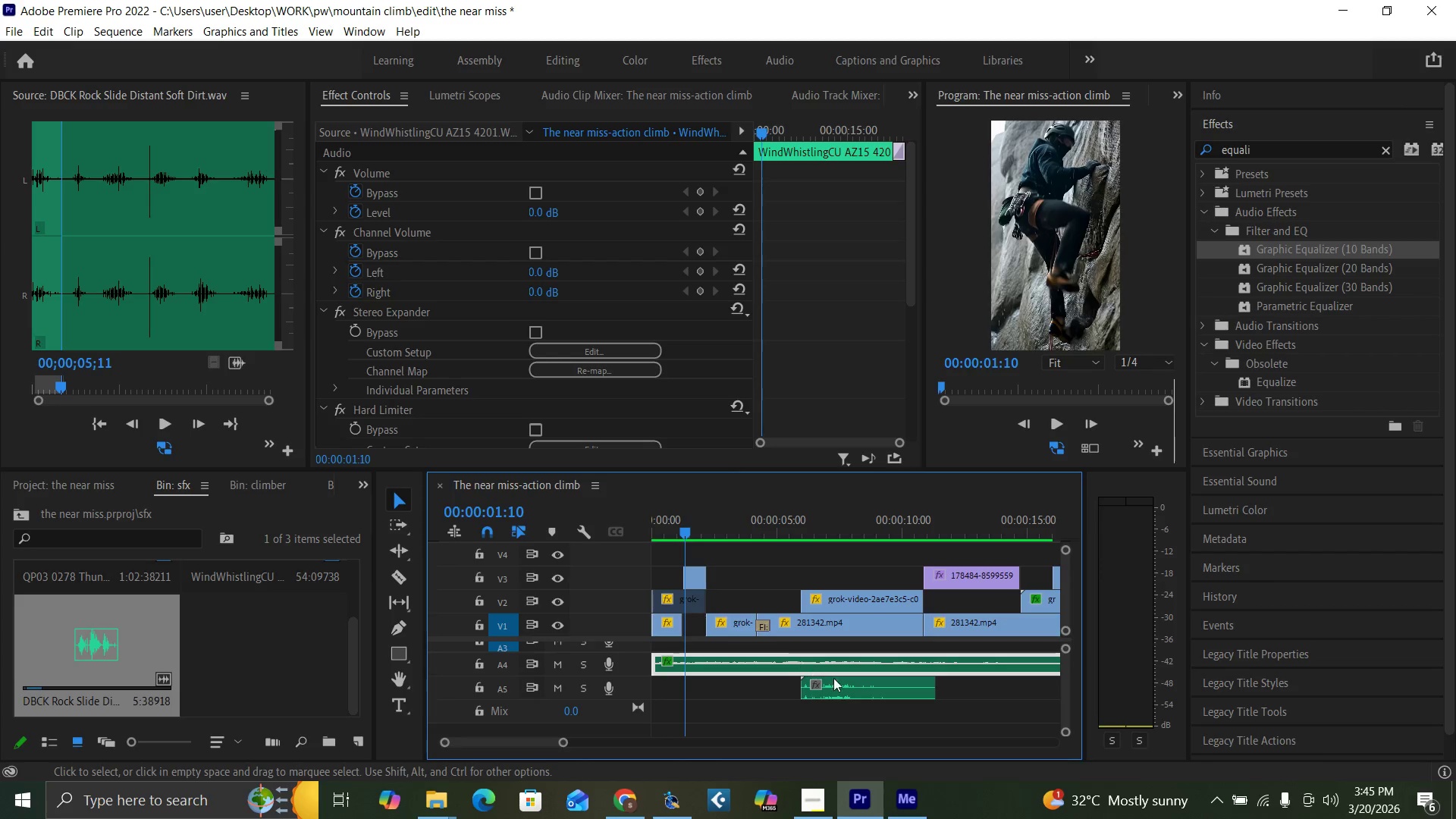 
left_click_drag(start_coordinate=[845, 686], to_coordinate=[728, 689])
 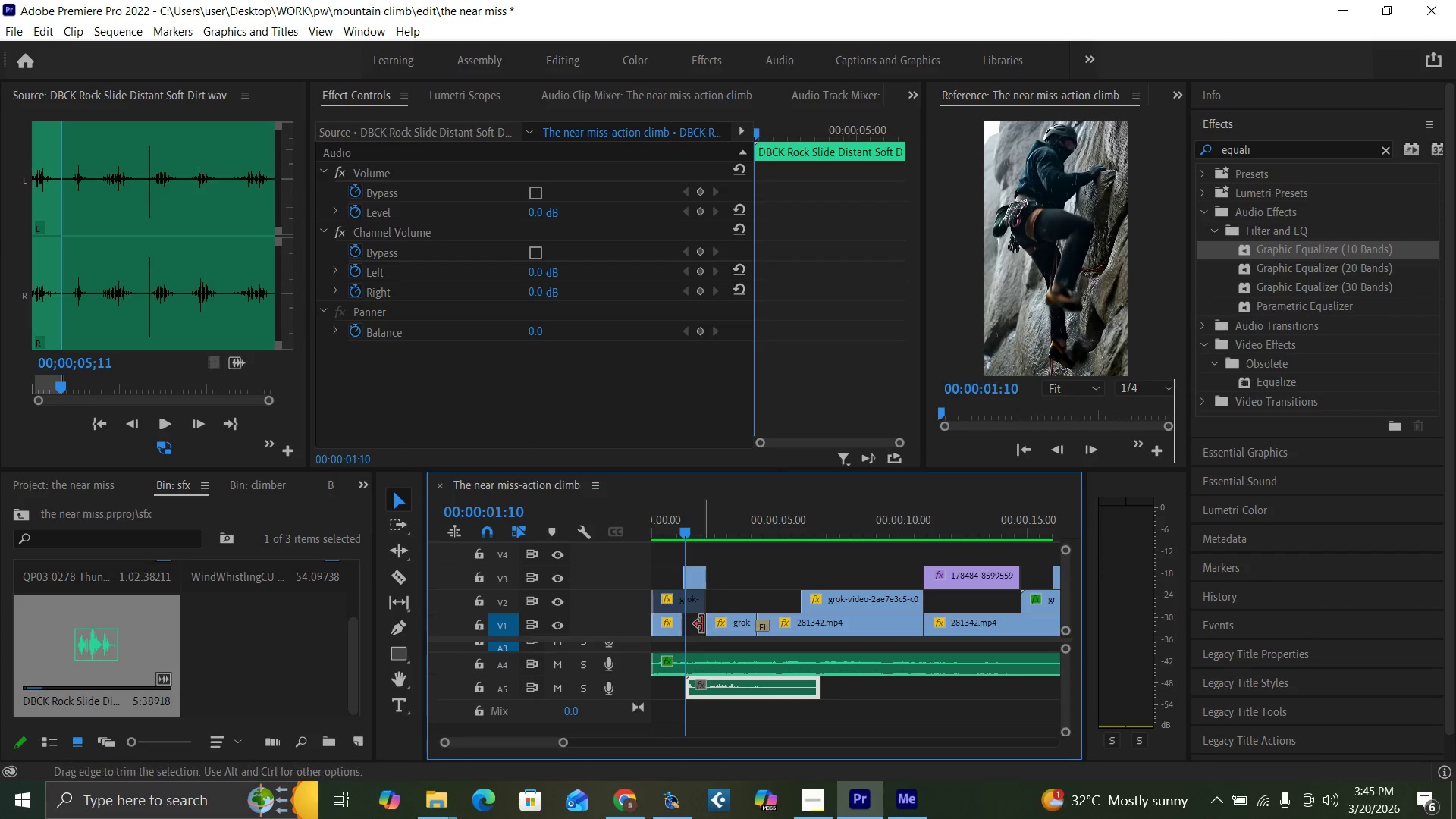 
key(Space)
 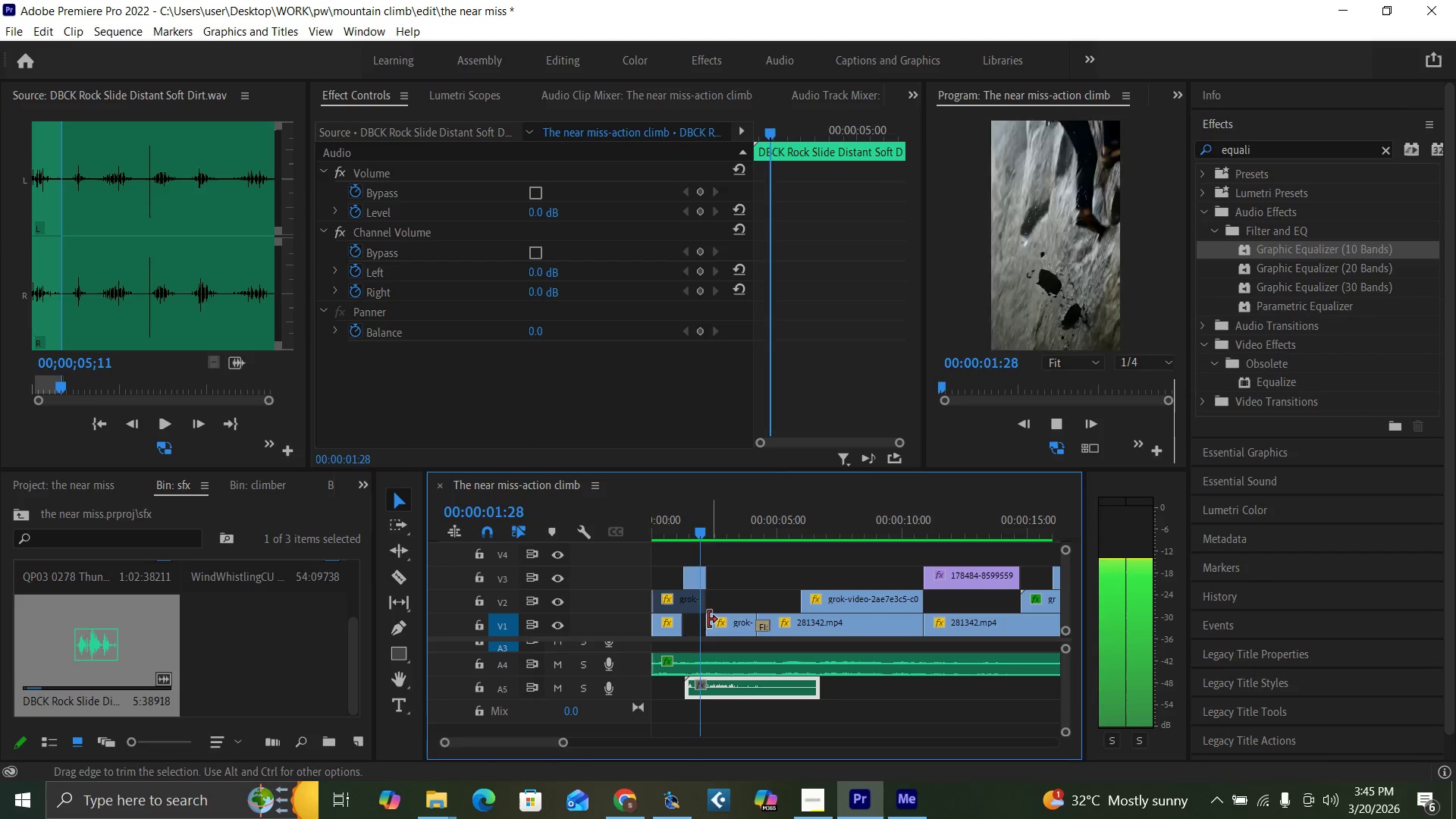 
key(Space)
 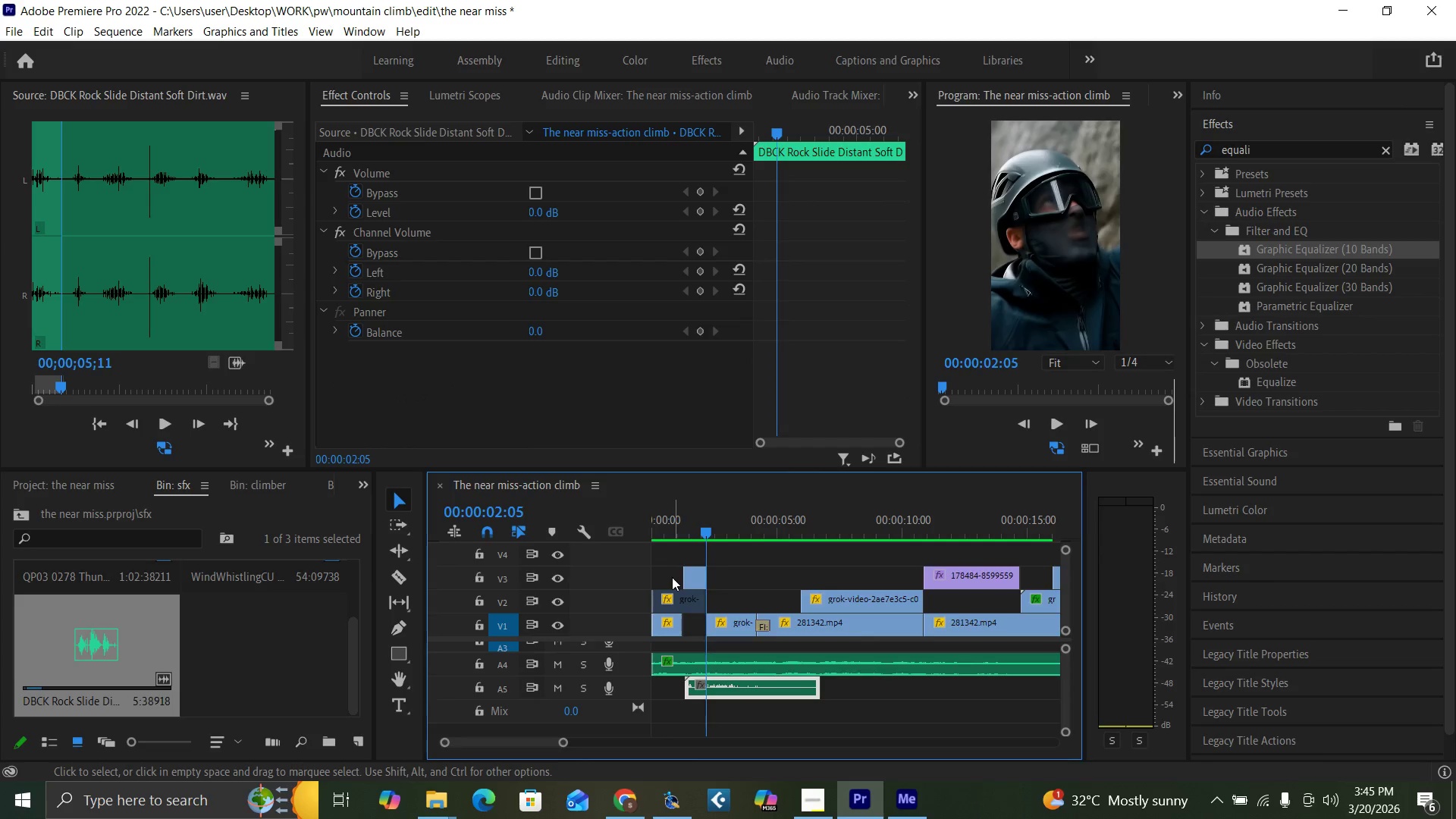 
key(Equal)
 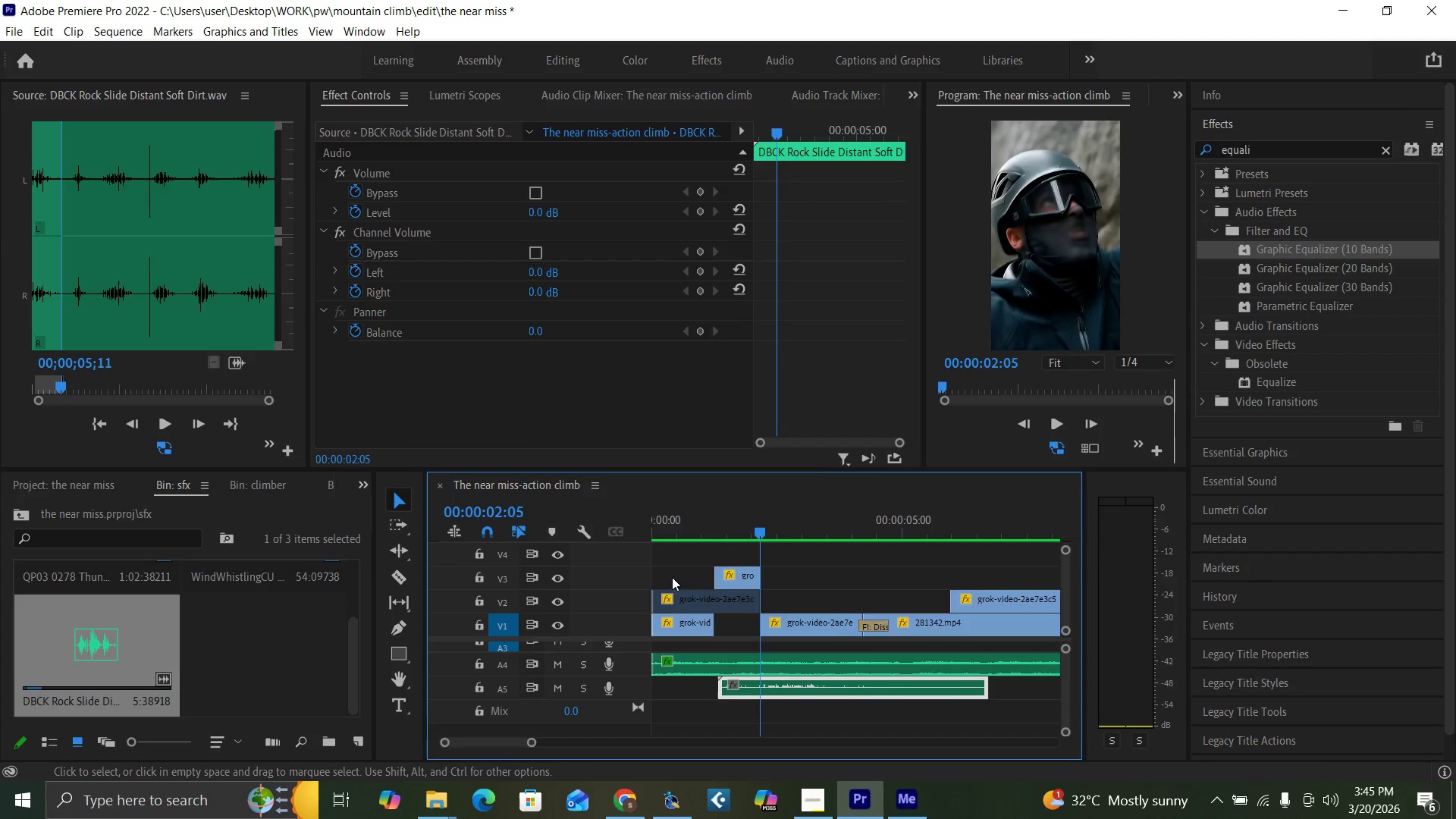 
key(Equal)
 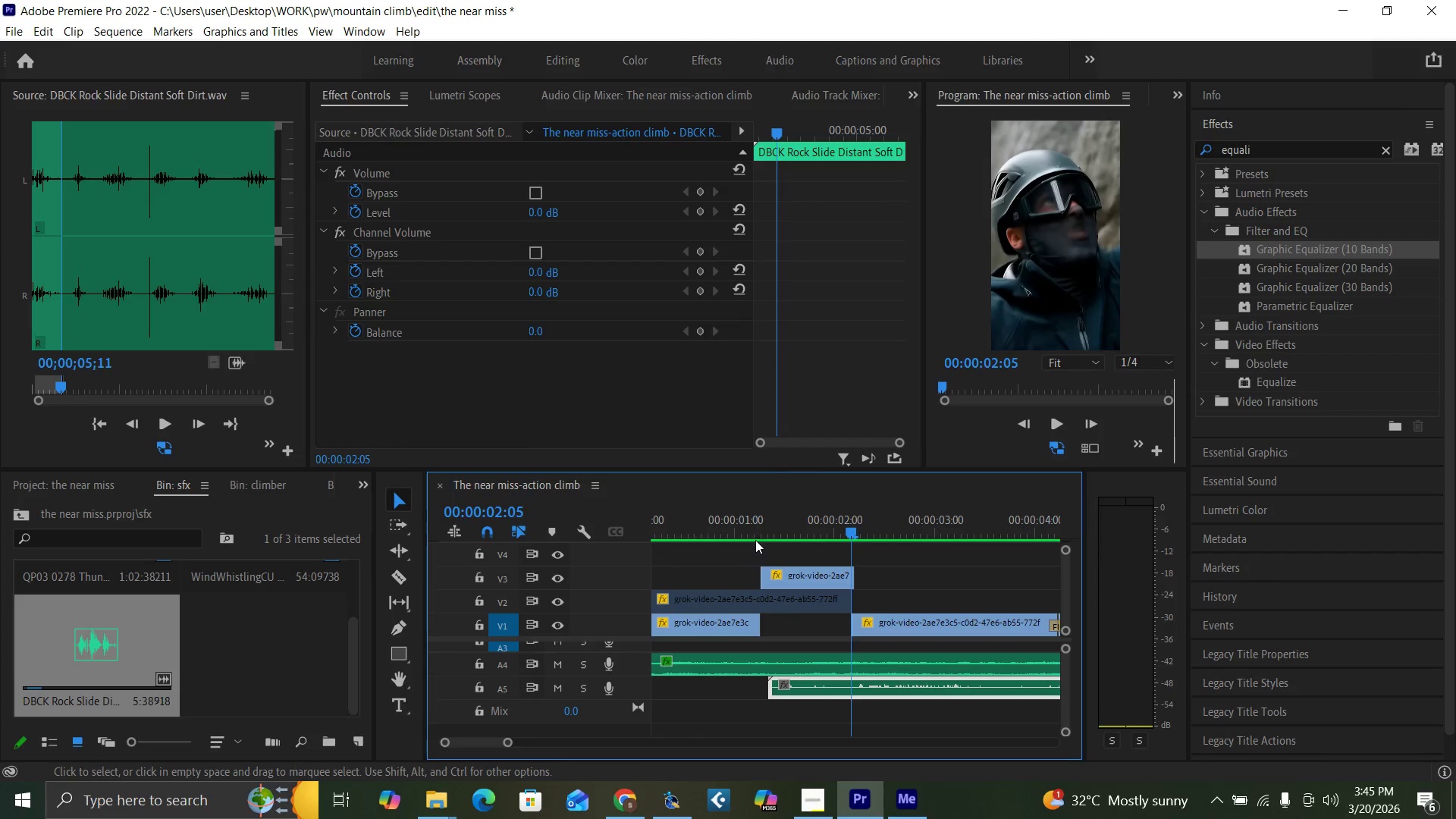 
left_click([756, 534])
 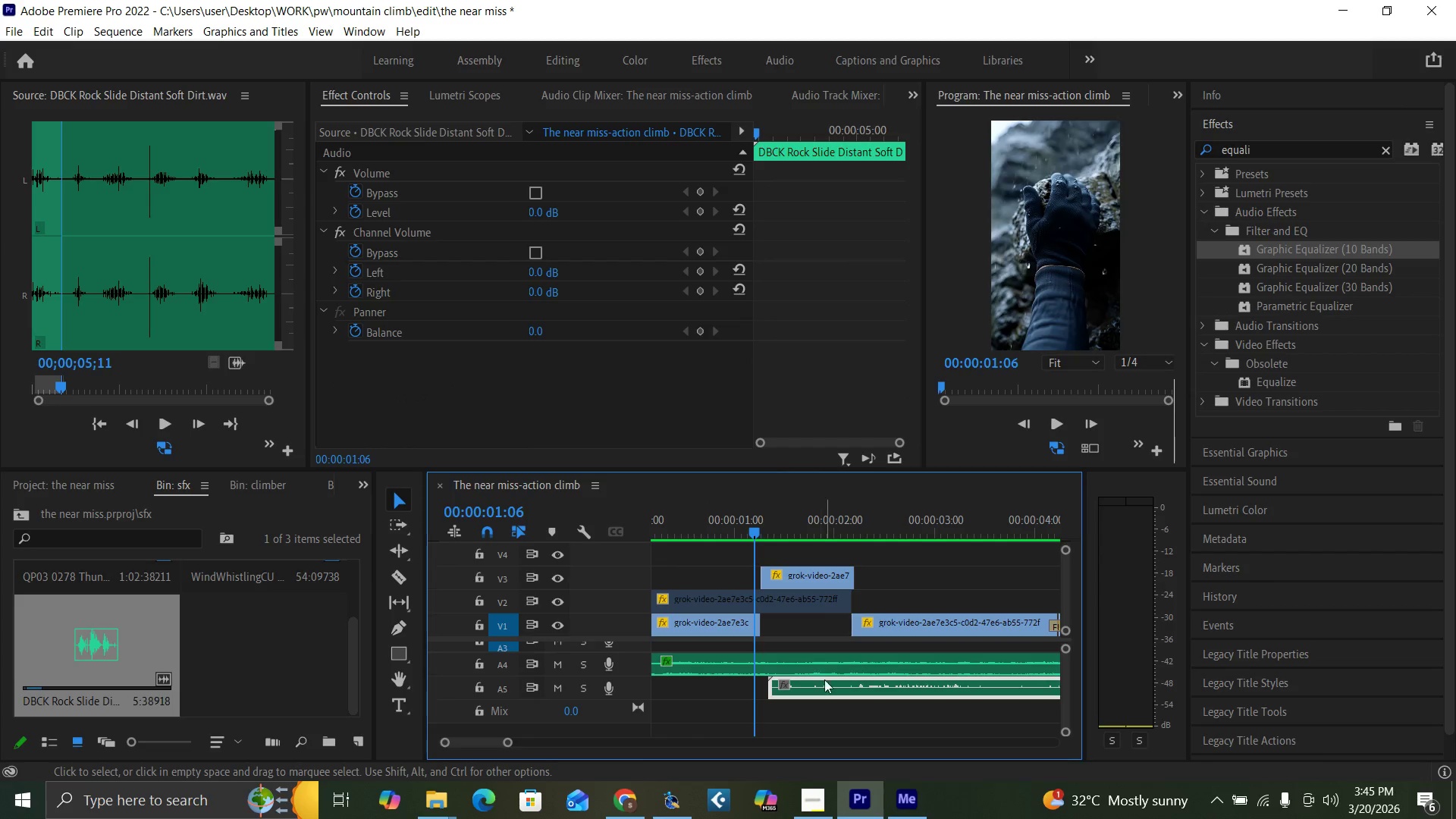 
left_click_drag(start_coordinate=[827, 690], to_coordinate=[811, 692])
 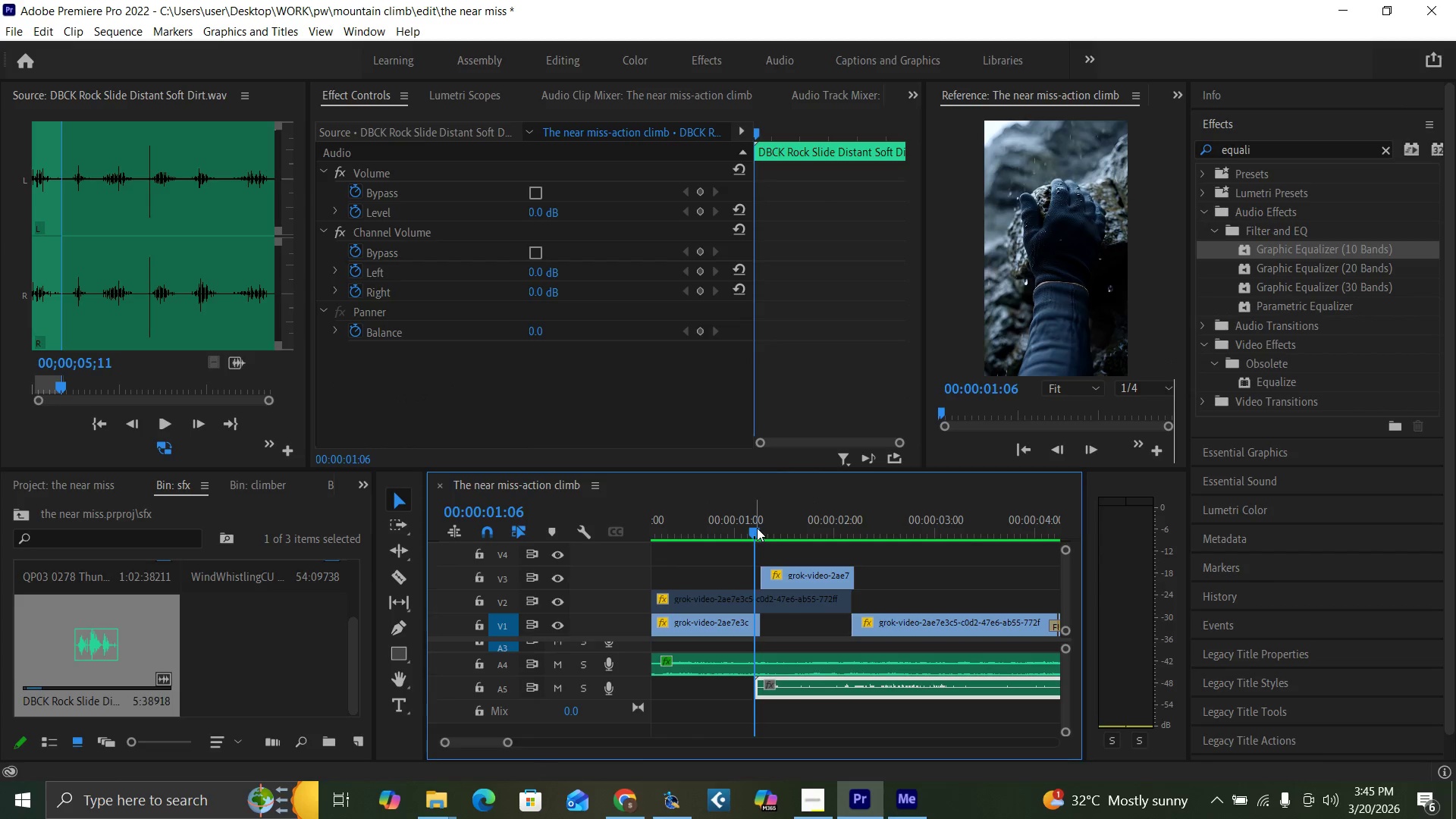 
left_click_drag(start_coordinate=[757, 528], to_coordinate=[769, 538])
 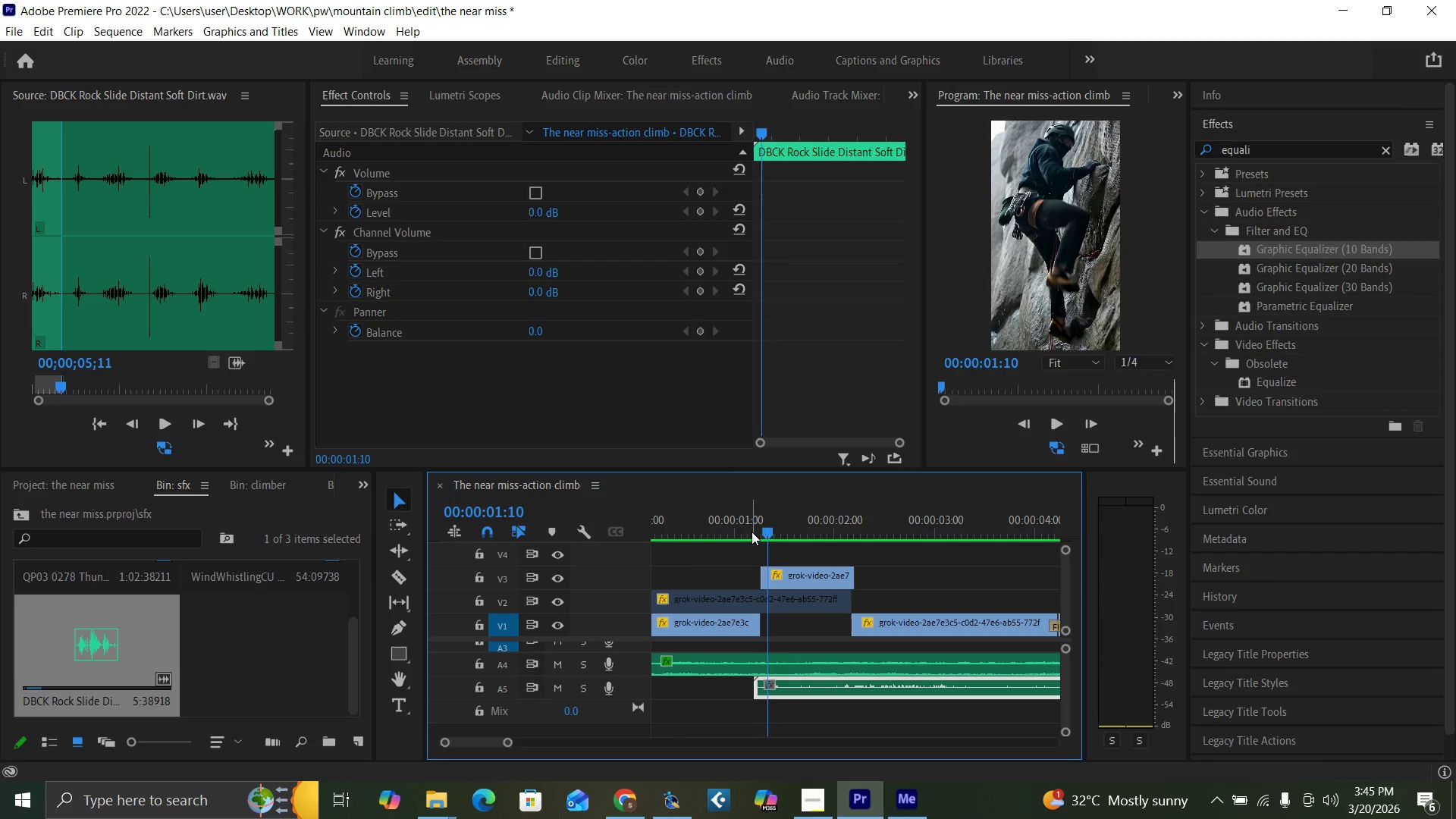 
left_click([752, 532])
 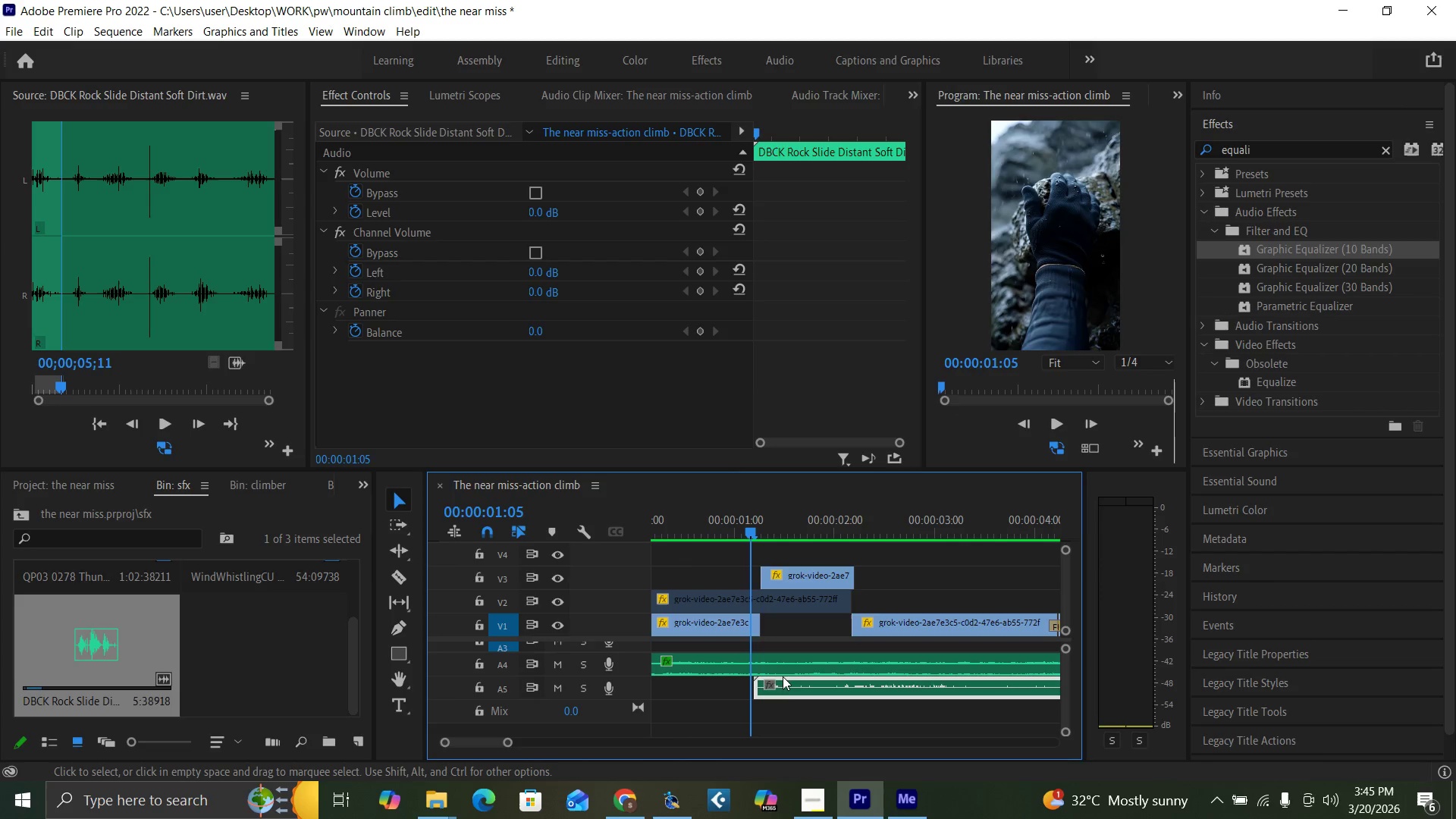 
left_click_drag(start_coordinate=[785, 680], to_coordinate=[777, 682])
 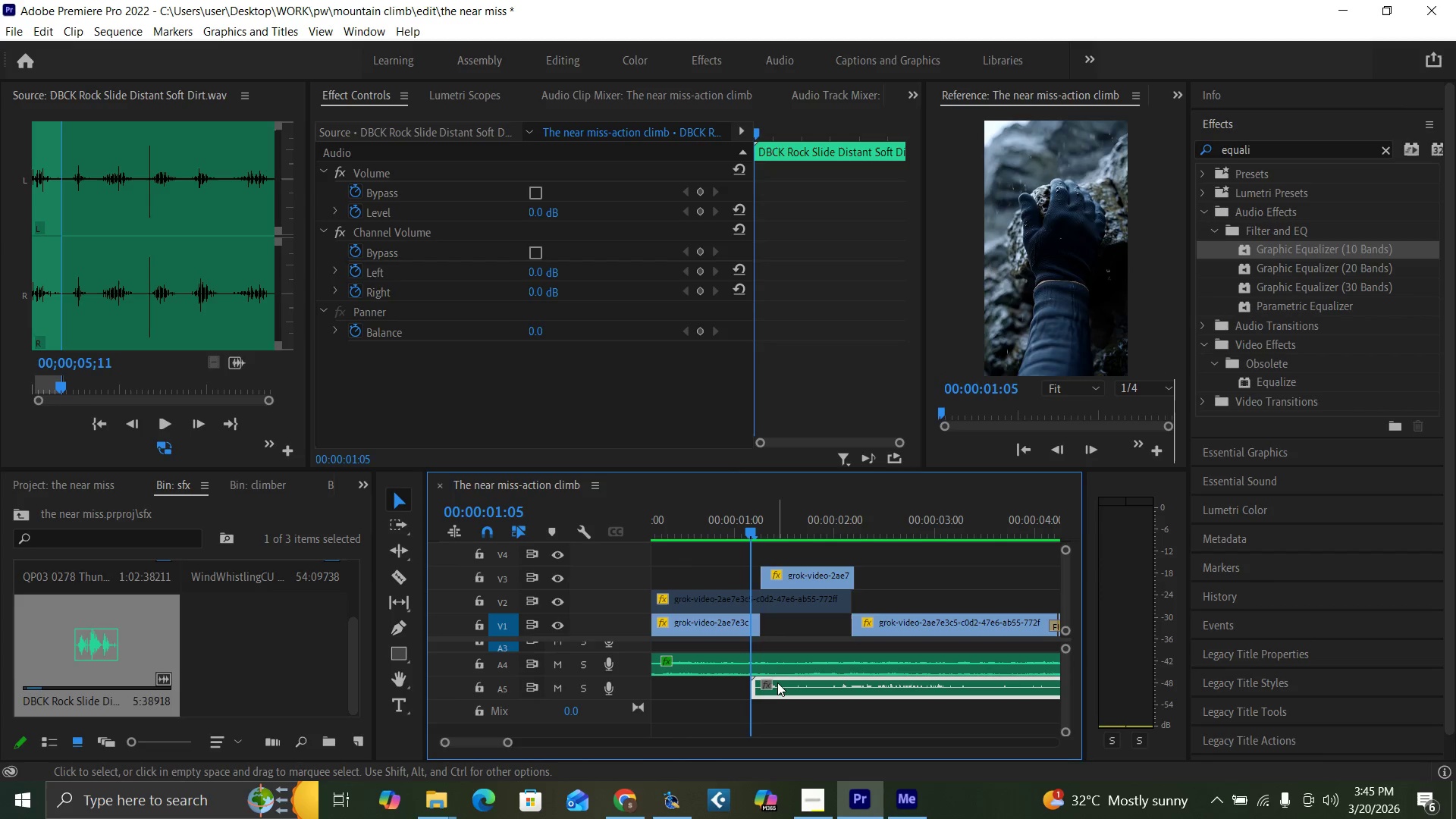 
left_click_drag(start_coordinate=[777, 682], to_coordinate=[767, 682])
 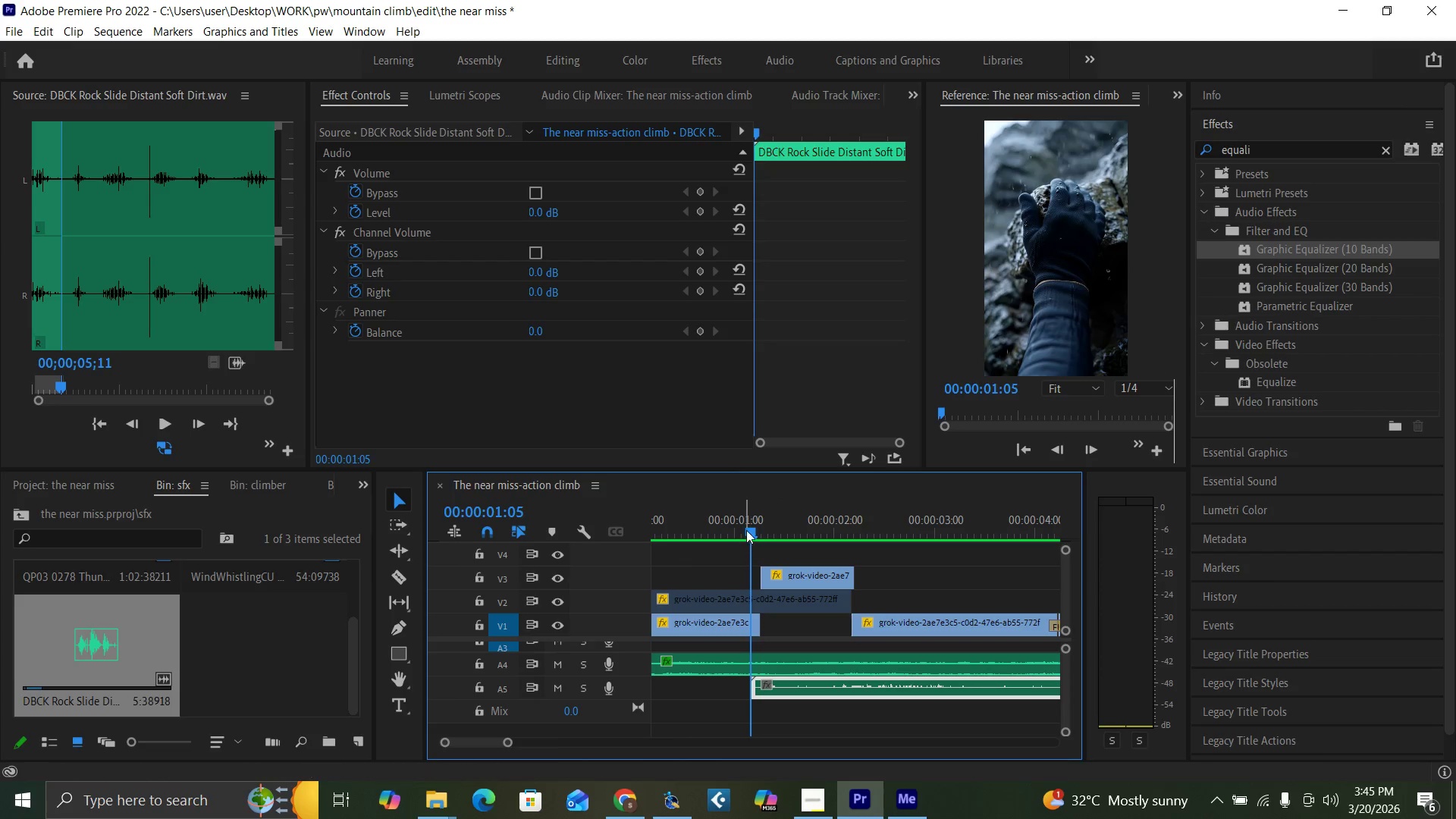 
left_click_drag(start_coordinate=[746, 529], to_coordinate=[739, 530])
 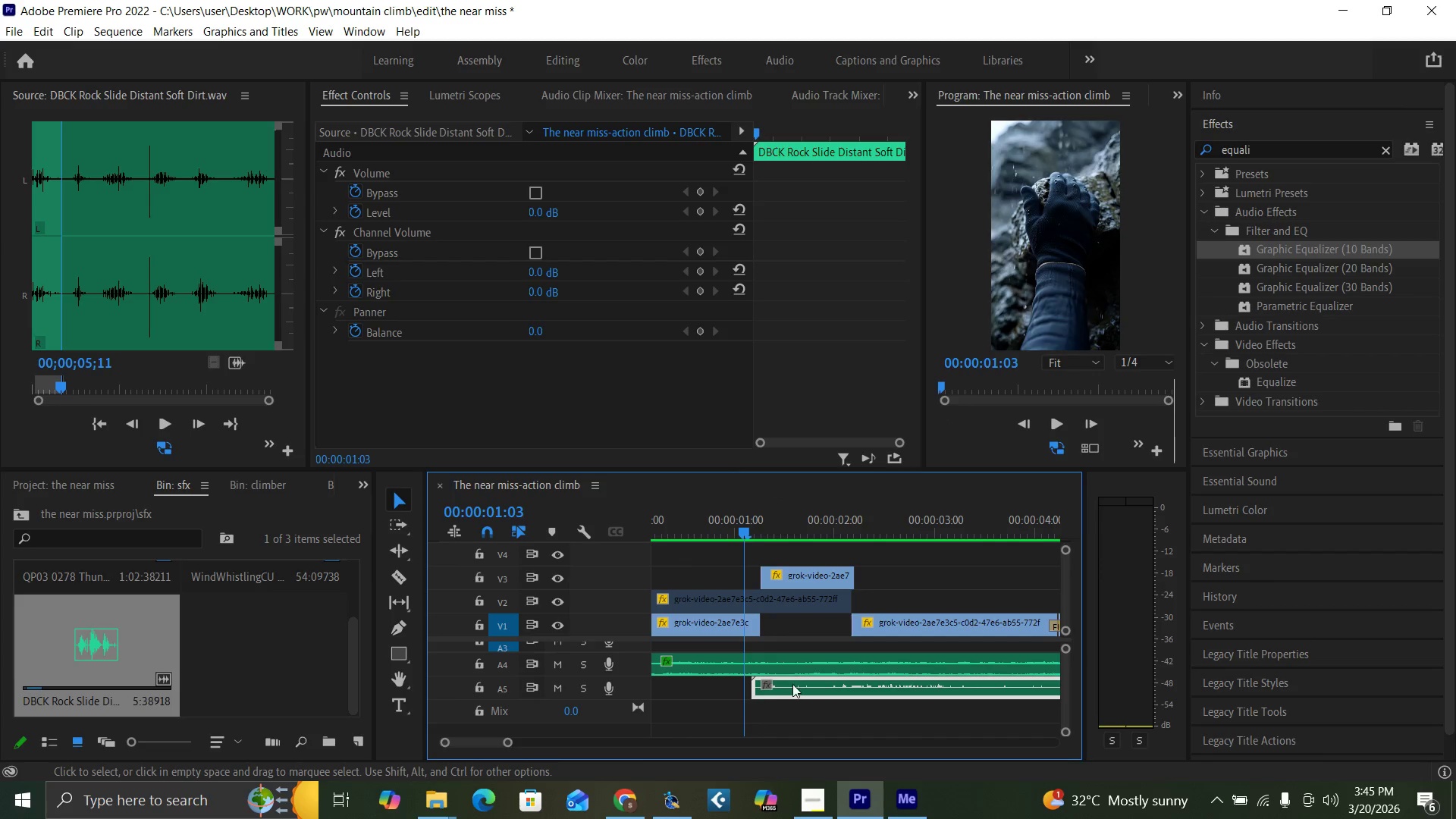 
left_click_drag(start_coordinate=[795, 686], to_coordinate=[787, 687])
 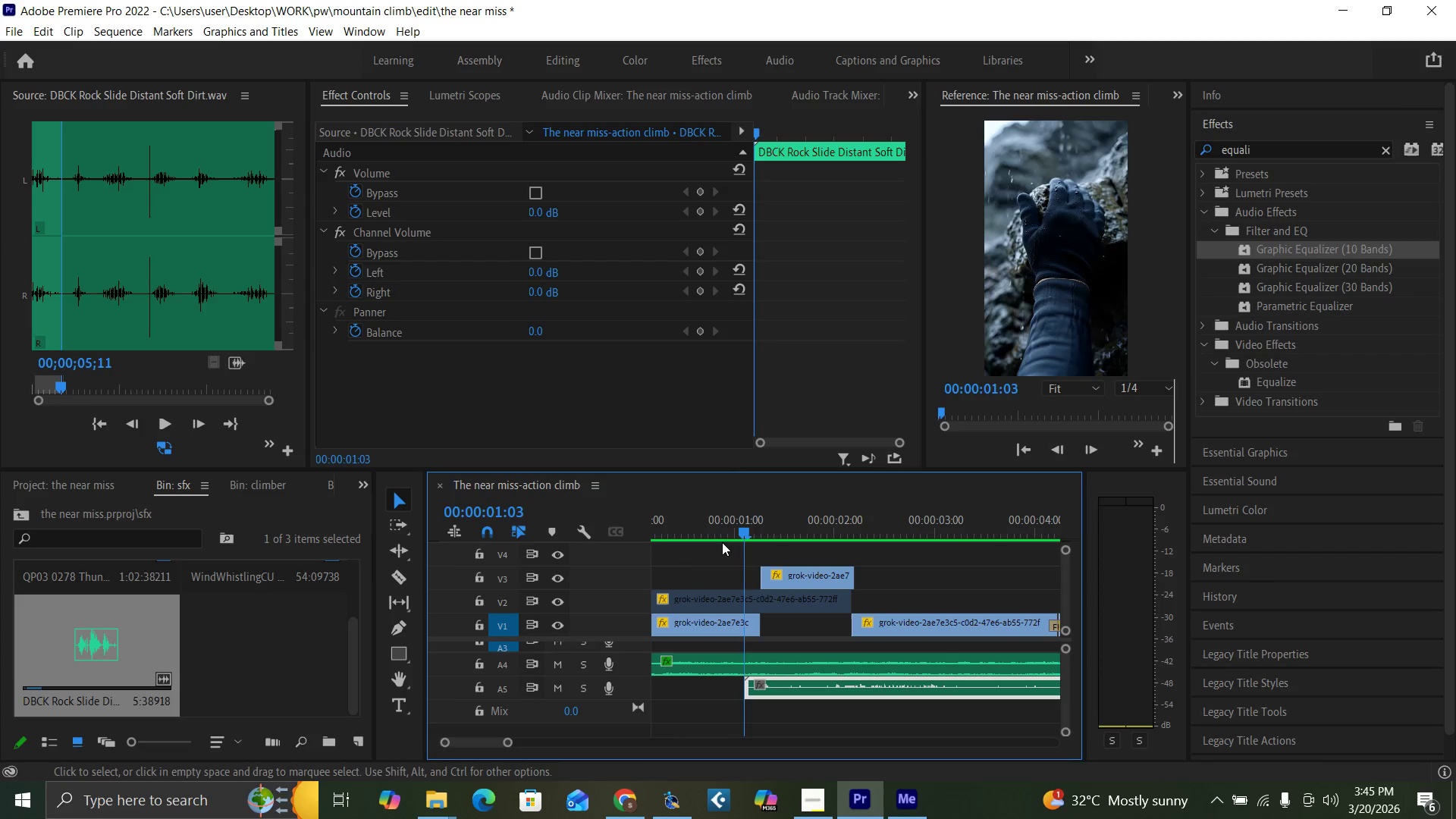 
left_click([711, 527])
 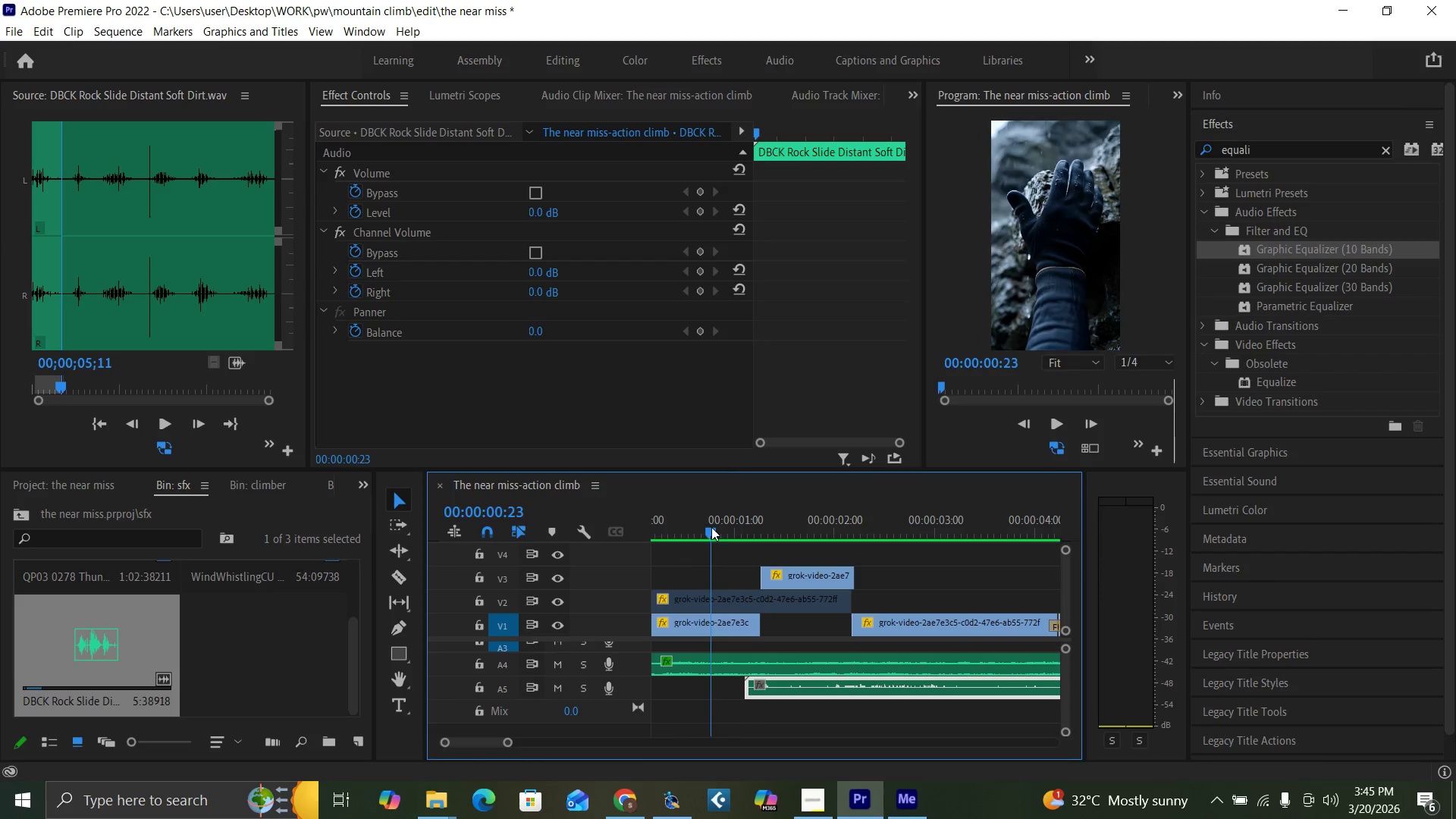 
key(Space)
 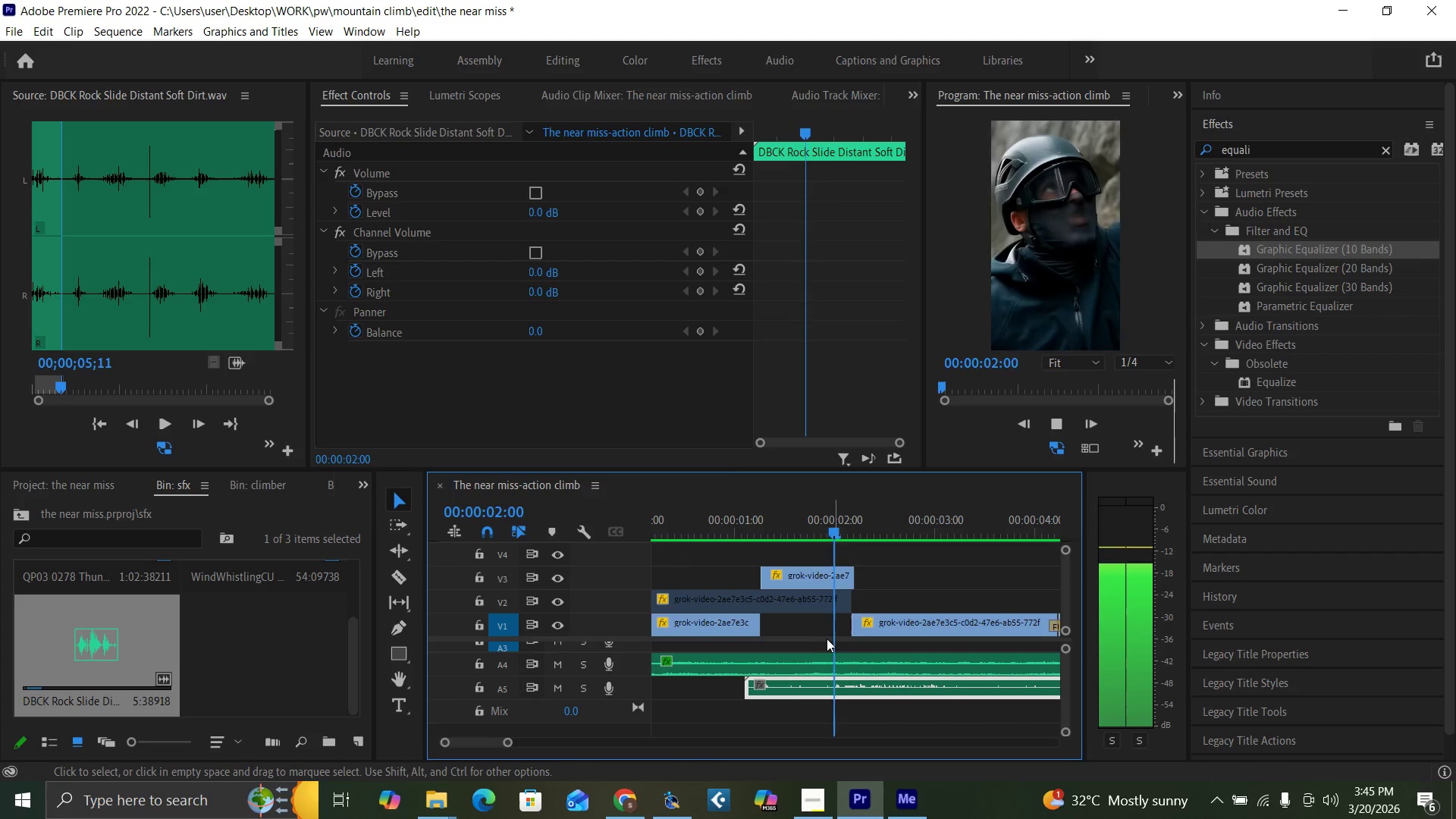 
key(Space)
 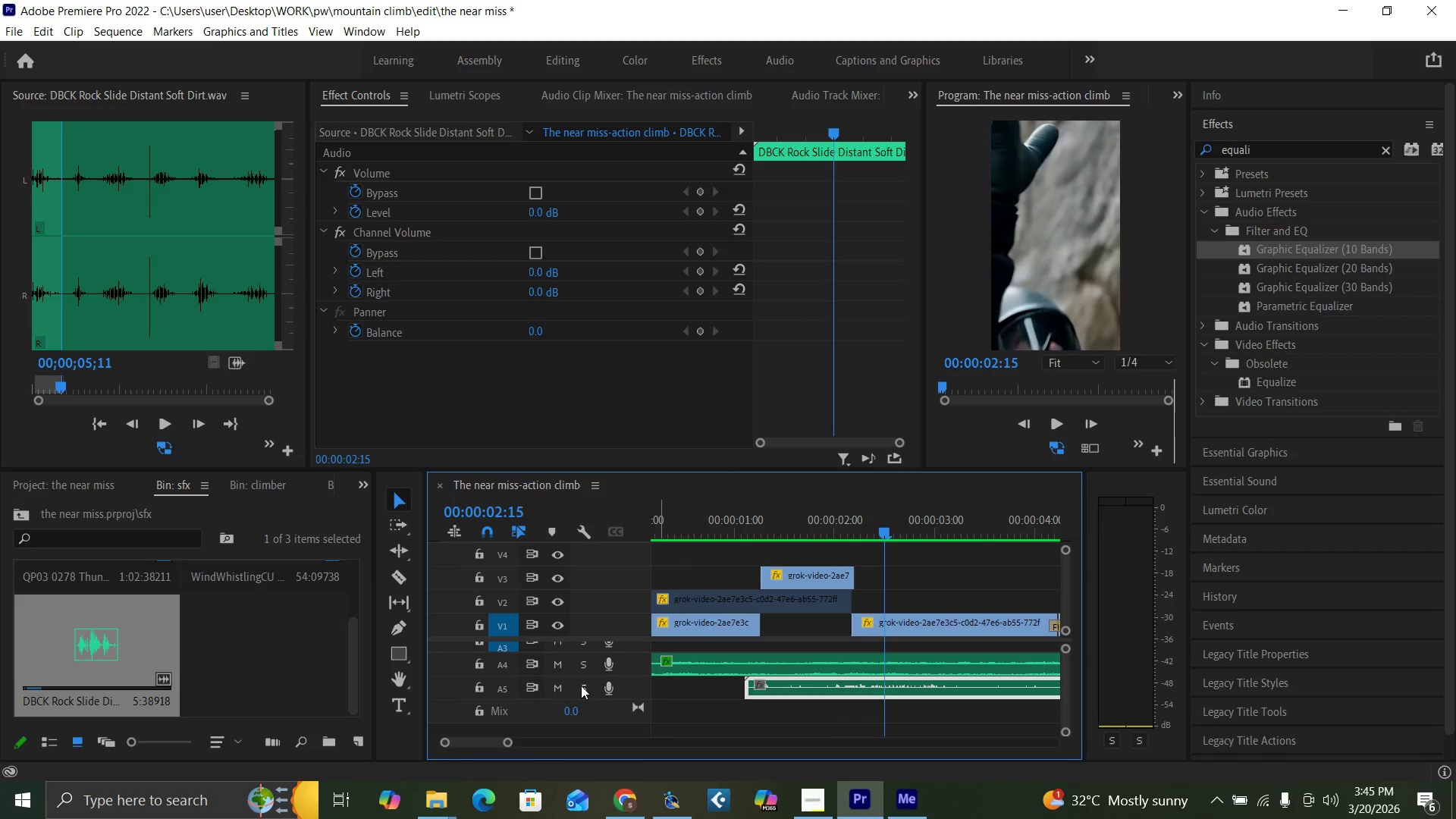 
left_click([576, 686])
 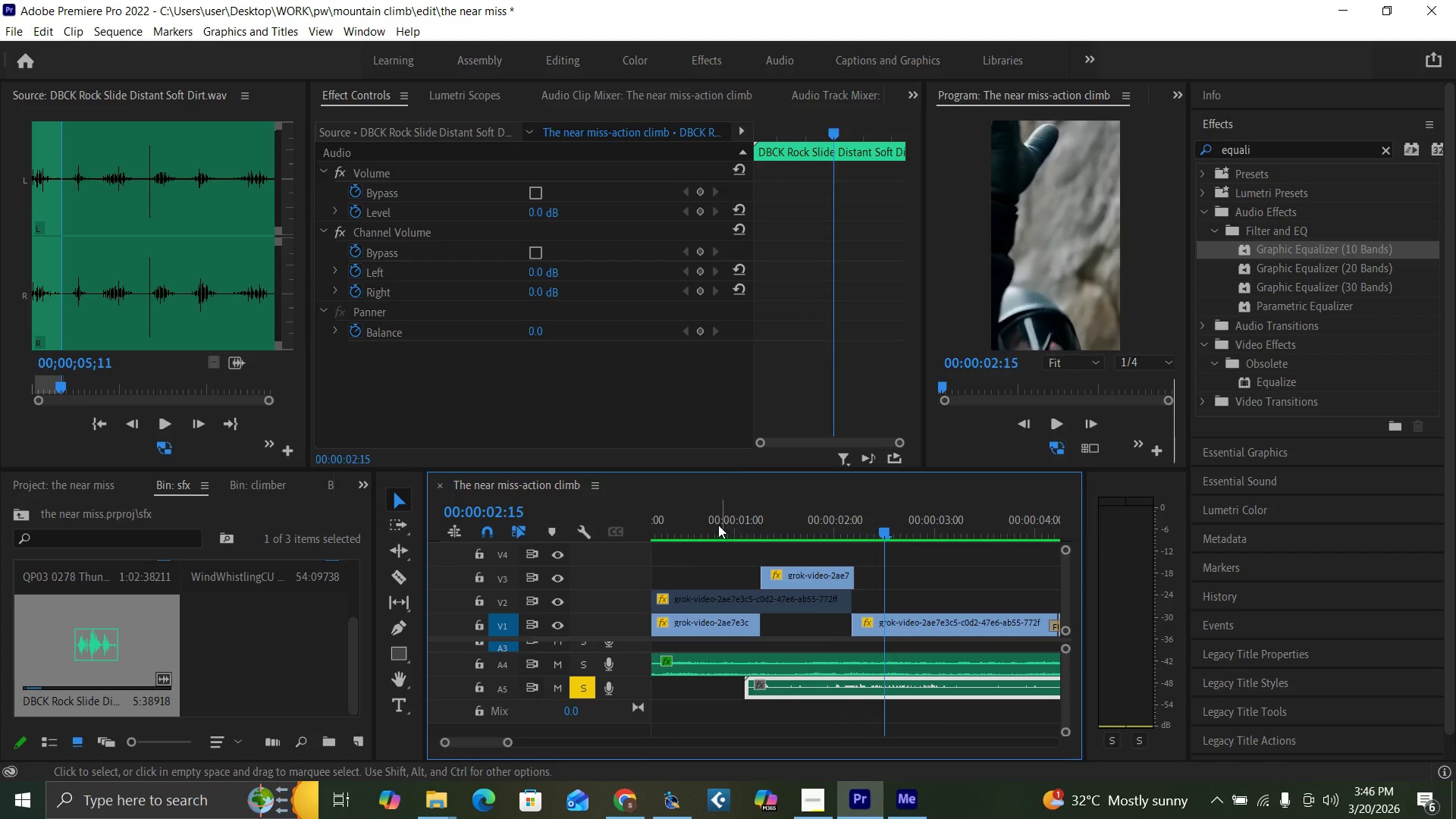 
key(Space)
 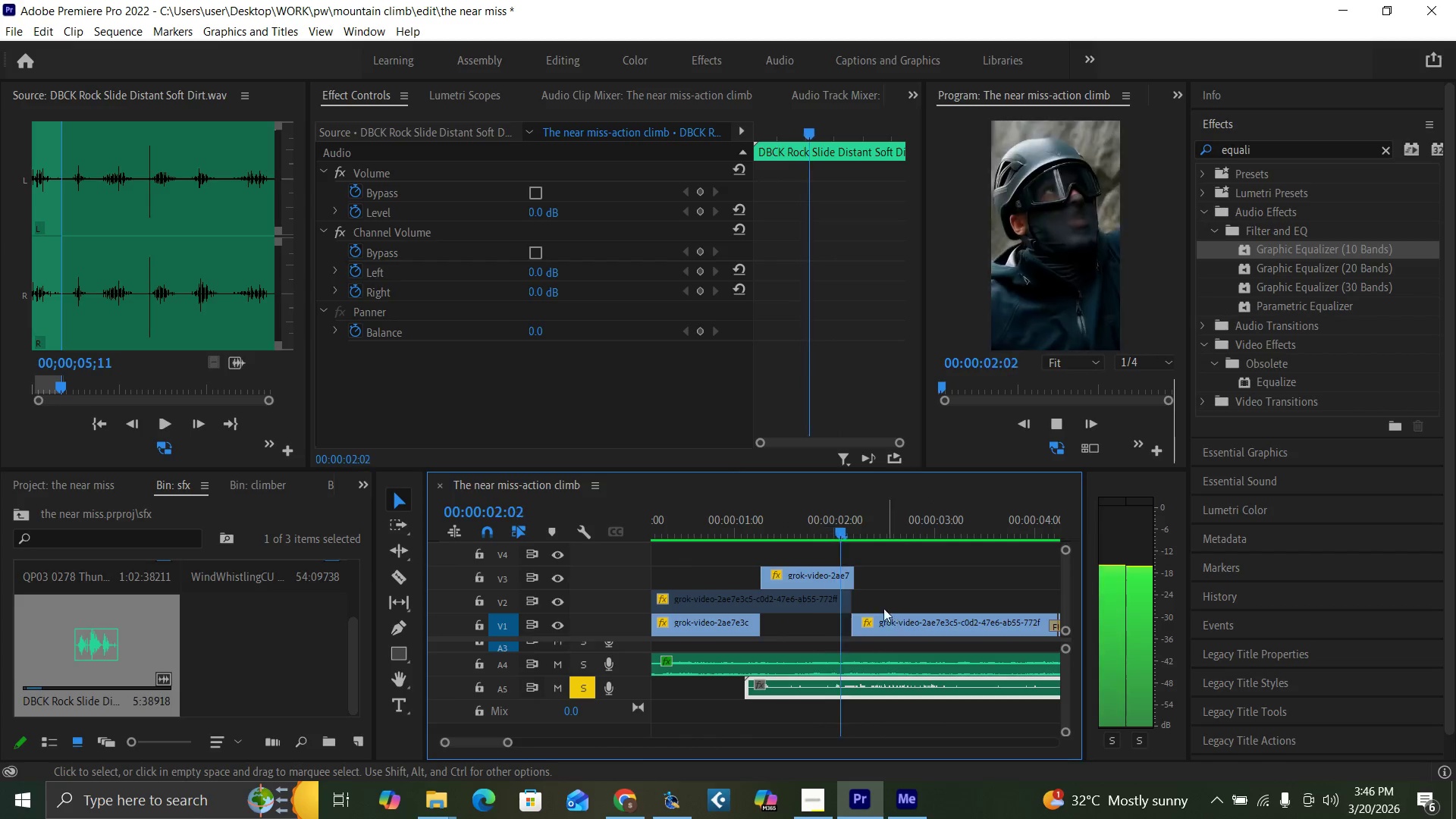 
left_click([718, 524])
 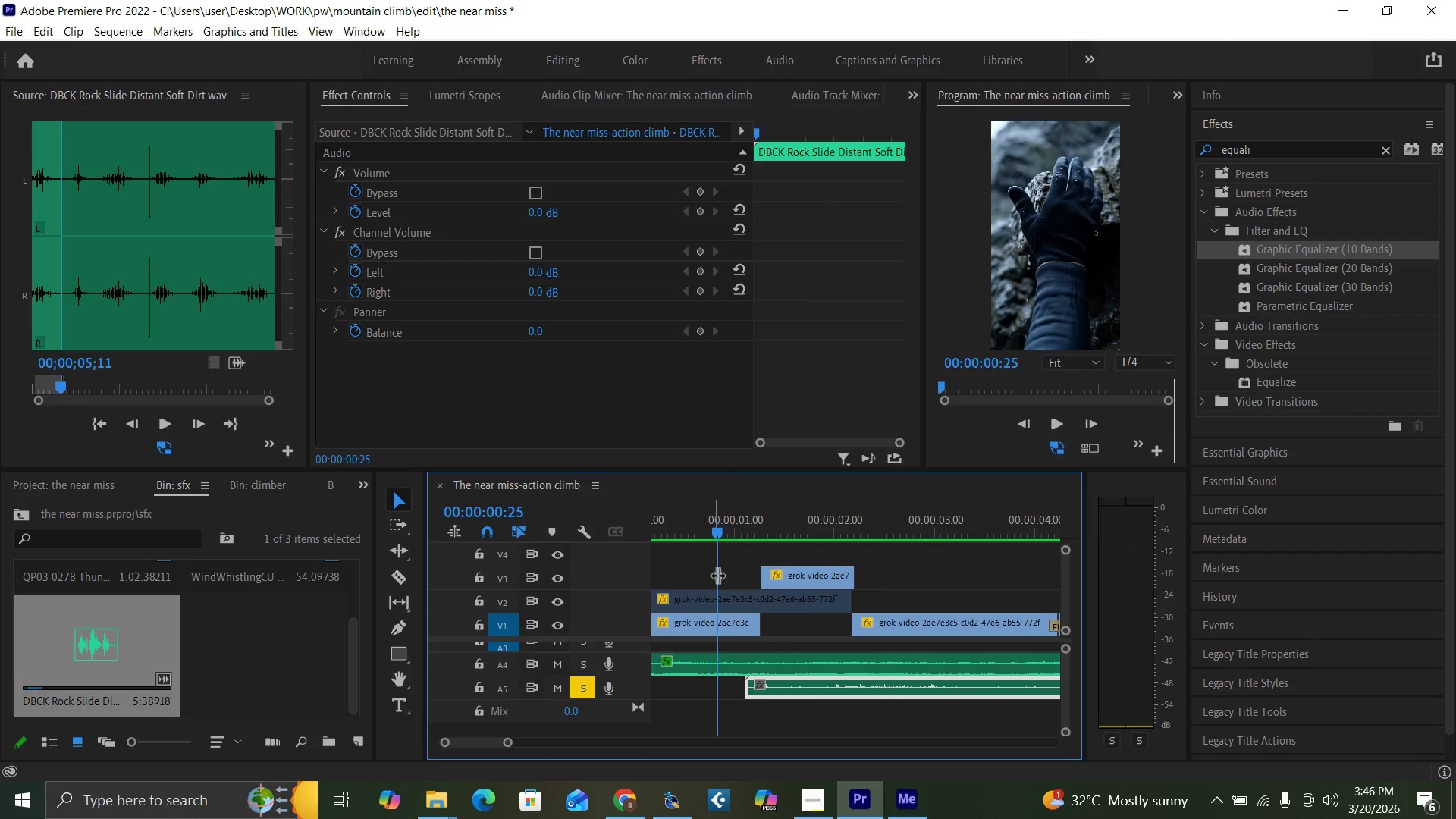 
key(Space)
 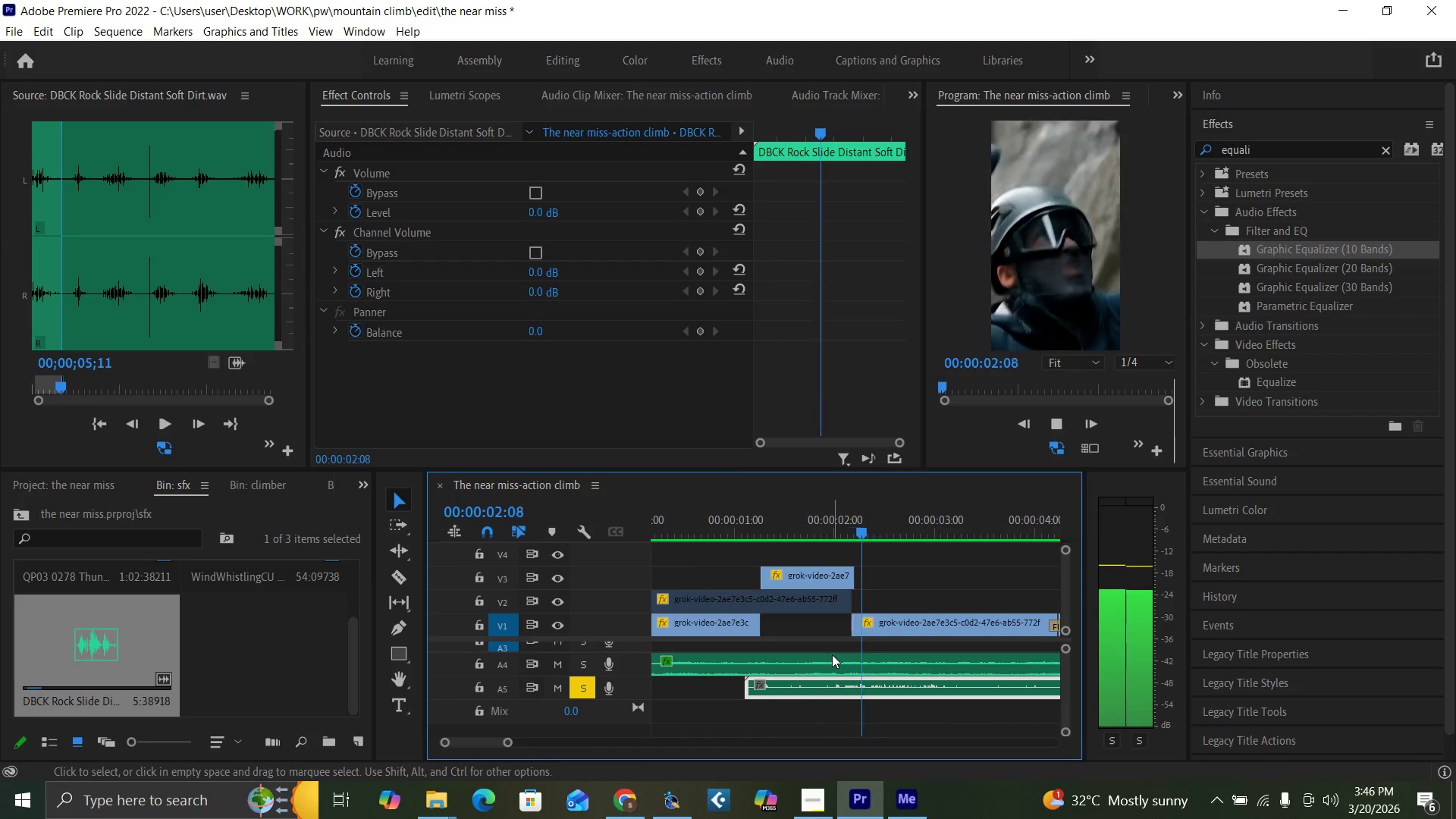 
key(Space)
 